 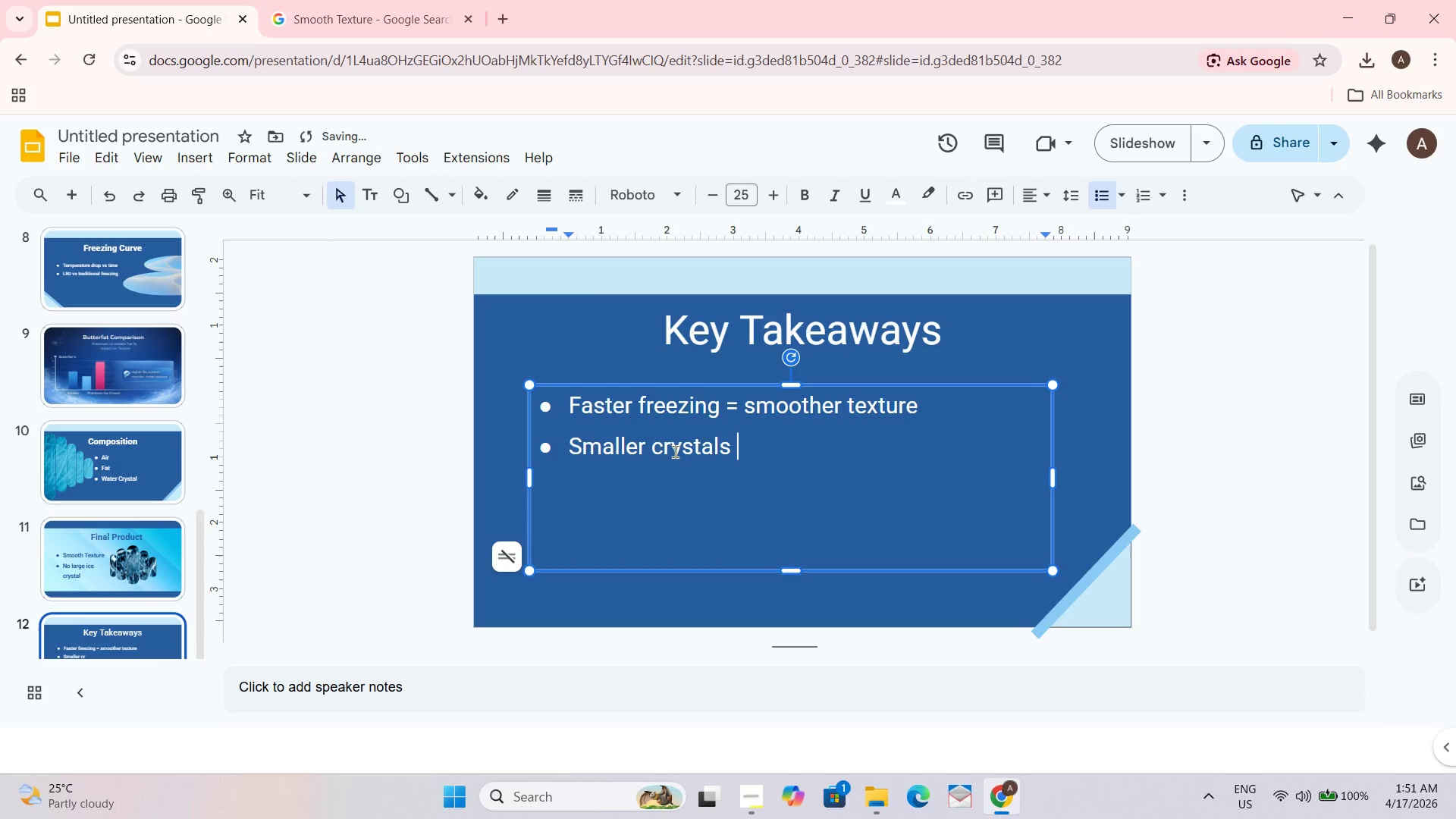 
type(+ )
key(Backspace)
key(Backspace)
type(= better mouthfeel)
 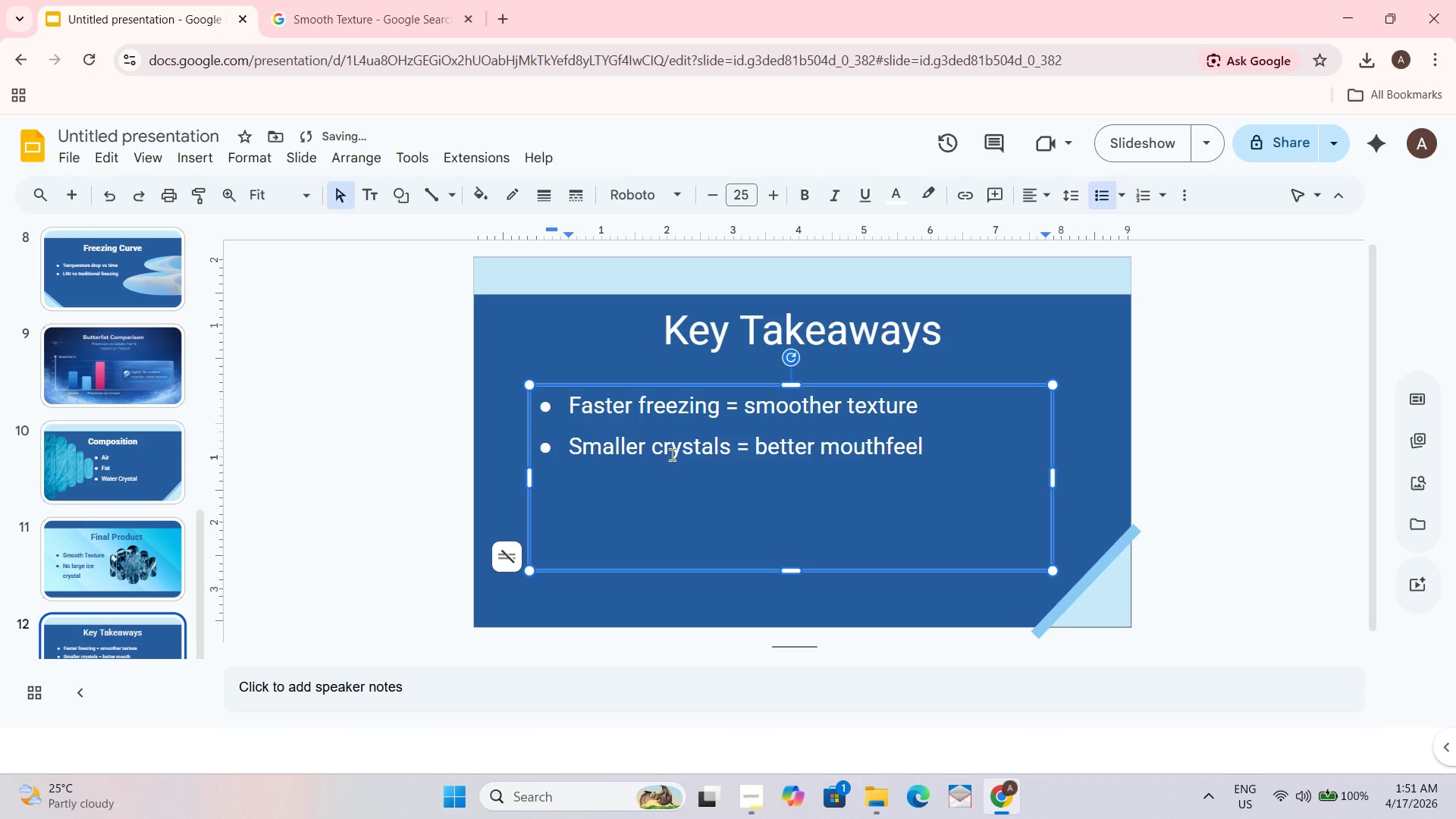 
key(Enter)
 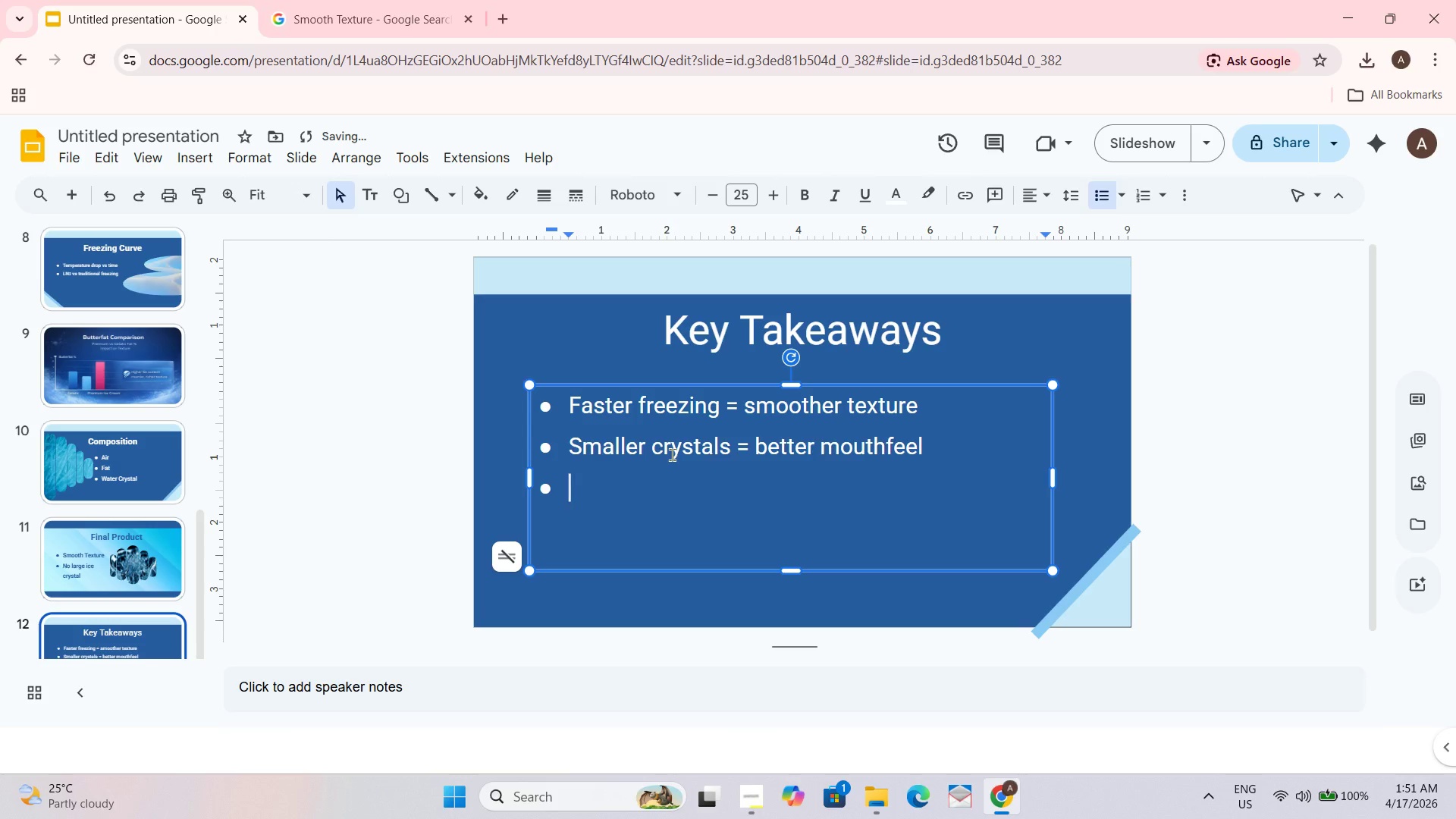 
type(LN)
 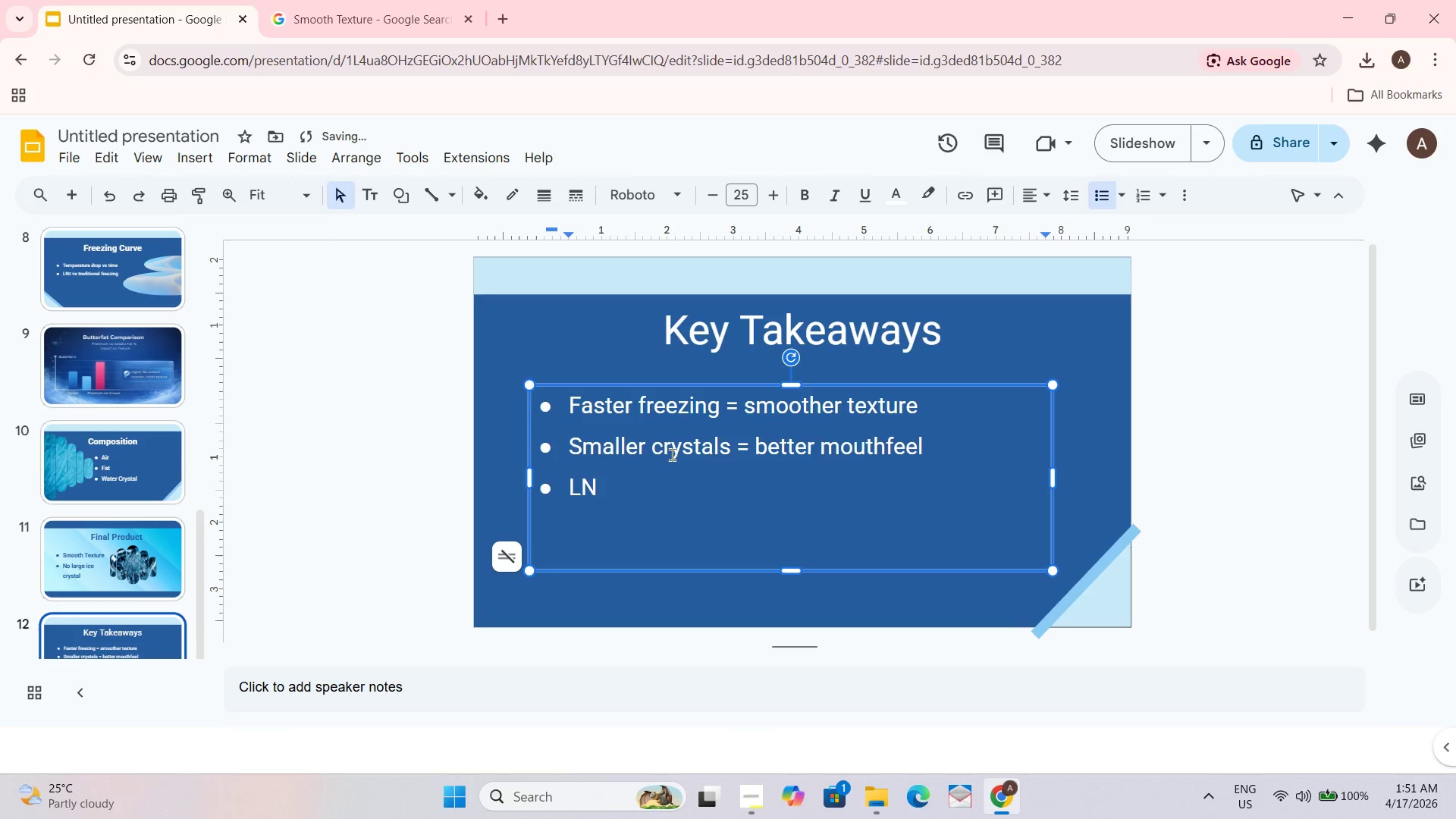 
type( enables pre)
 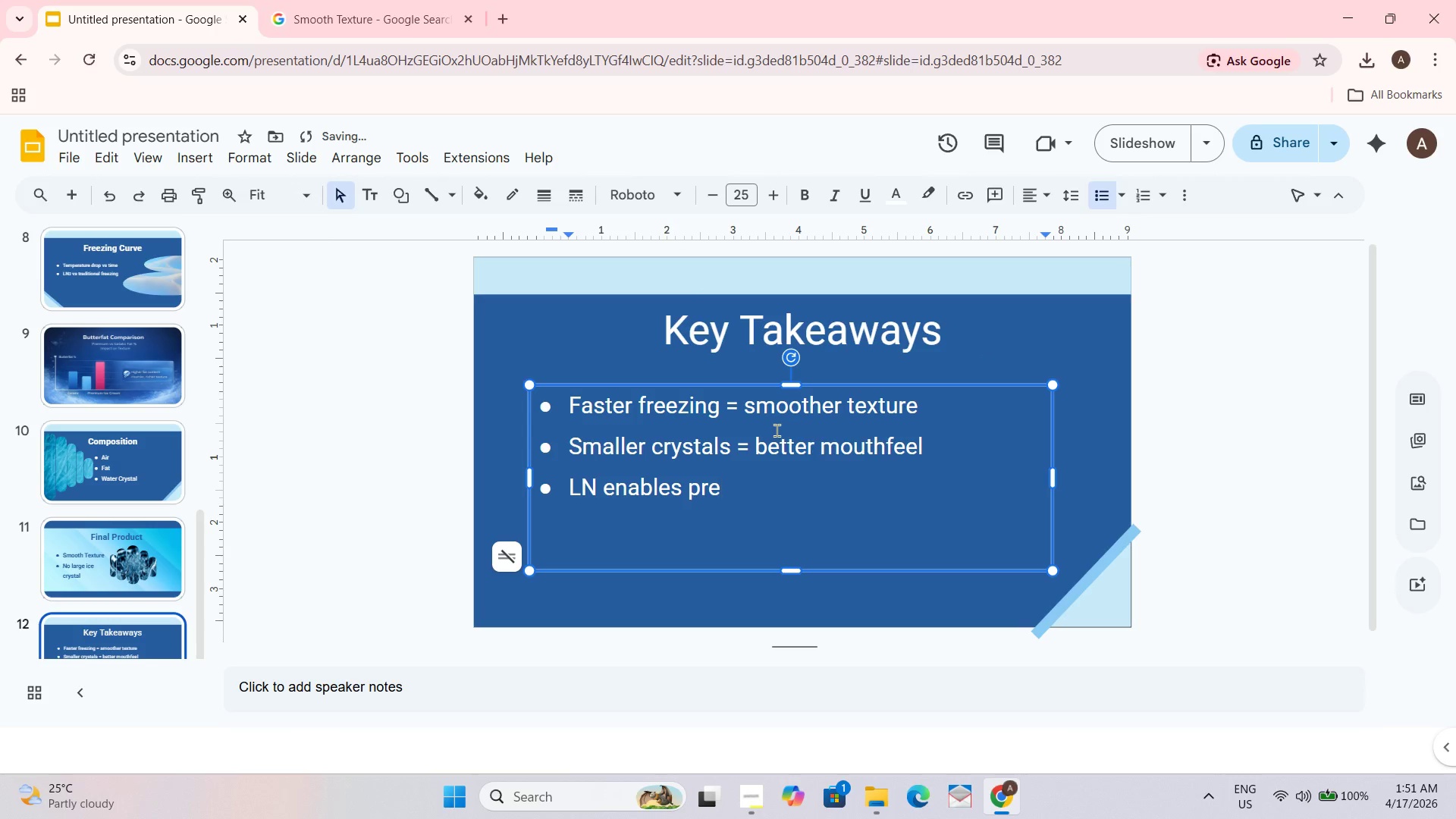 
type(cision)
 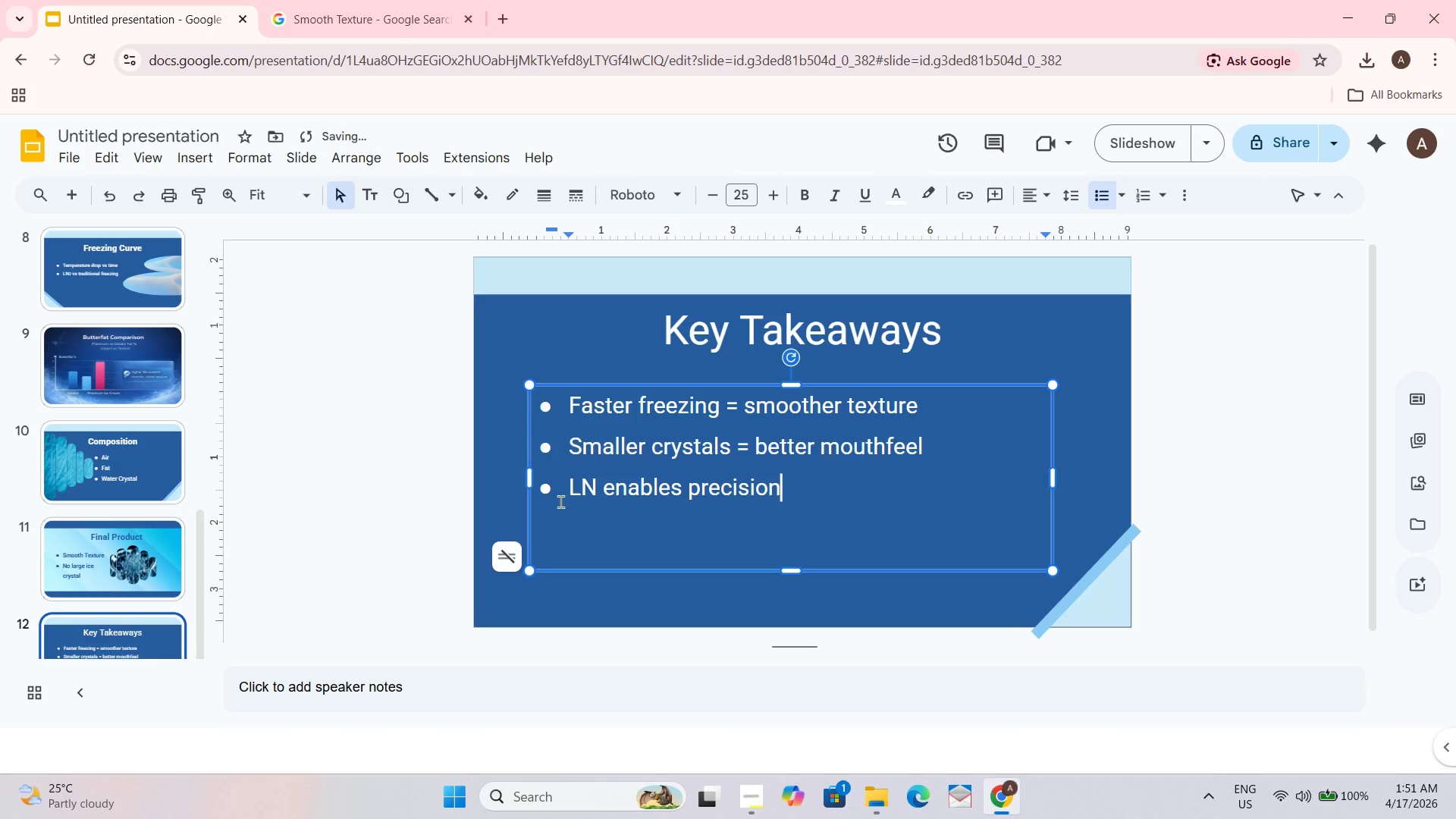 
left_click([594, 485])
 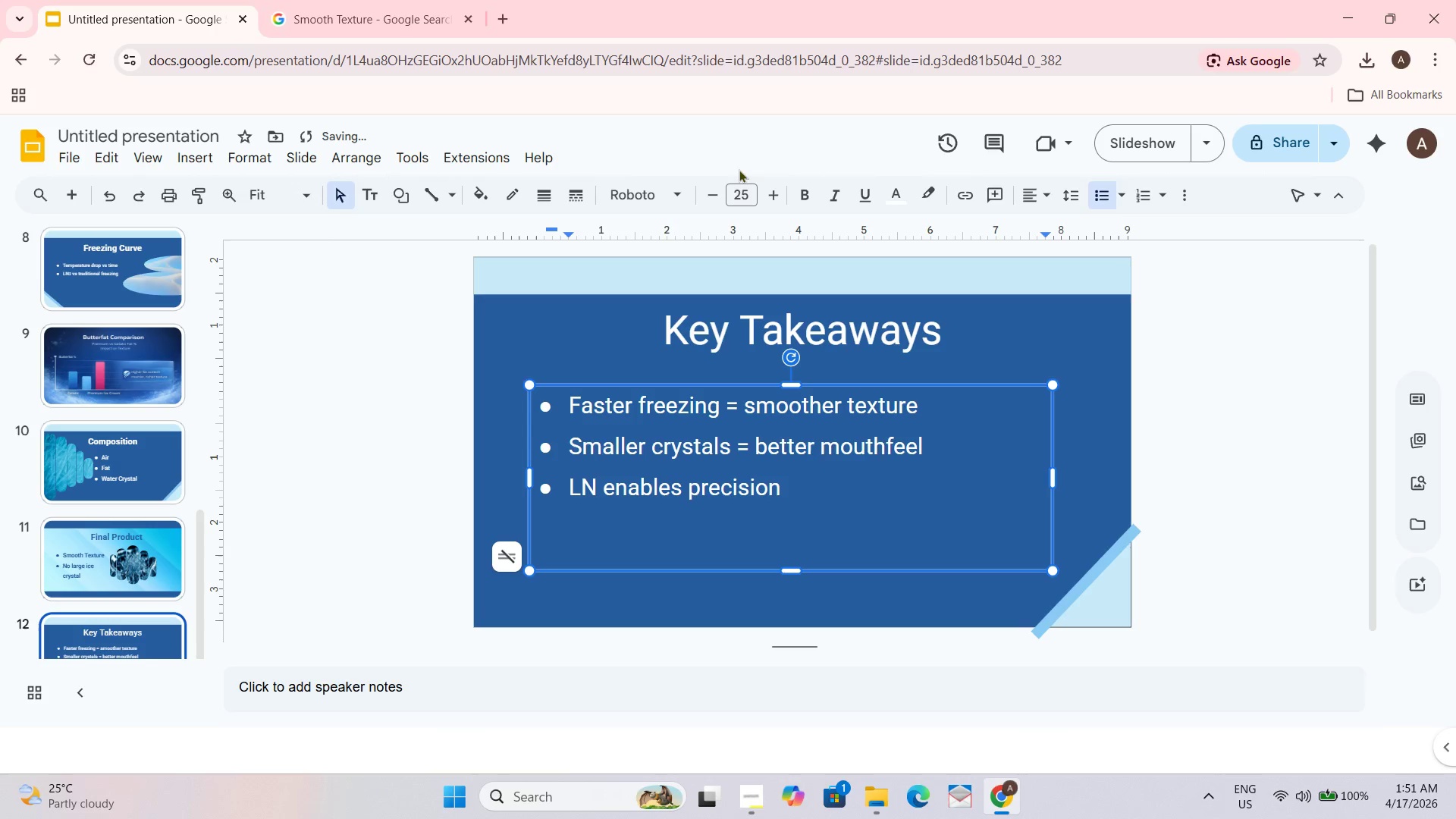 
left_click([739, 187])
 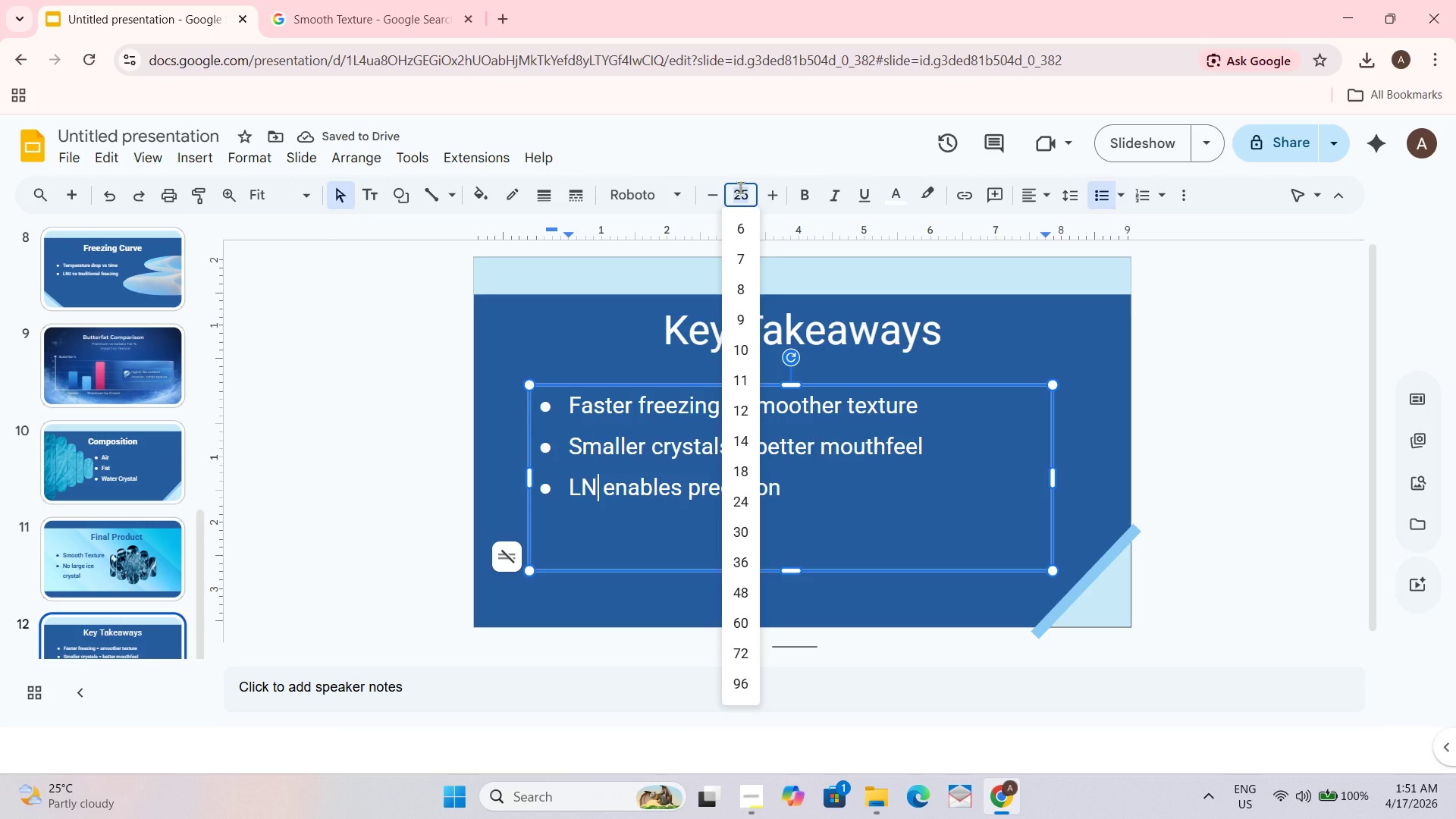 
key(Numpad2)
 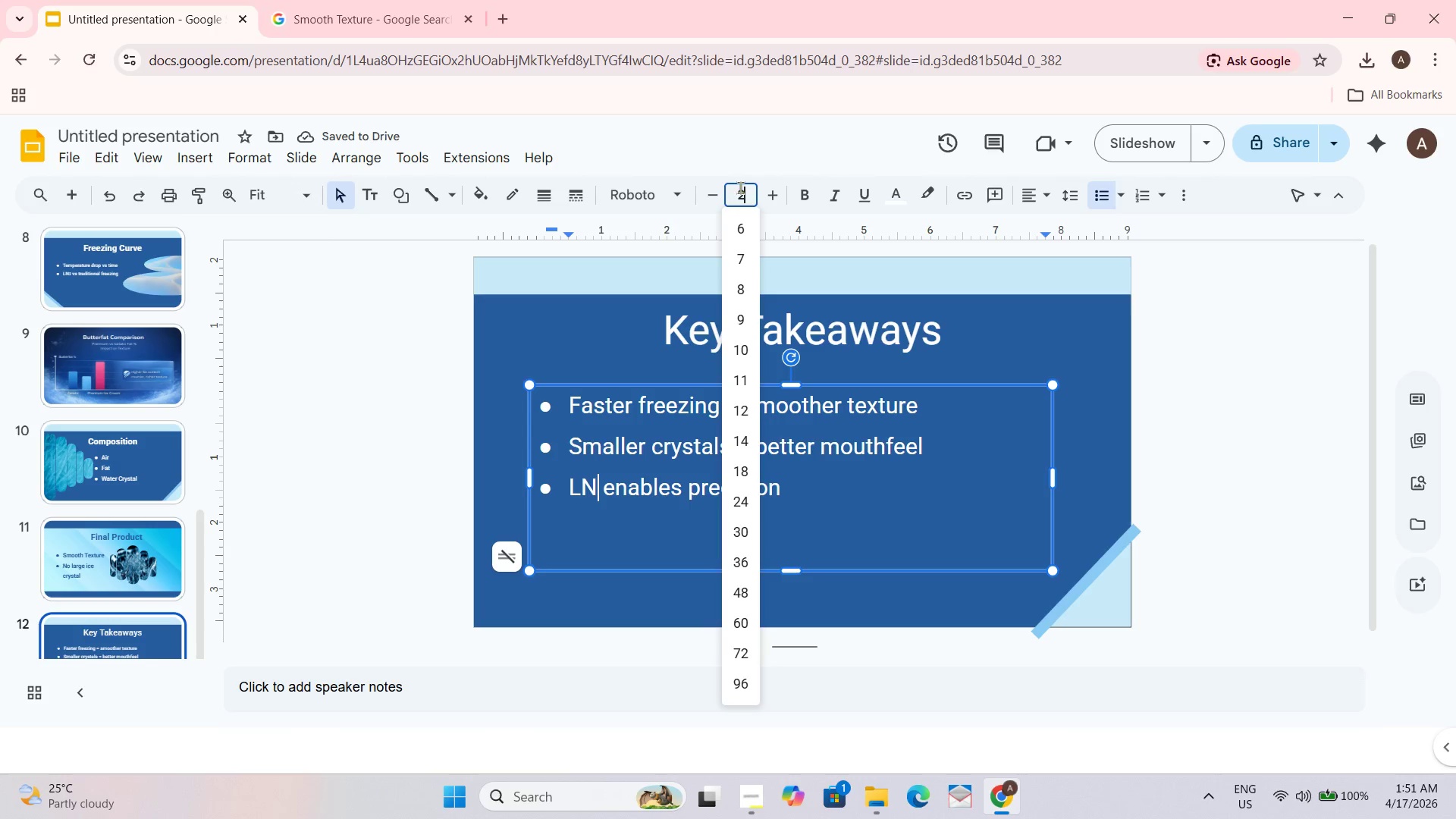 
key(Numpad0)
 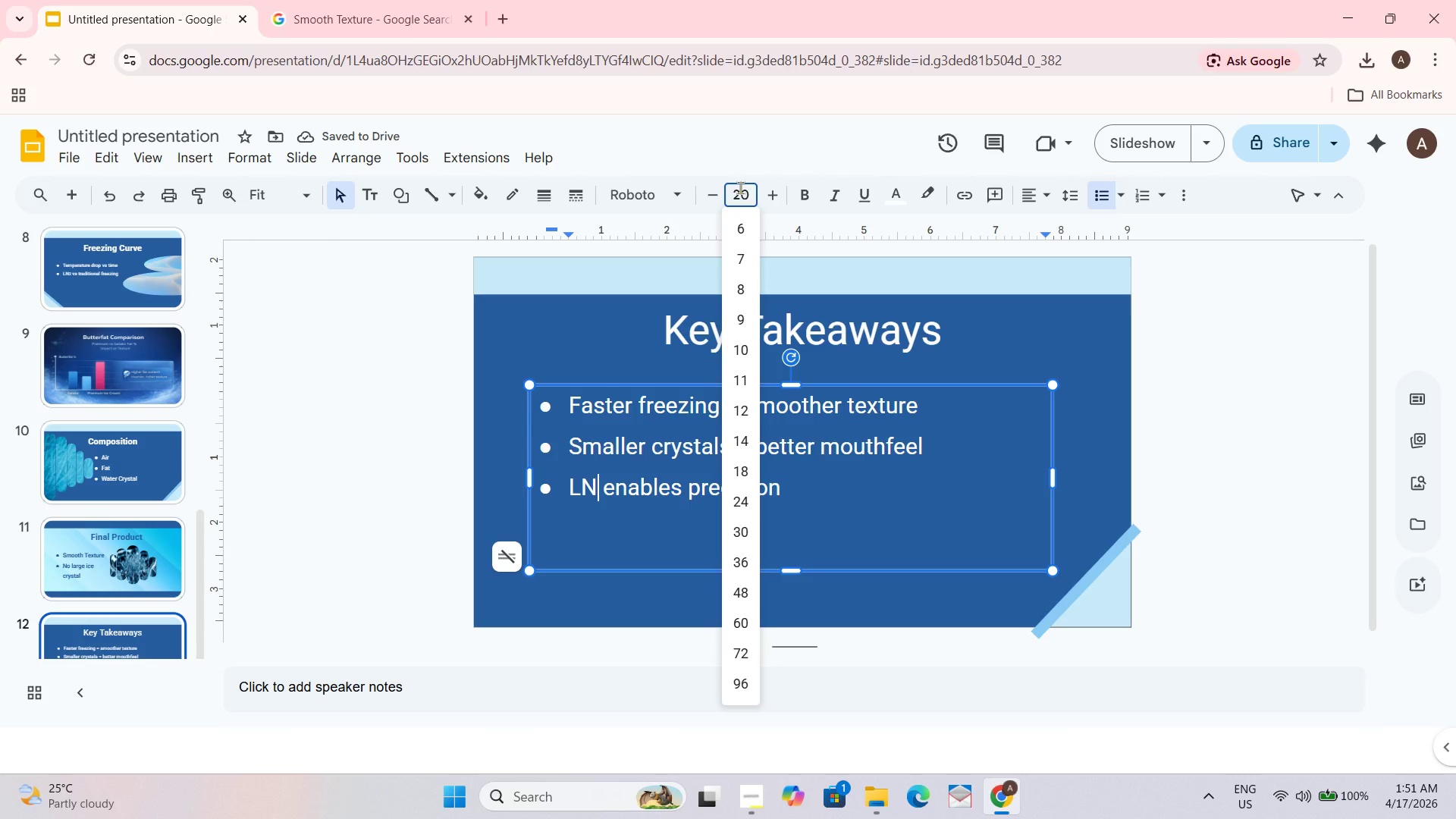 
key(NumpadEnter)
 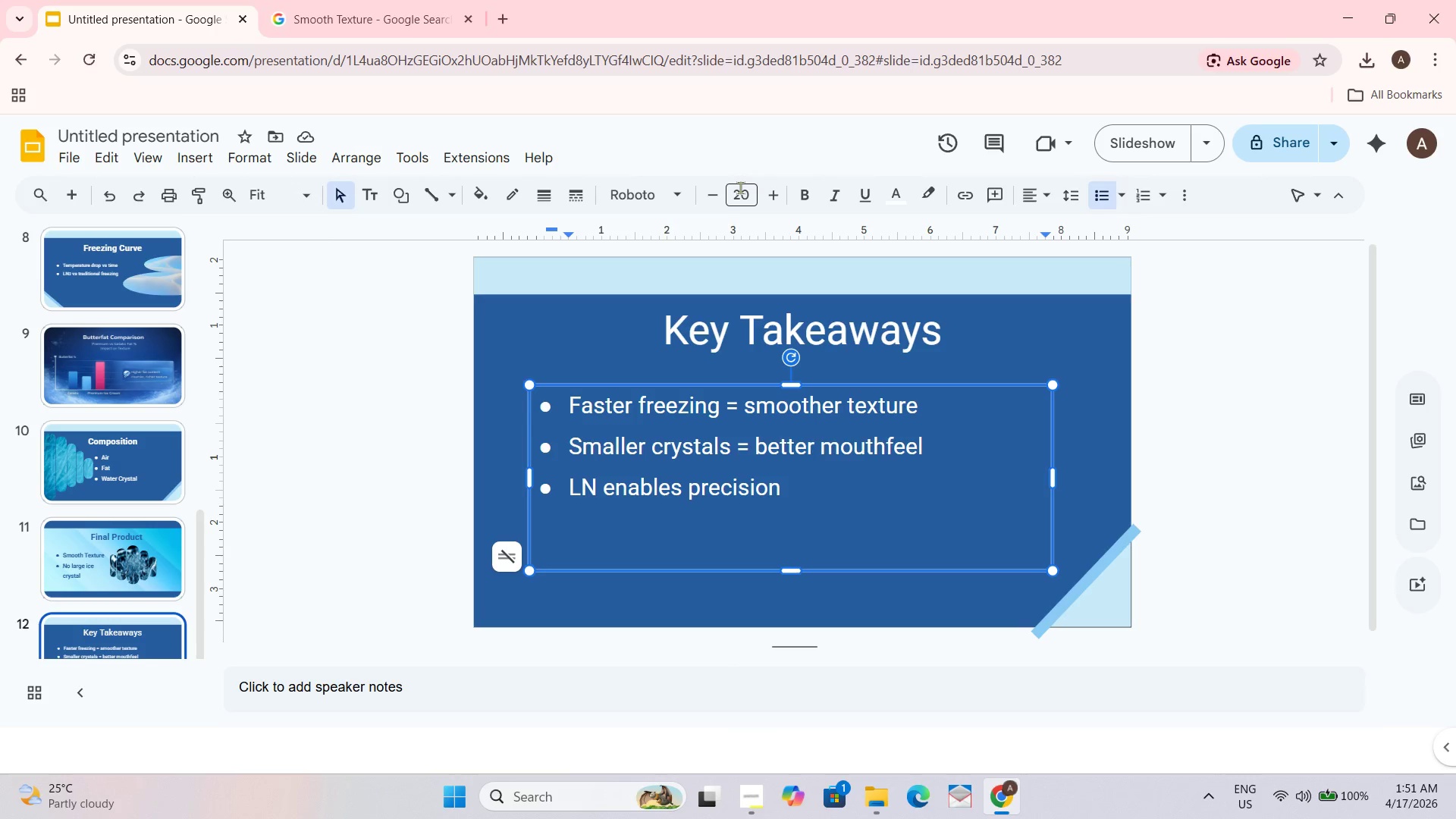 
key(Numpad2)
 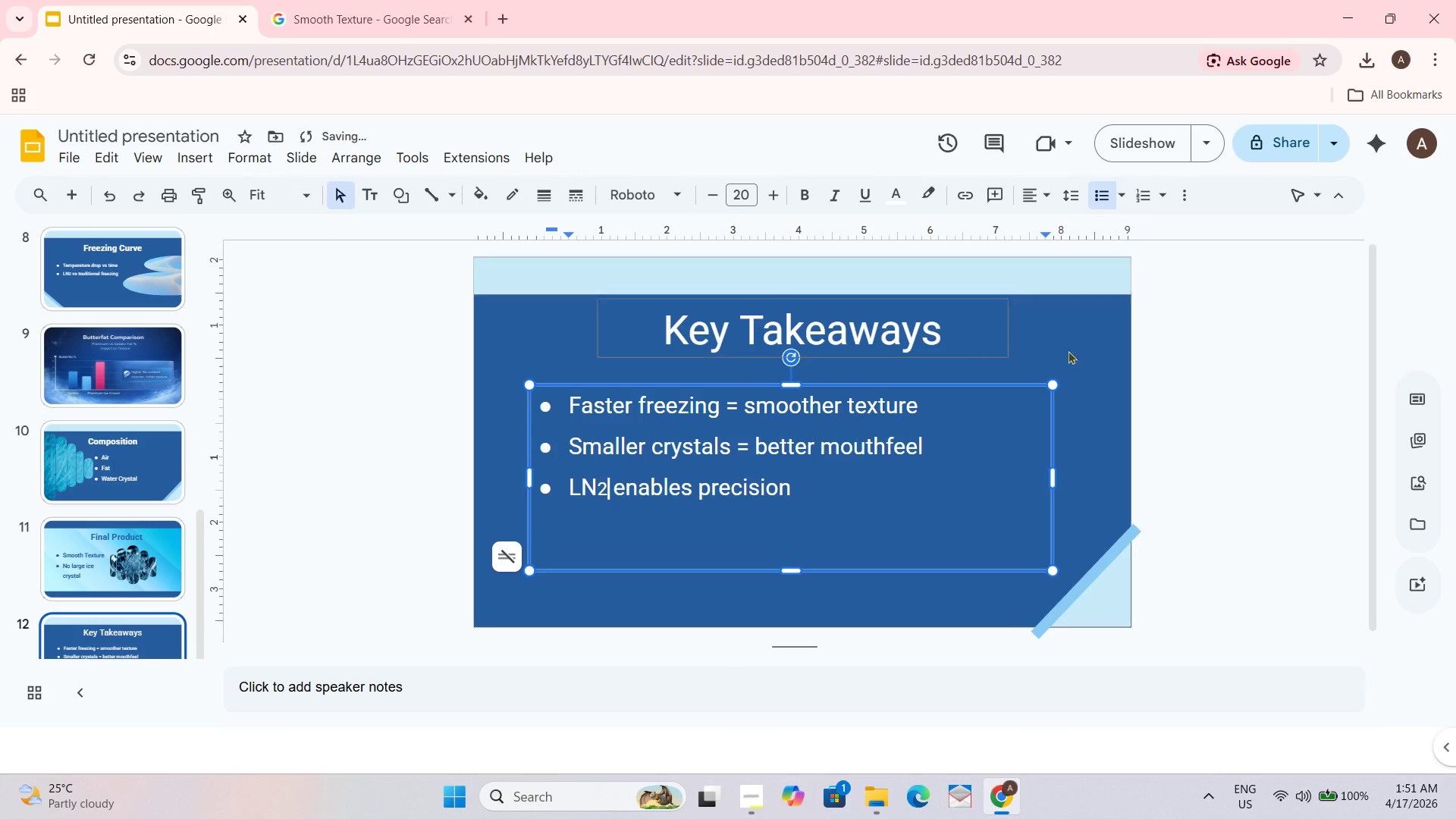 
left_click([1090, 339])
 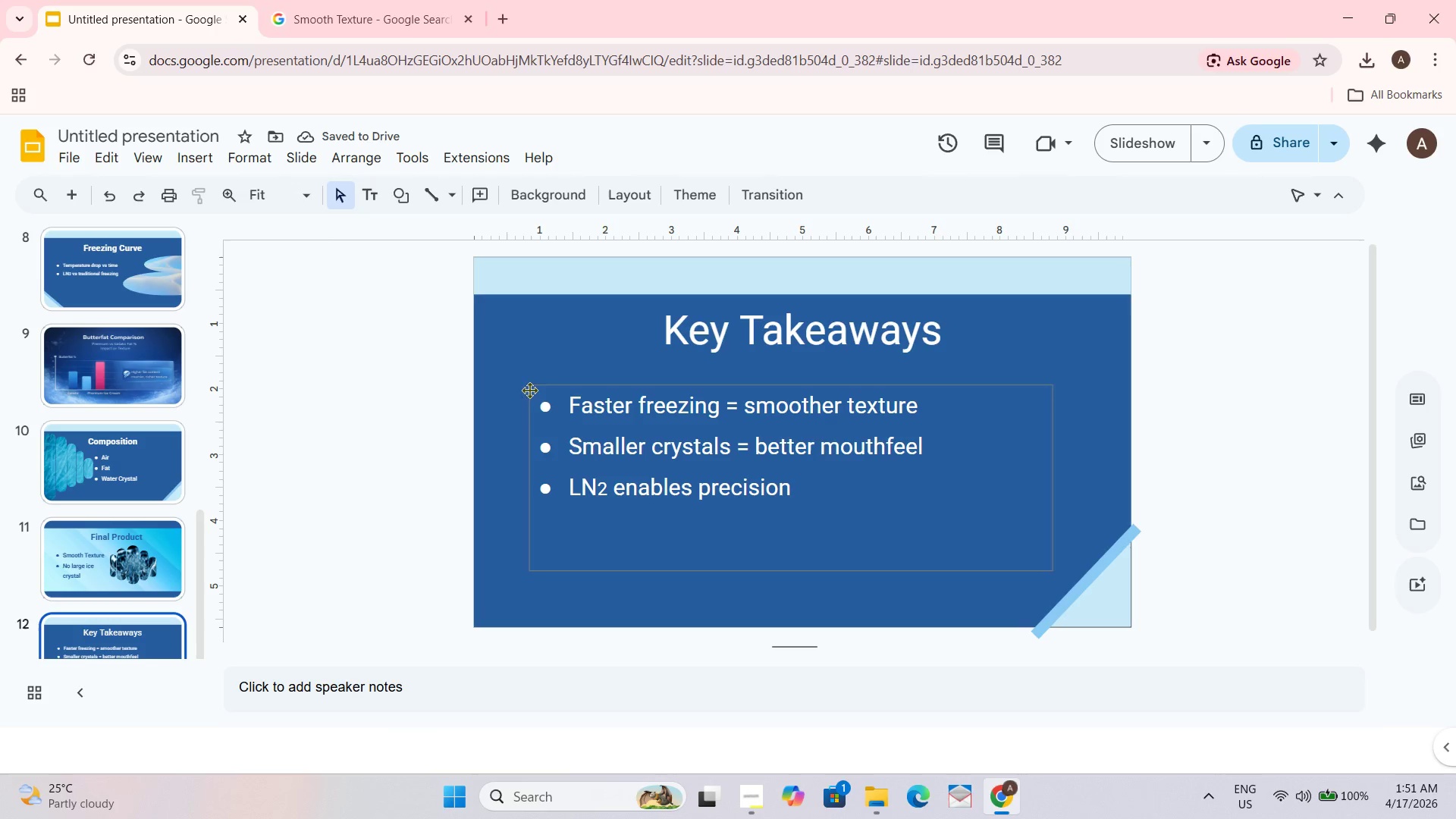 
mouse_move([744, 190])
 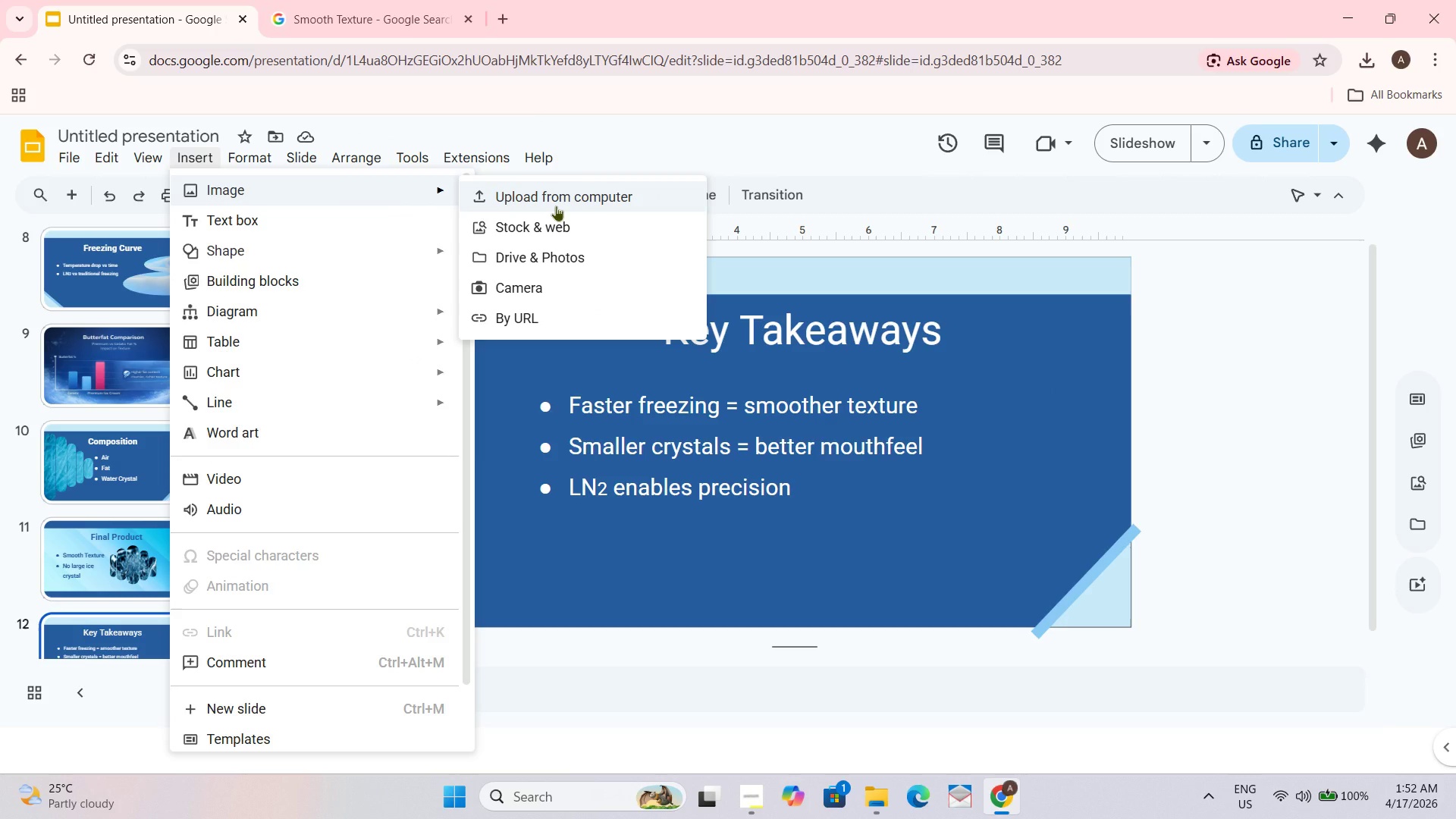 
left_click([556, 206])
 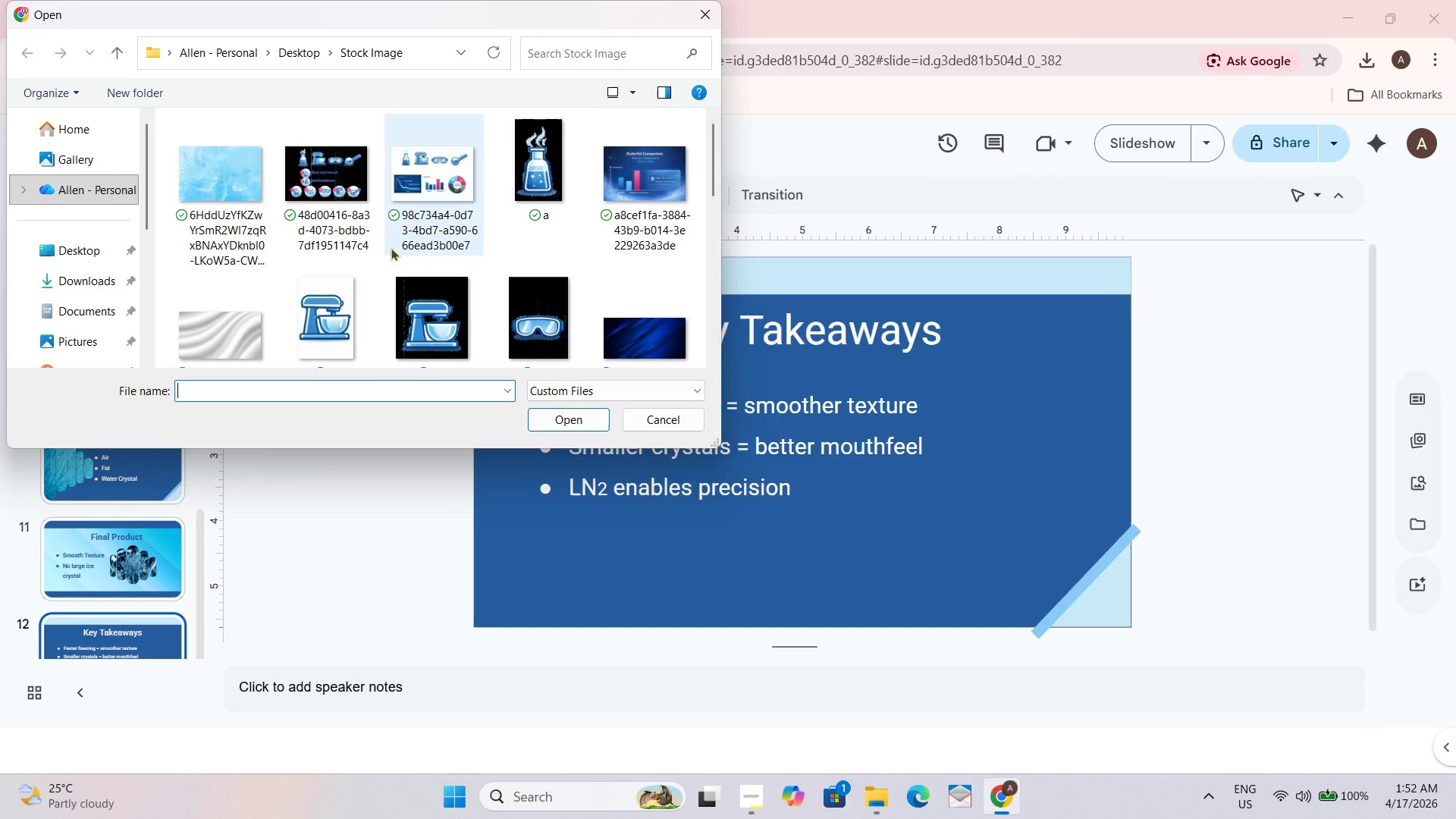 
wait(6.98)
 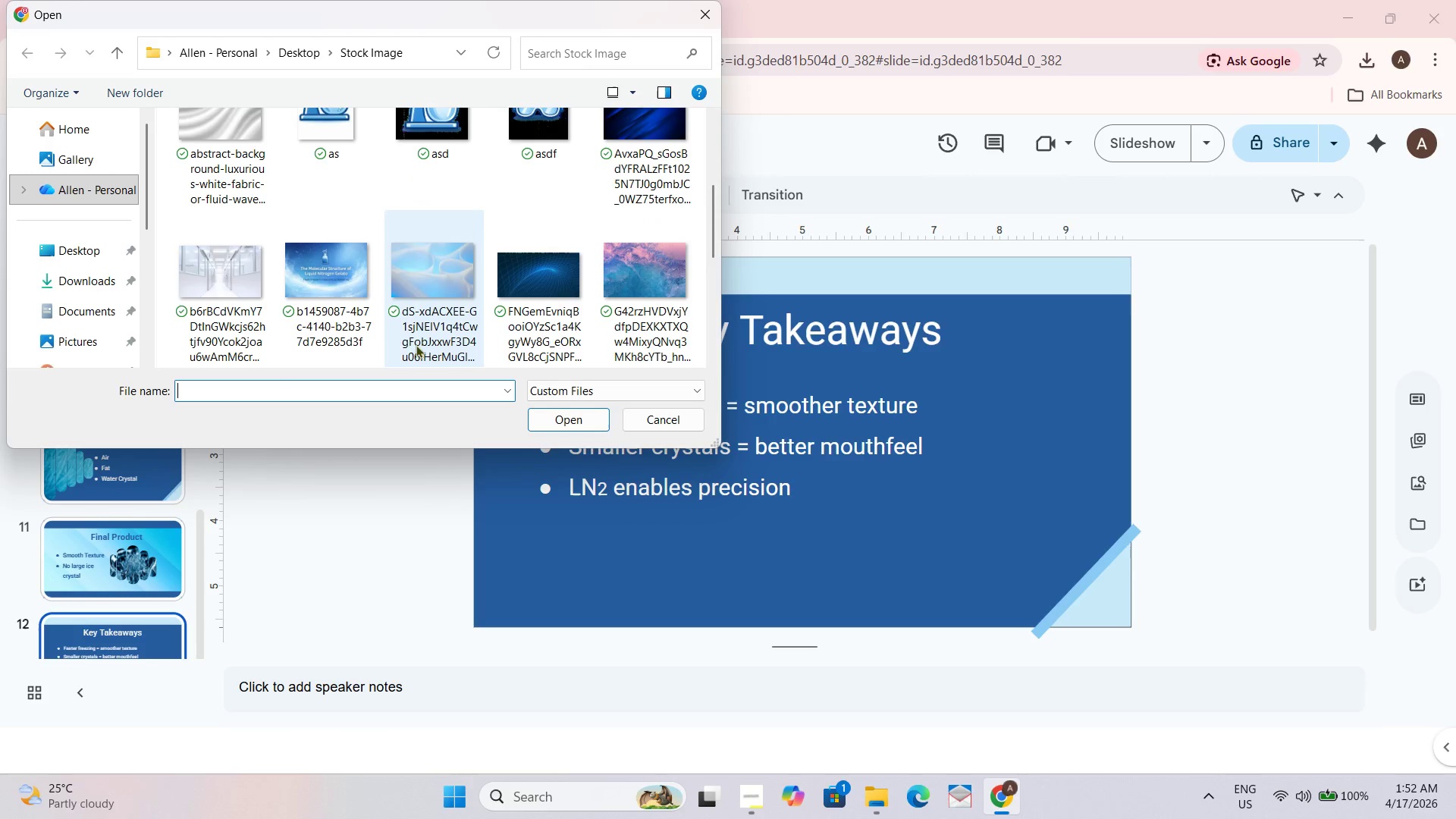 
left_click([542, 267])
 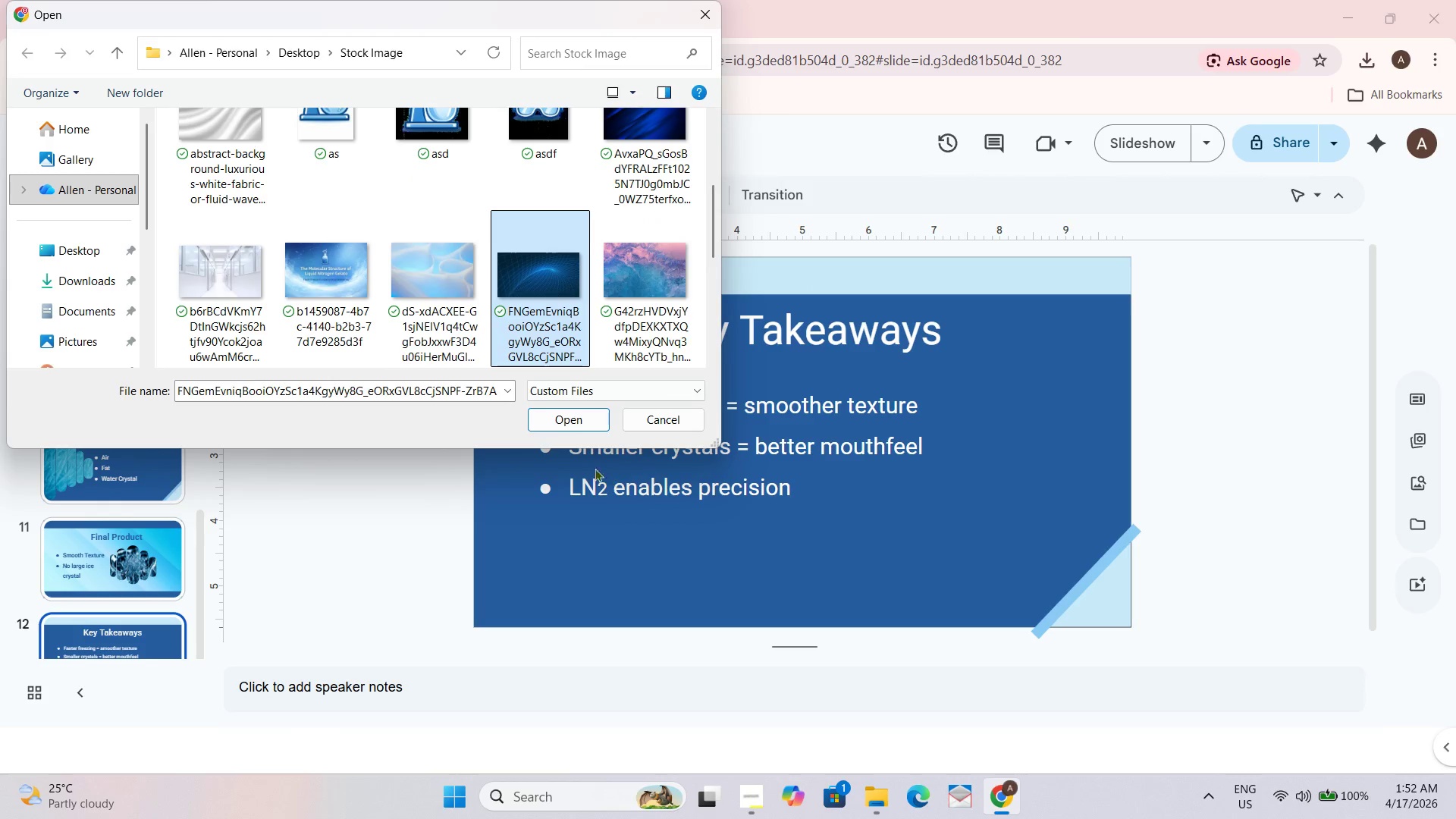 
left_click([581, 413])
 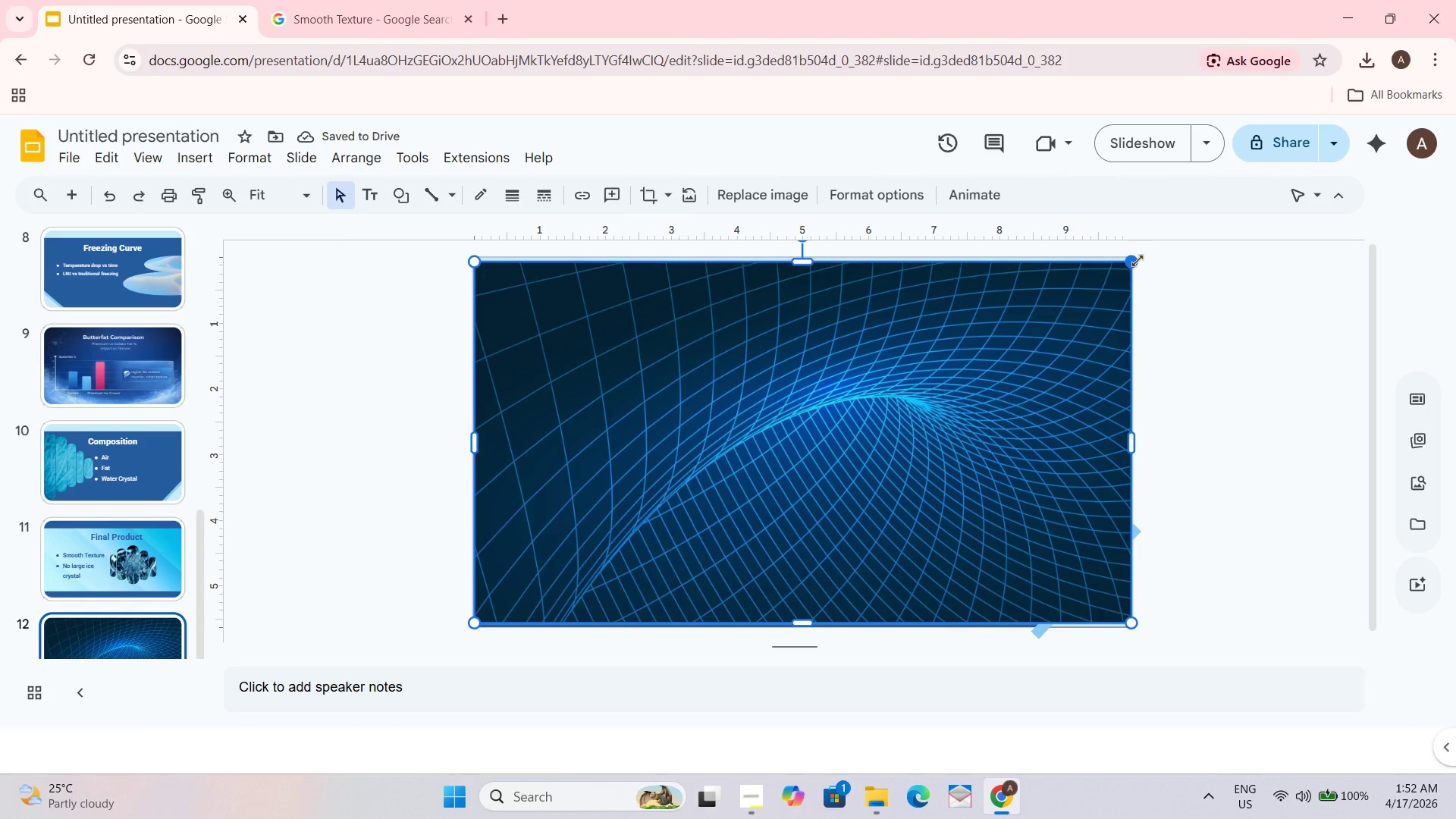 
scroll: coordinate [437, 353], scroll_direction: down, amount: 2.0
 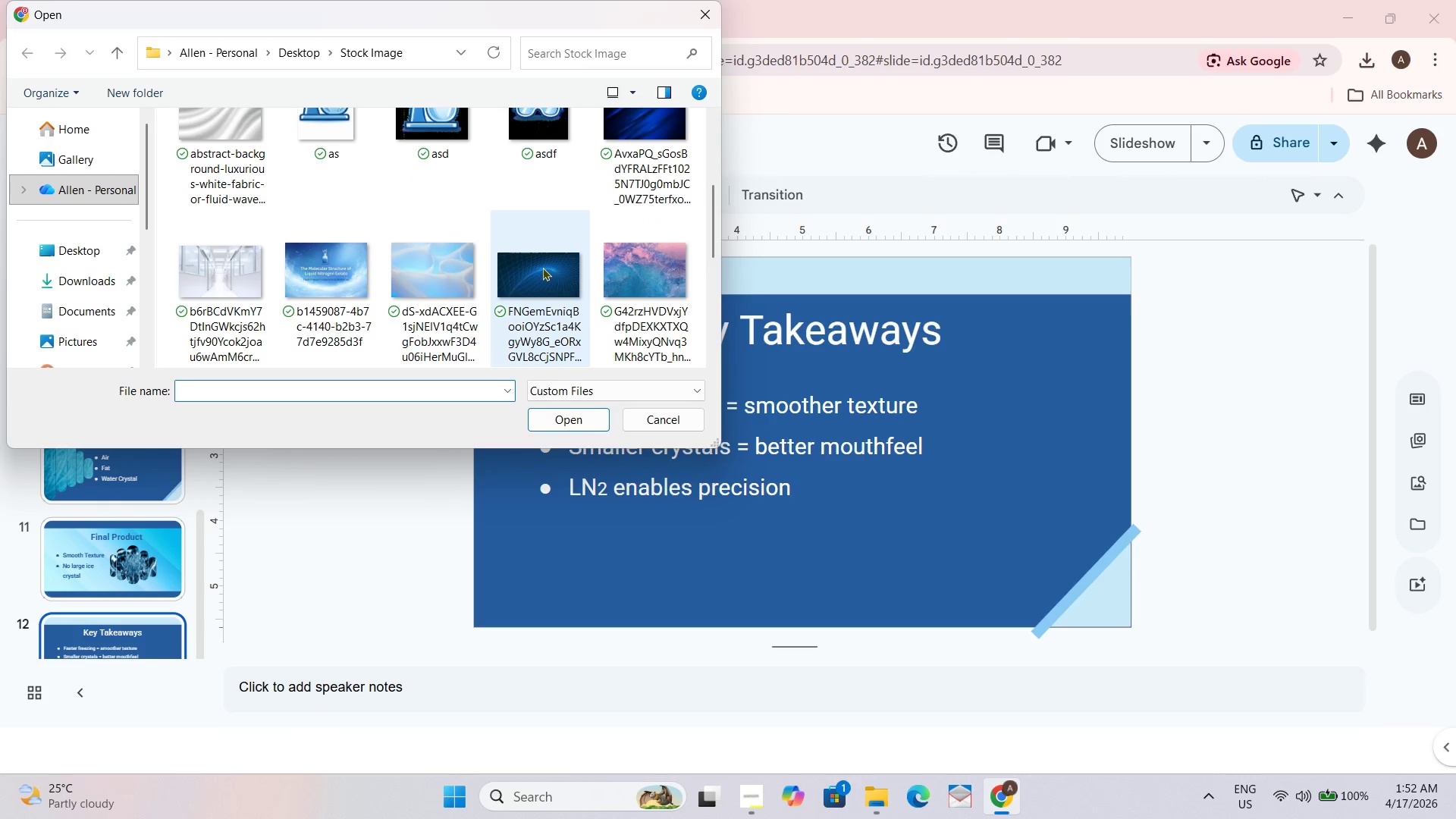 
wait(5.73)
 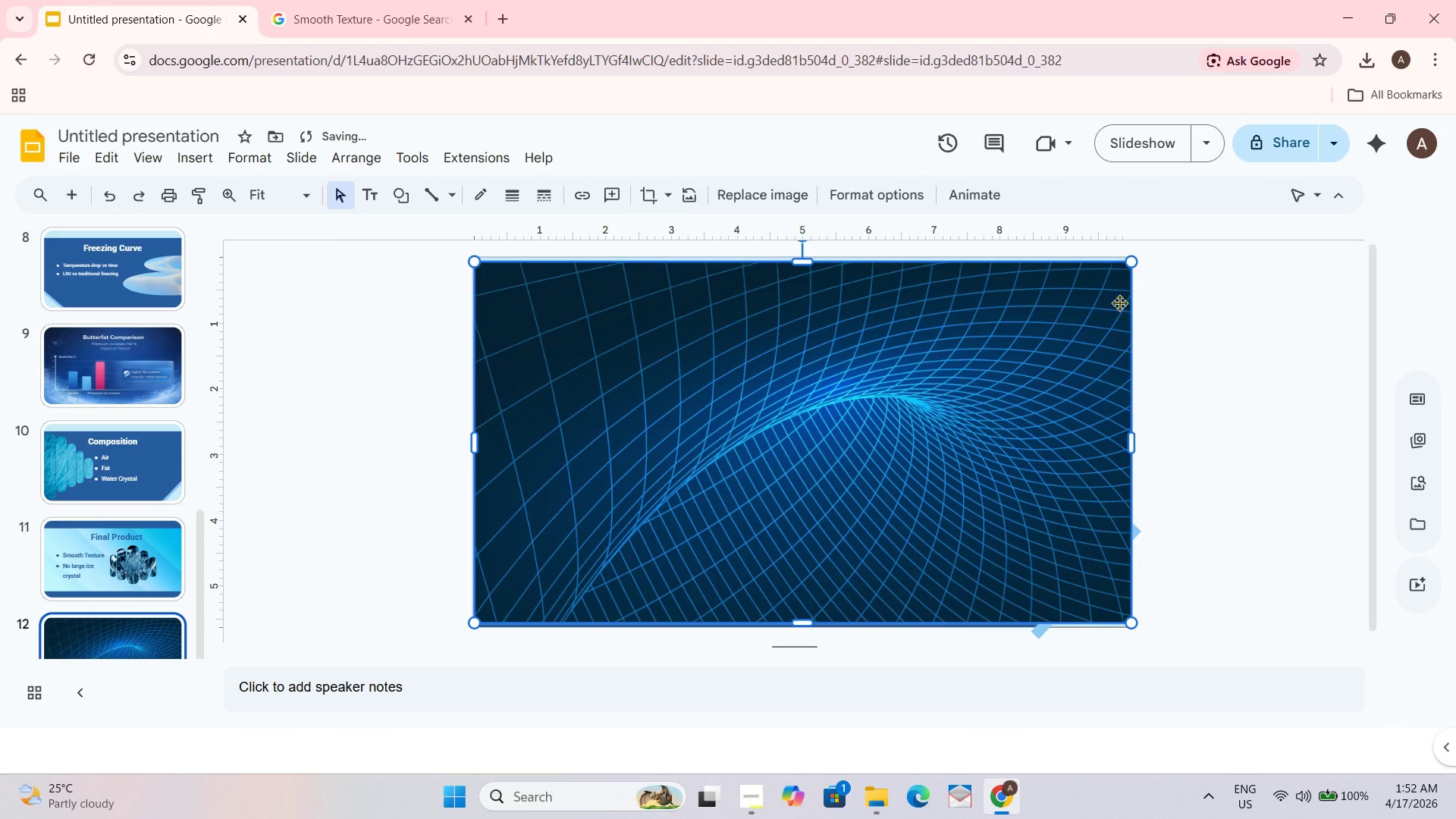 
left_click_drag(start_coordinate=[1137, 260], to_coordinate=[956, 415])
 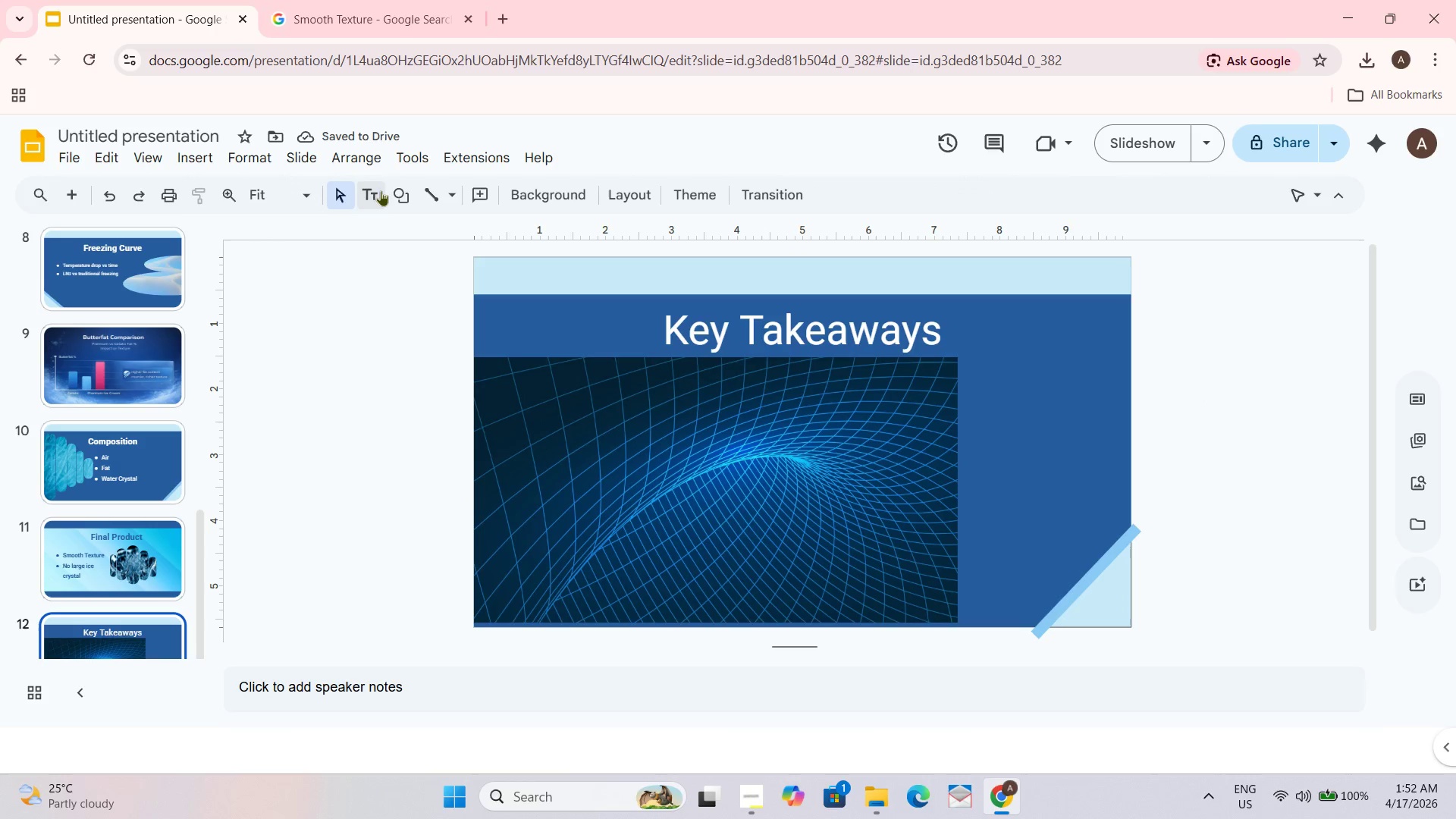 
wait(9.67)
 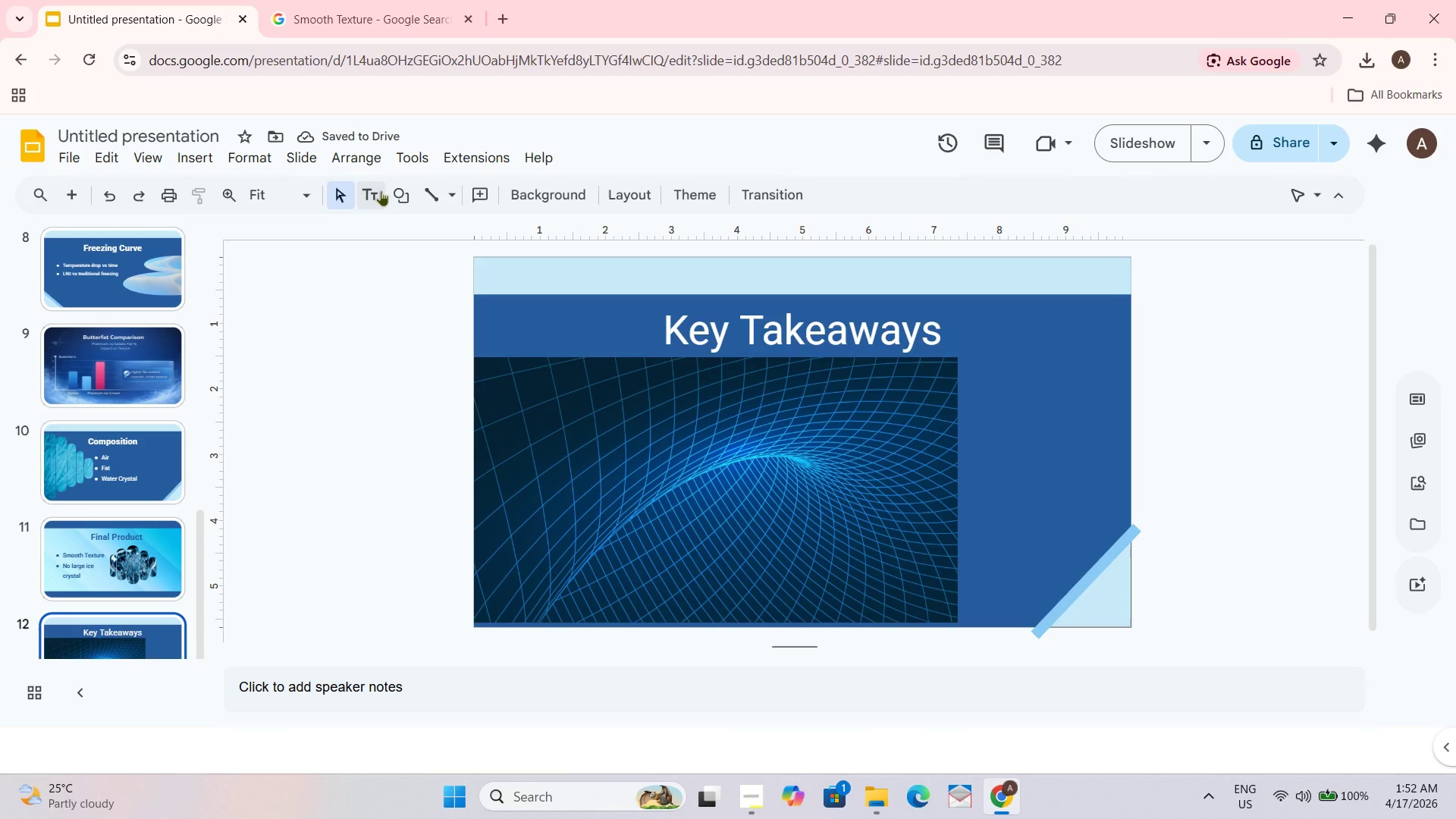 
left_click([216, 158])
 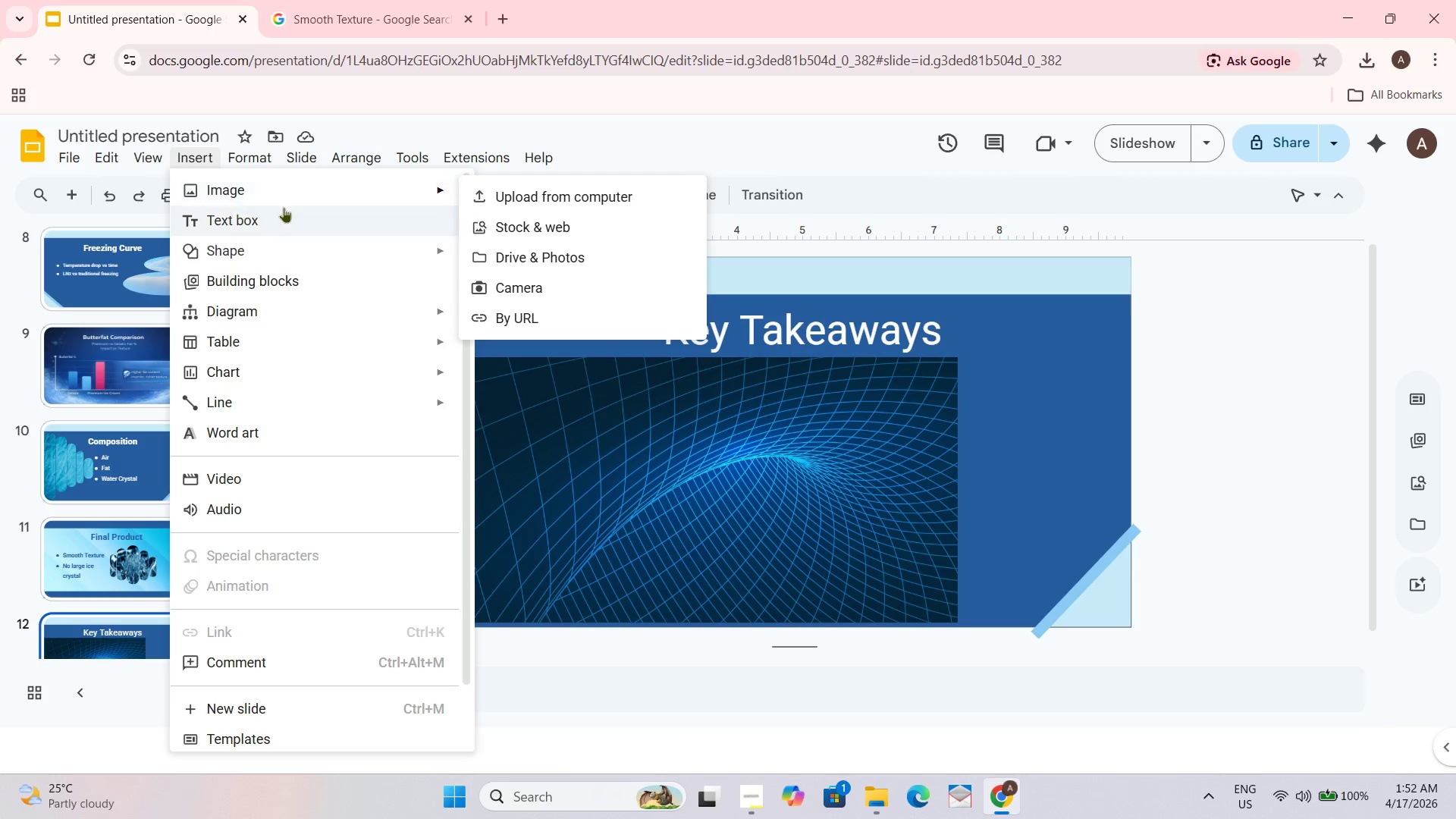 
left_click([688, 138])
 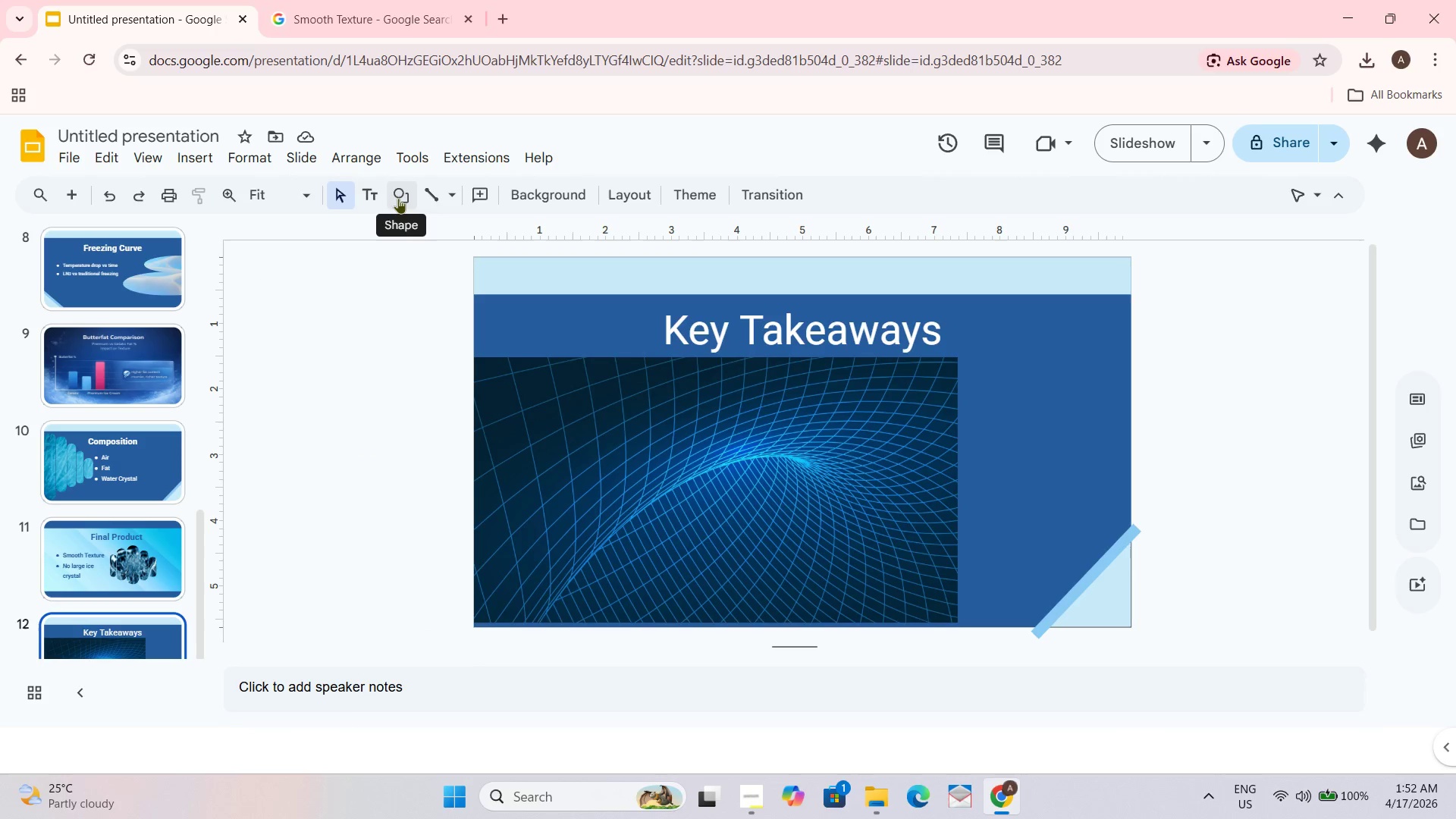 
left_click([398, 198])
 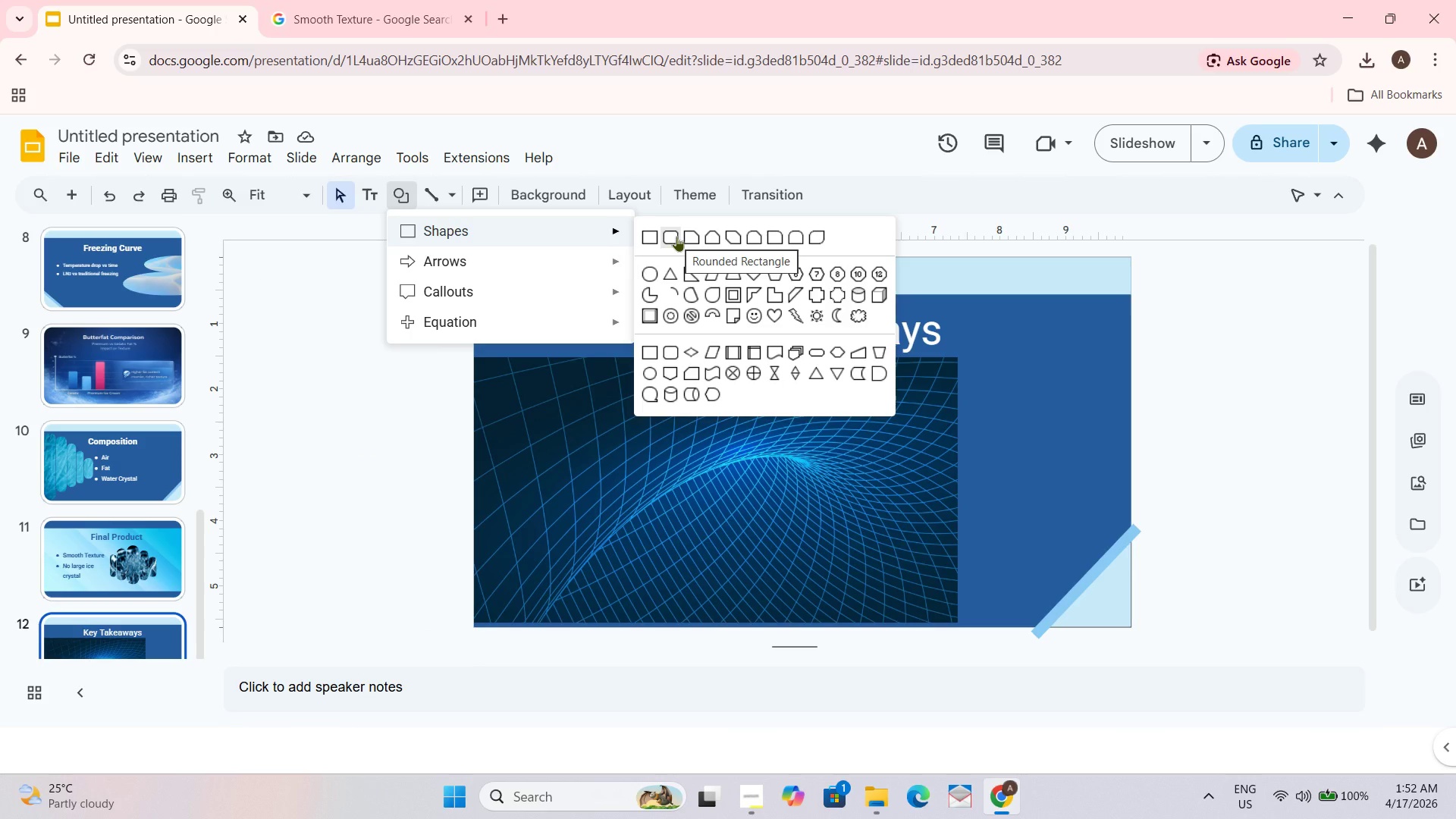 
left_click([677, 236])
 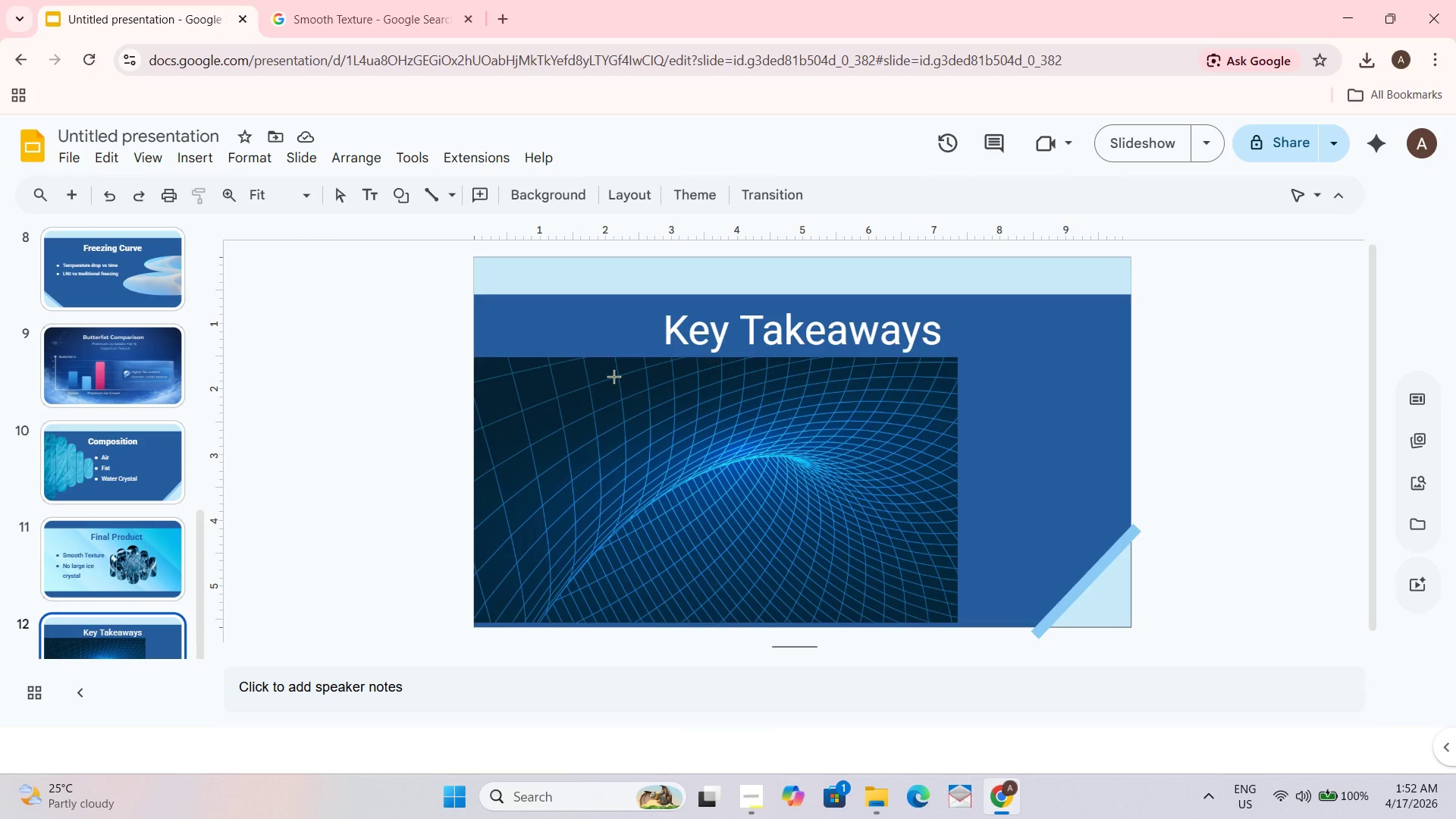 
left_click([611, 376])
 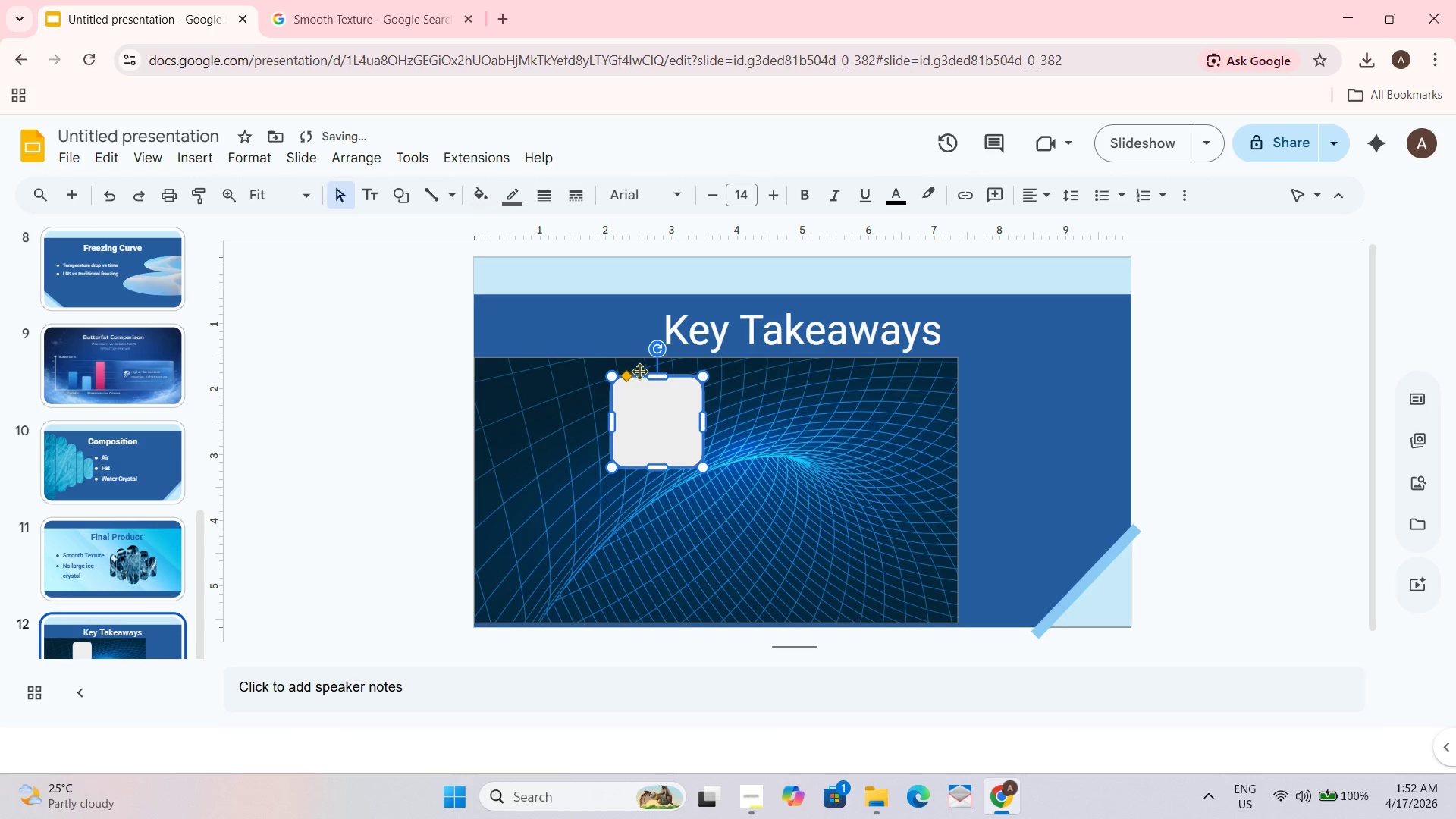 
key(Control+Z)
 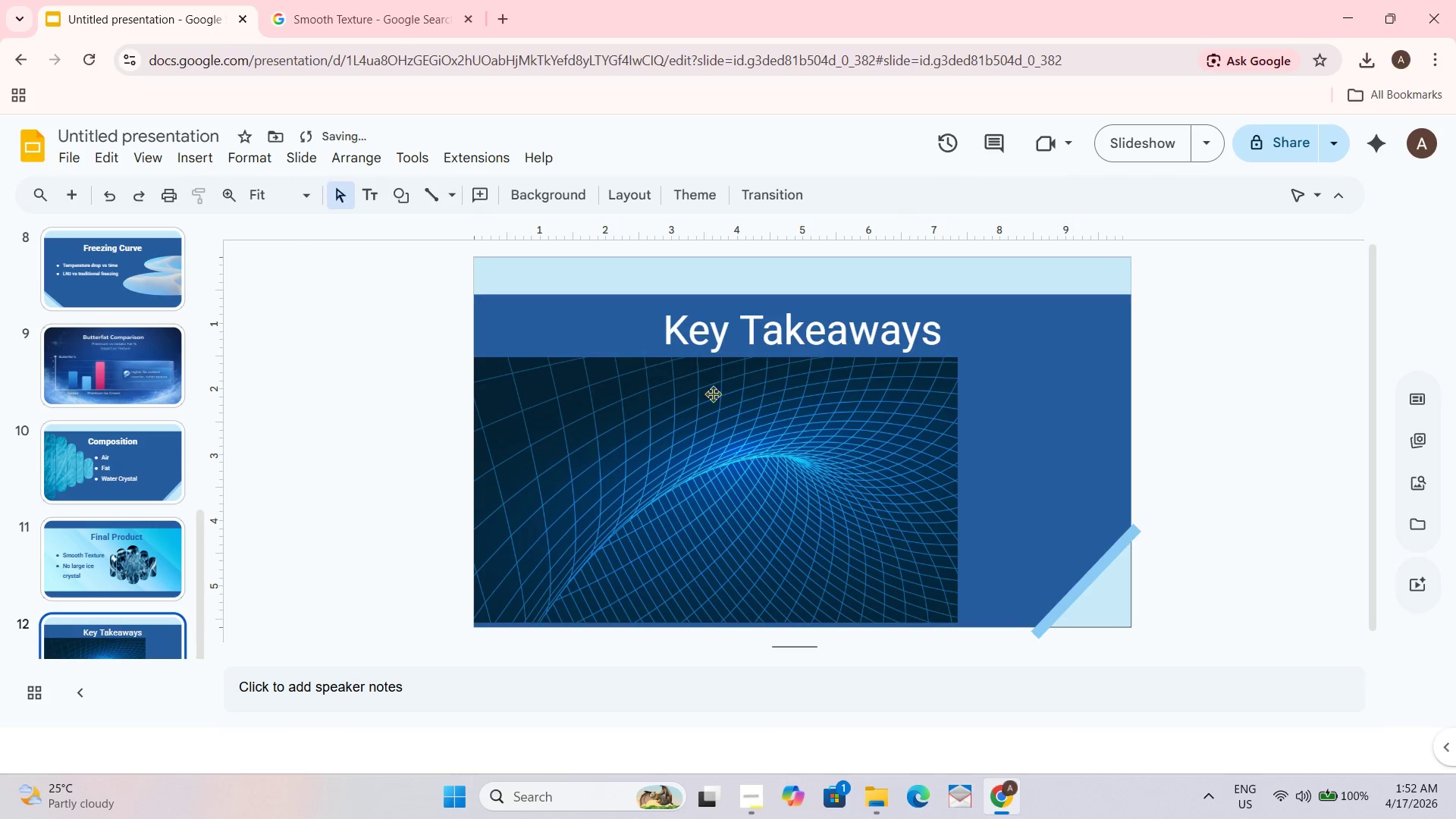 
left_click_drag(start_coordinate=[723, 403], to_coordinate=[723, 406])
 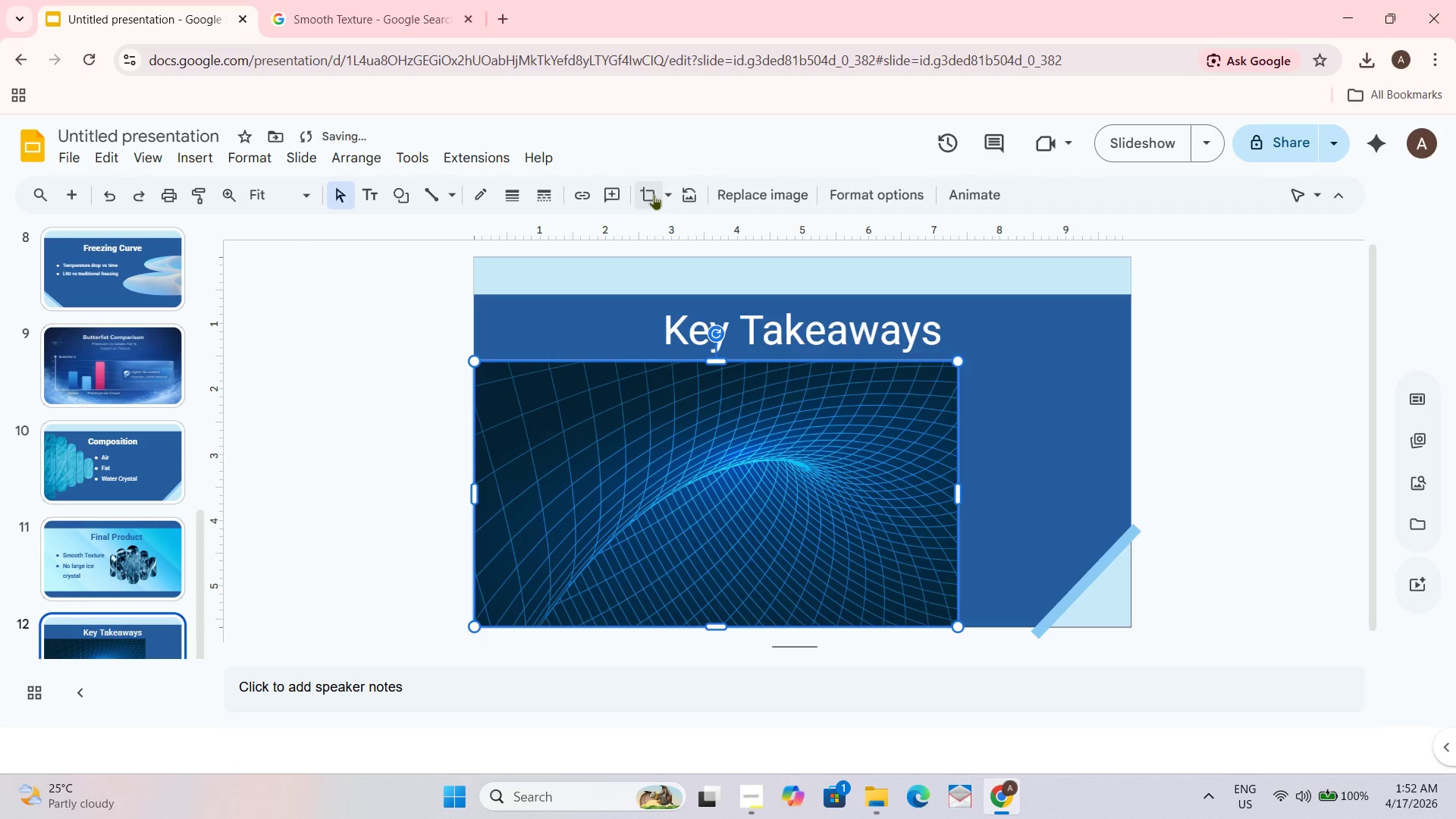 
double_click([670, 194])
 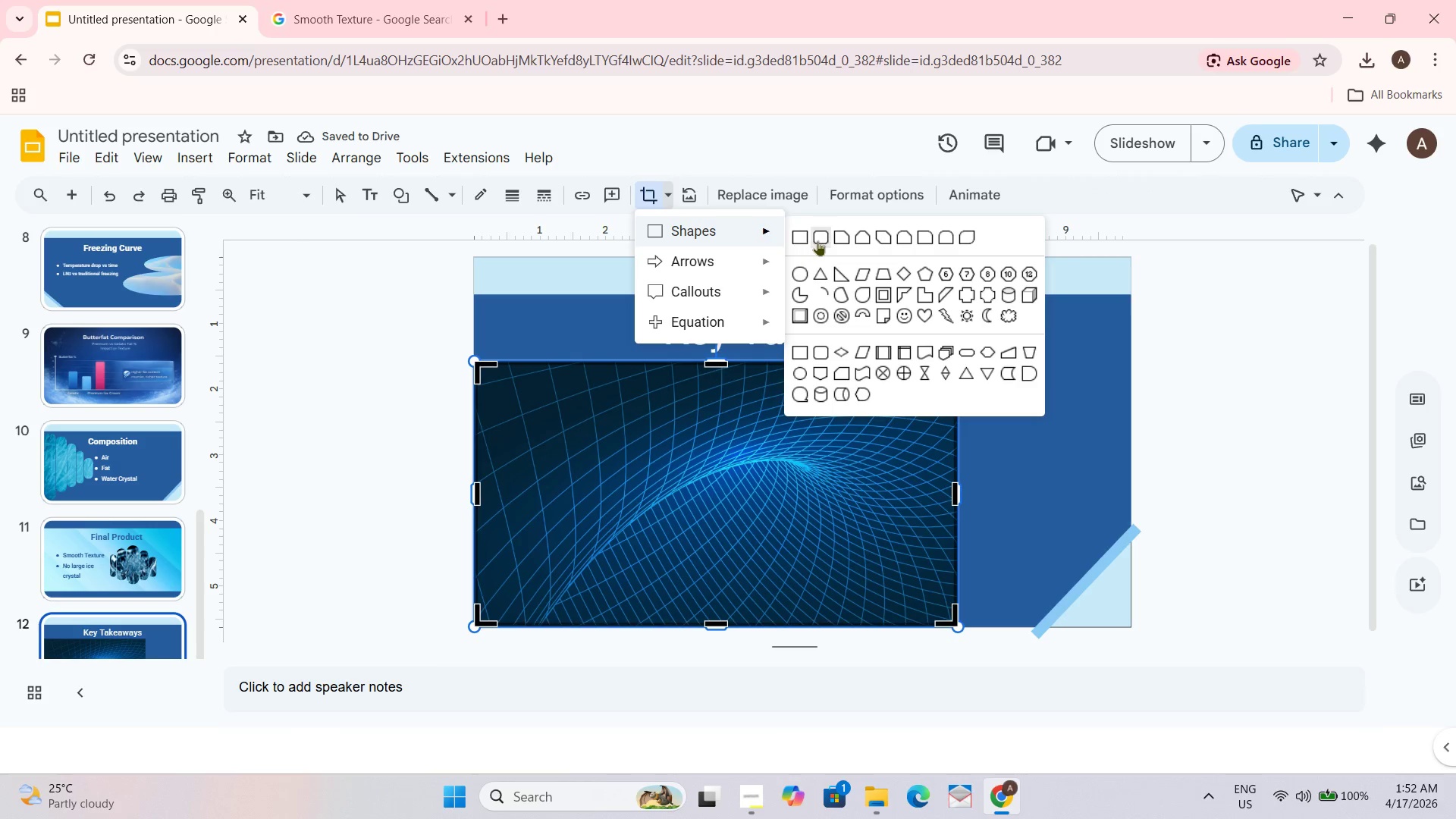 
left_click([822, 240])
 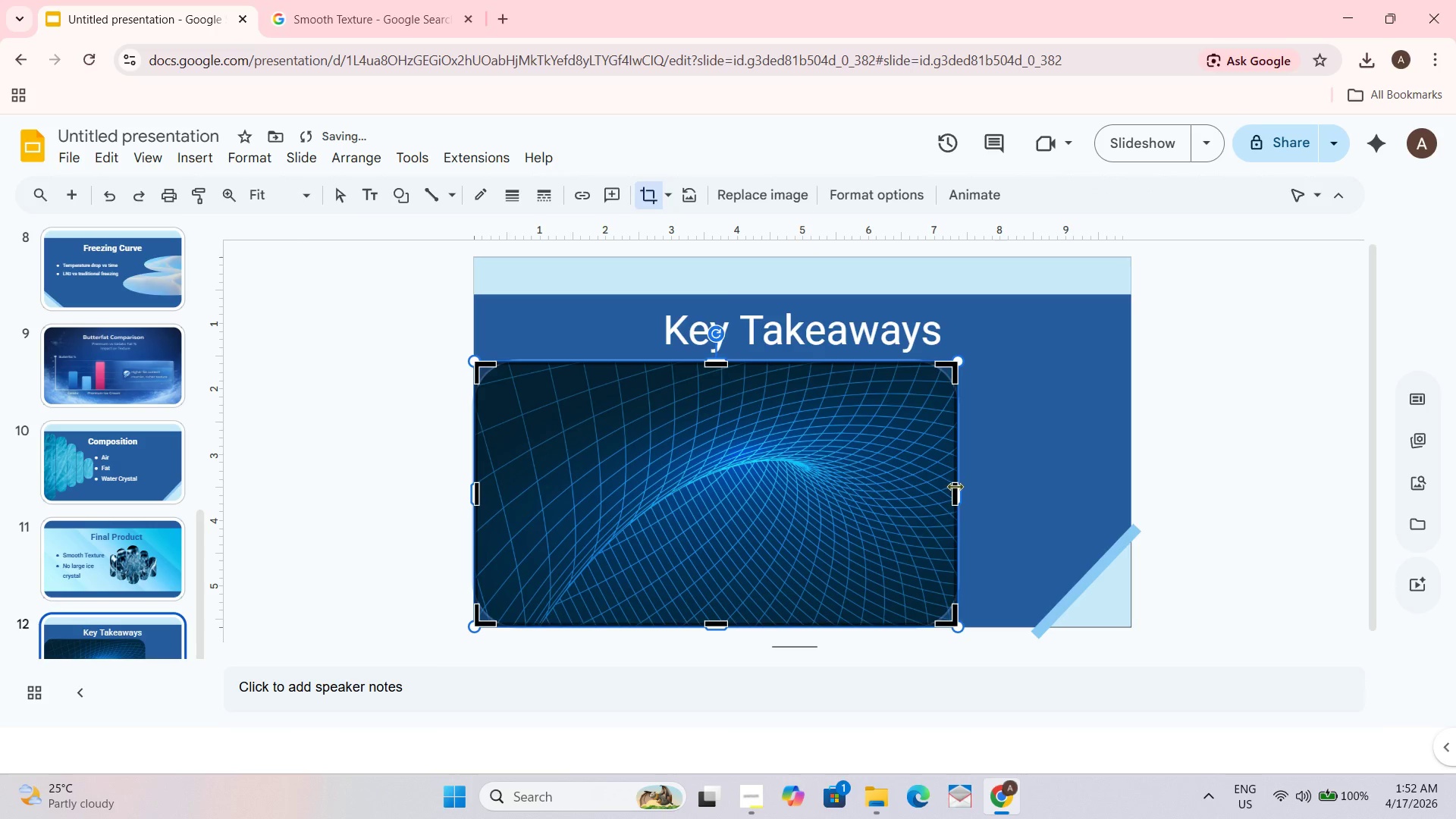 
left_click_drag(start_coordinate=[955, 486], to_coordinate=[683, 476])
 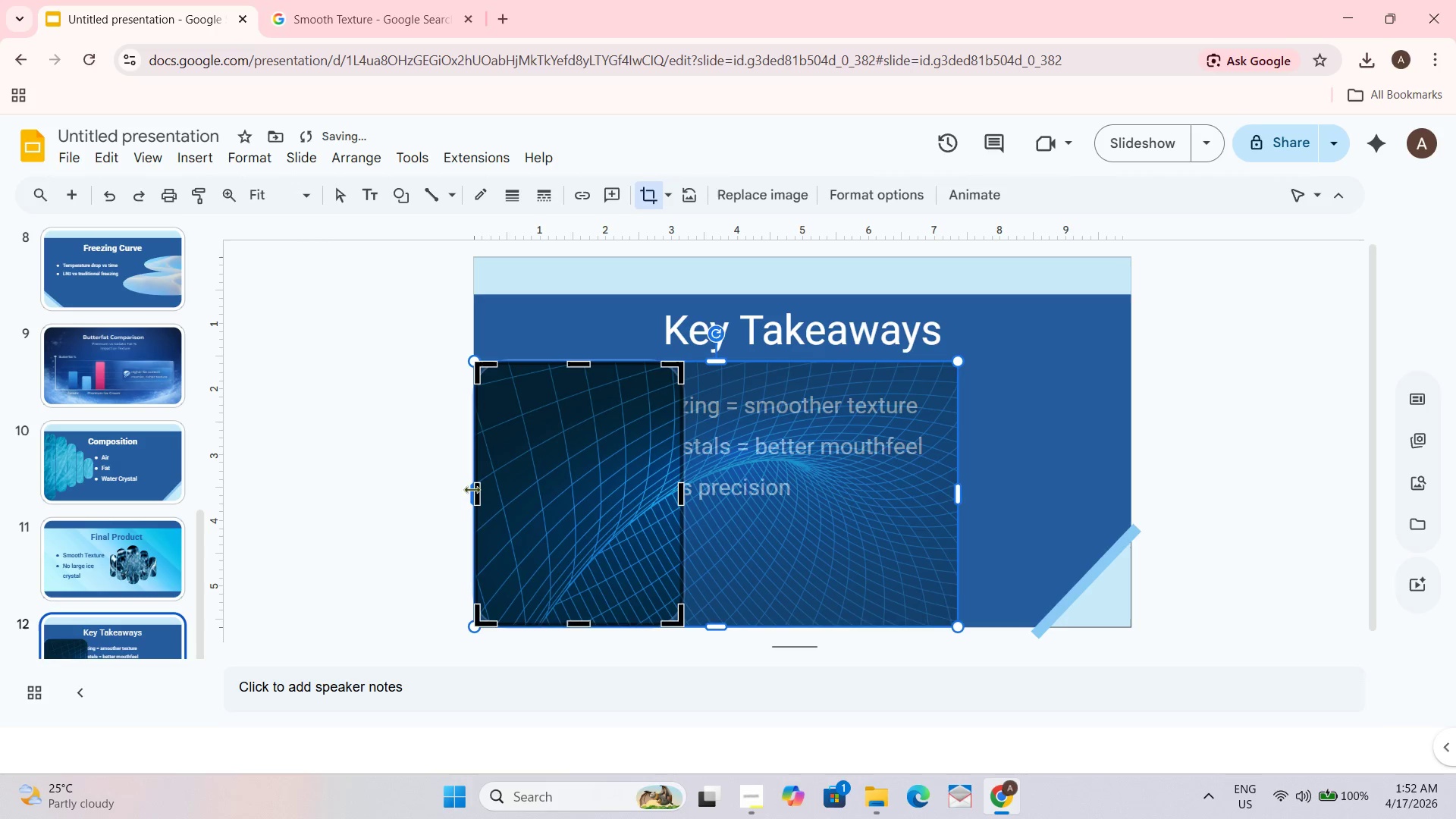 
left_click_drag(start_coordinate=[475, 489], to_coordinate=[598, 484])
 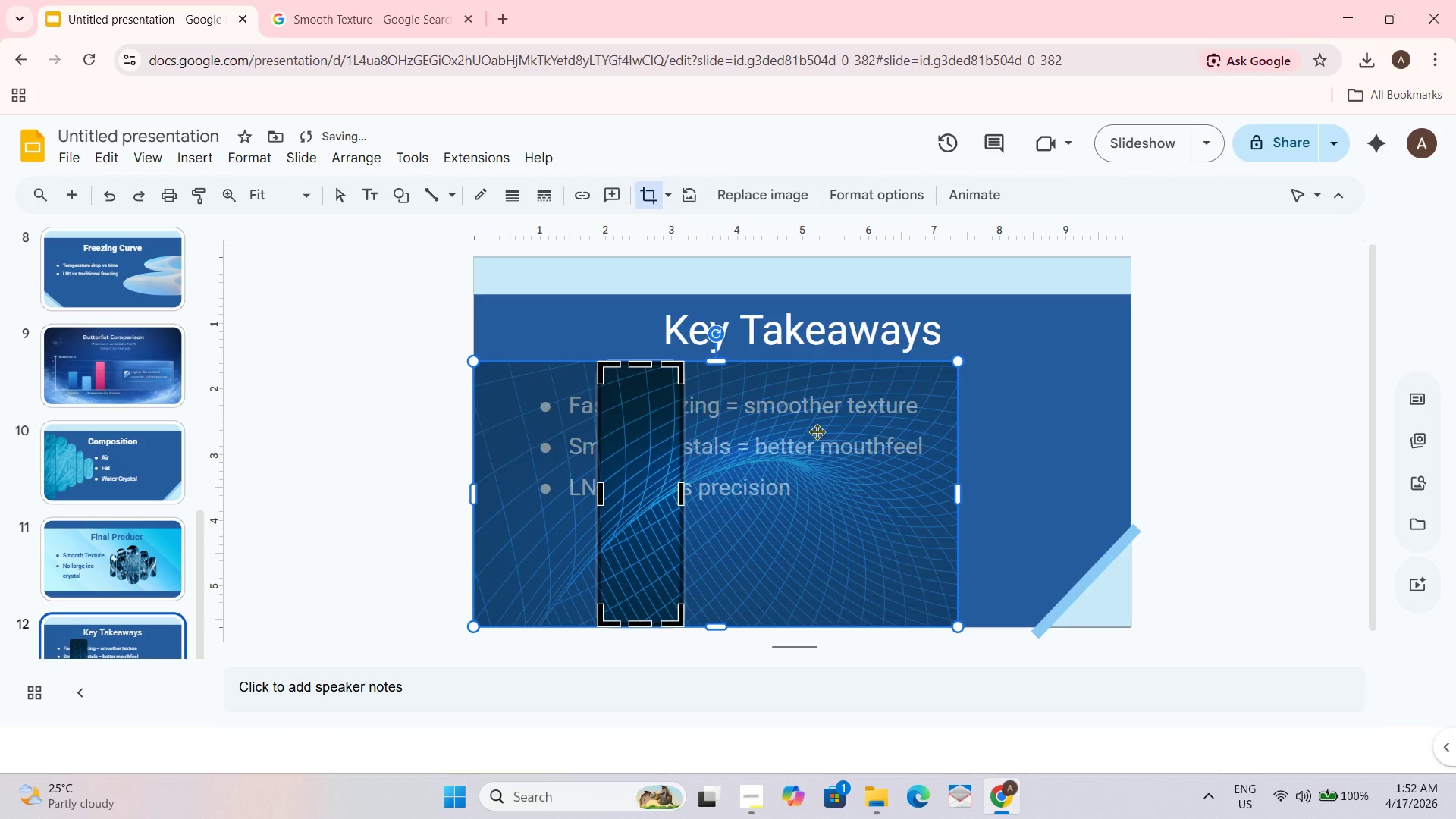 
left_click([1109, 428])
 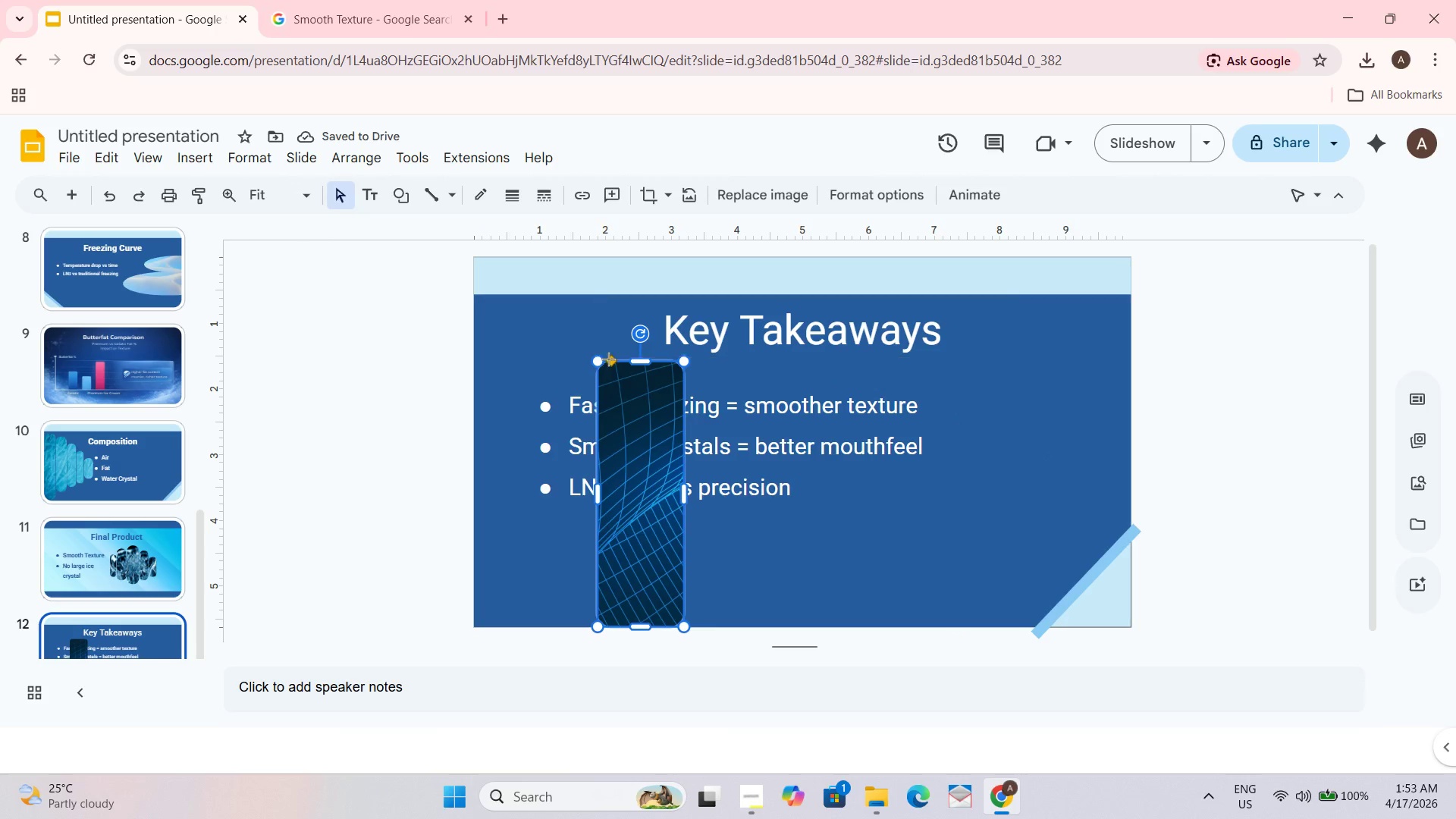 
left_click_drag(start_coordinate=[609, 360], to_coordinate=[635, 366])
 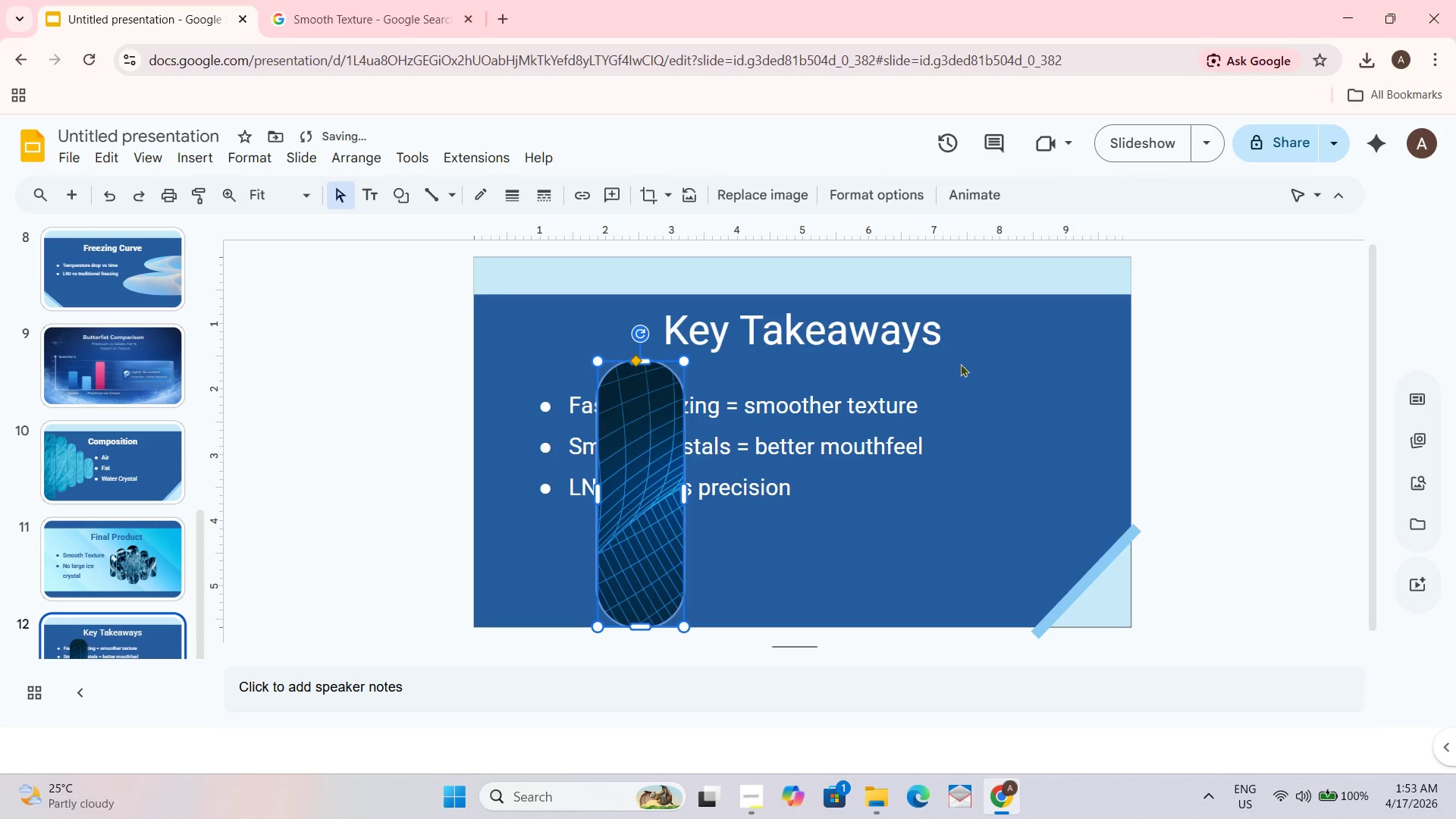 
left_click([973, 356])
 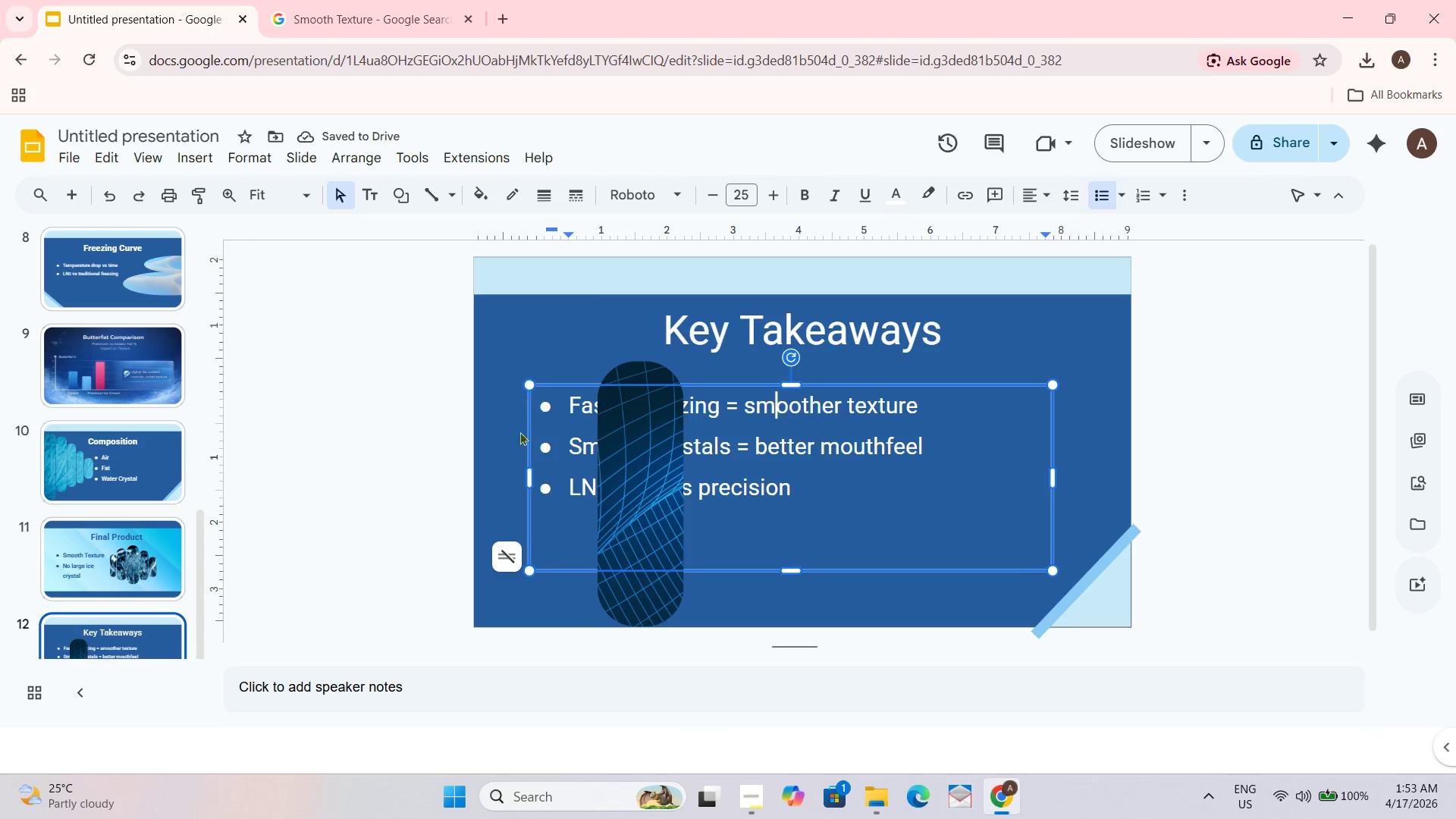 
left_click_drag(start_coordinate=[524, 469], to_coordinate=[758, 461])
 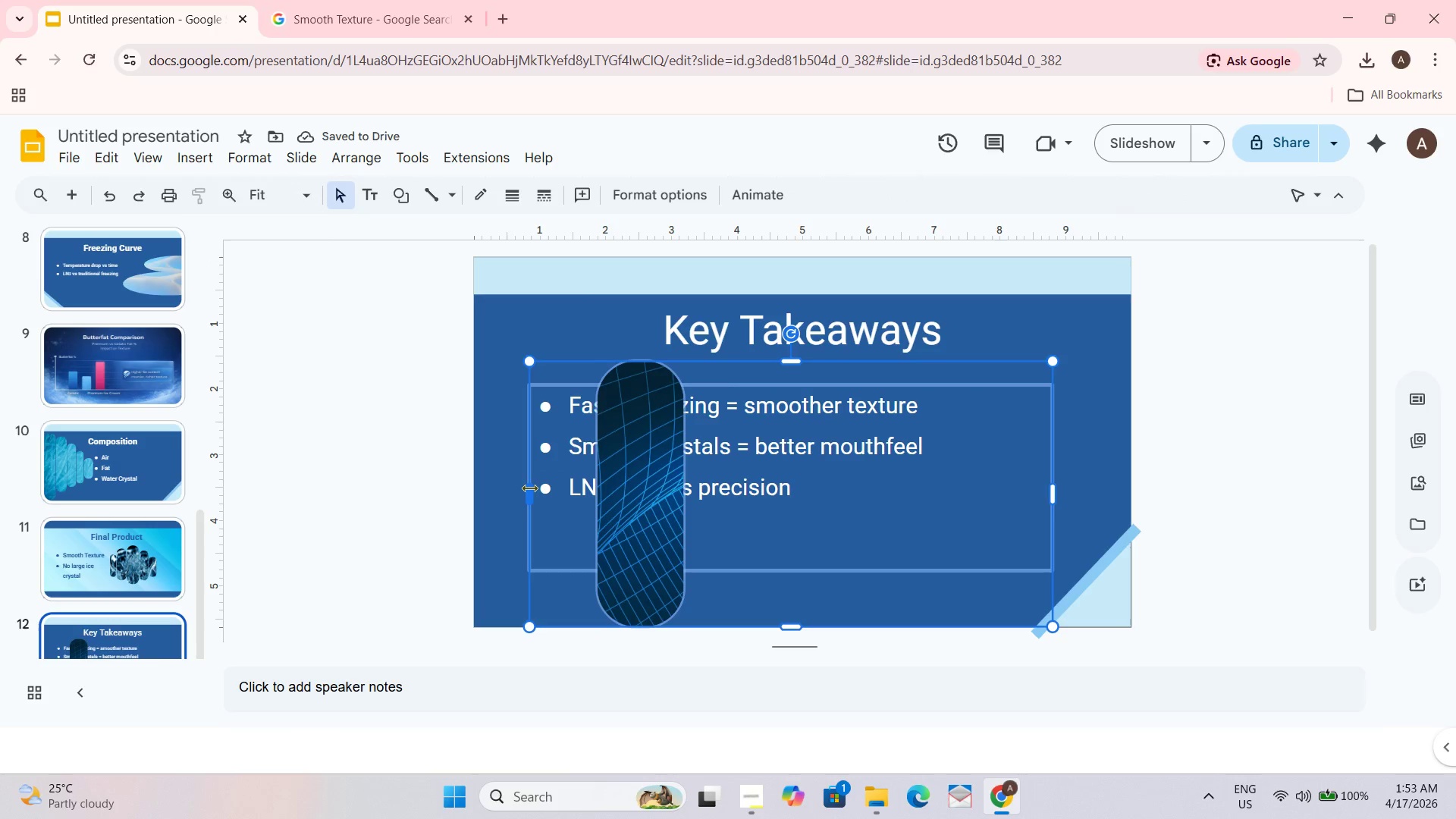 
left_click_drag(start_coordinate=[529, 488], to_coordinate=[775, 468])
 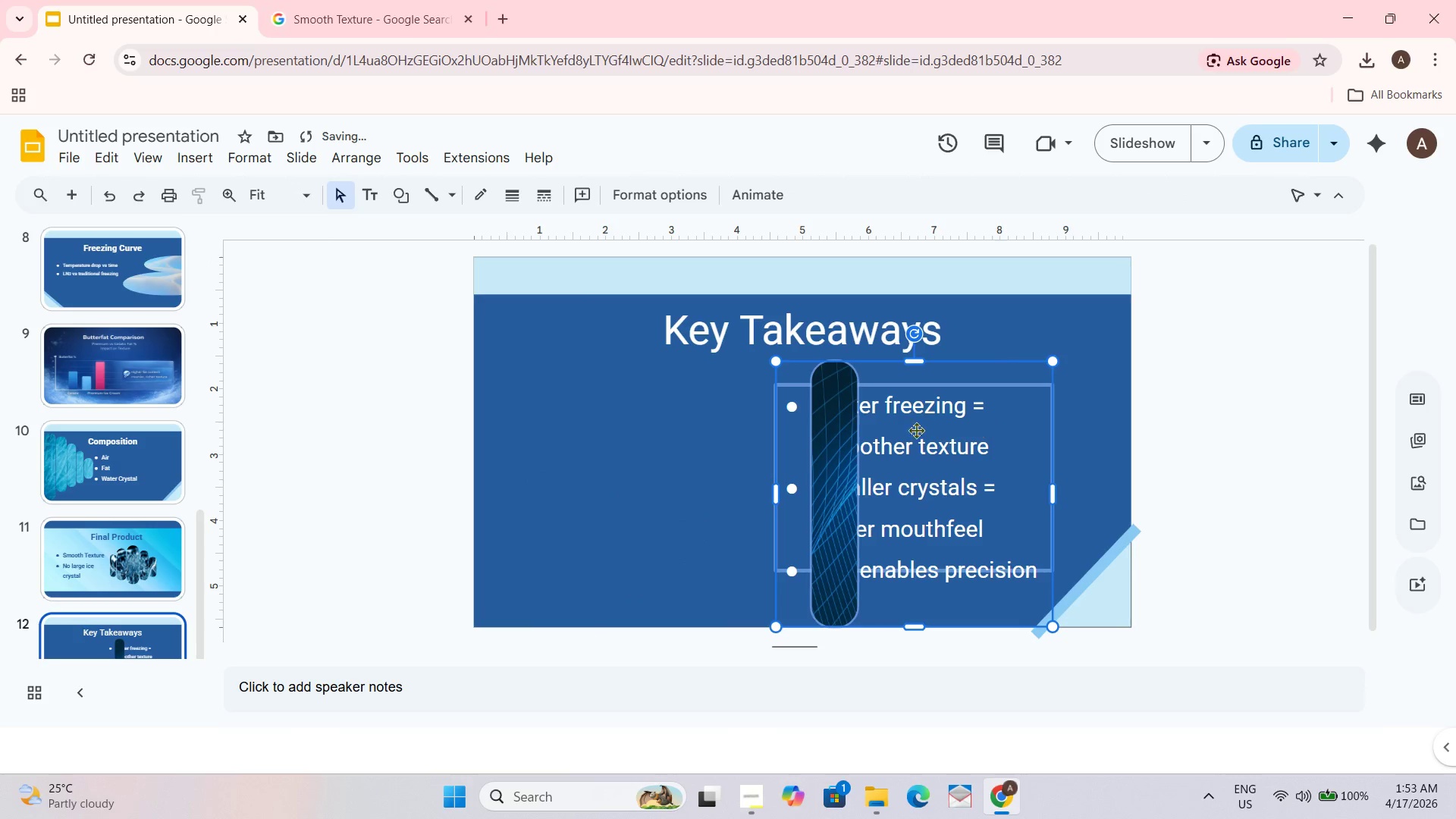 
left_click([806, 430])
 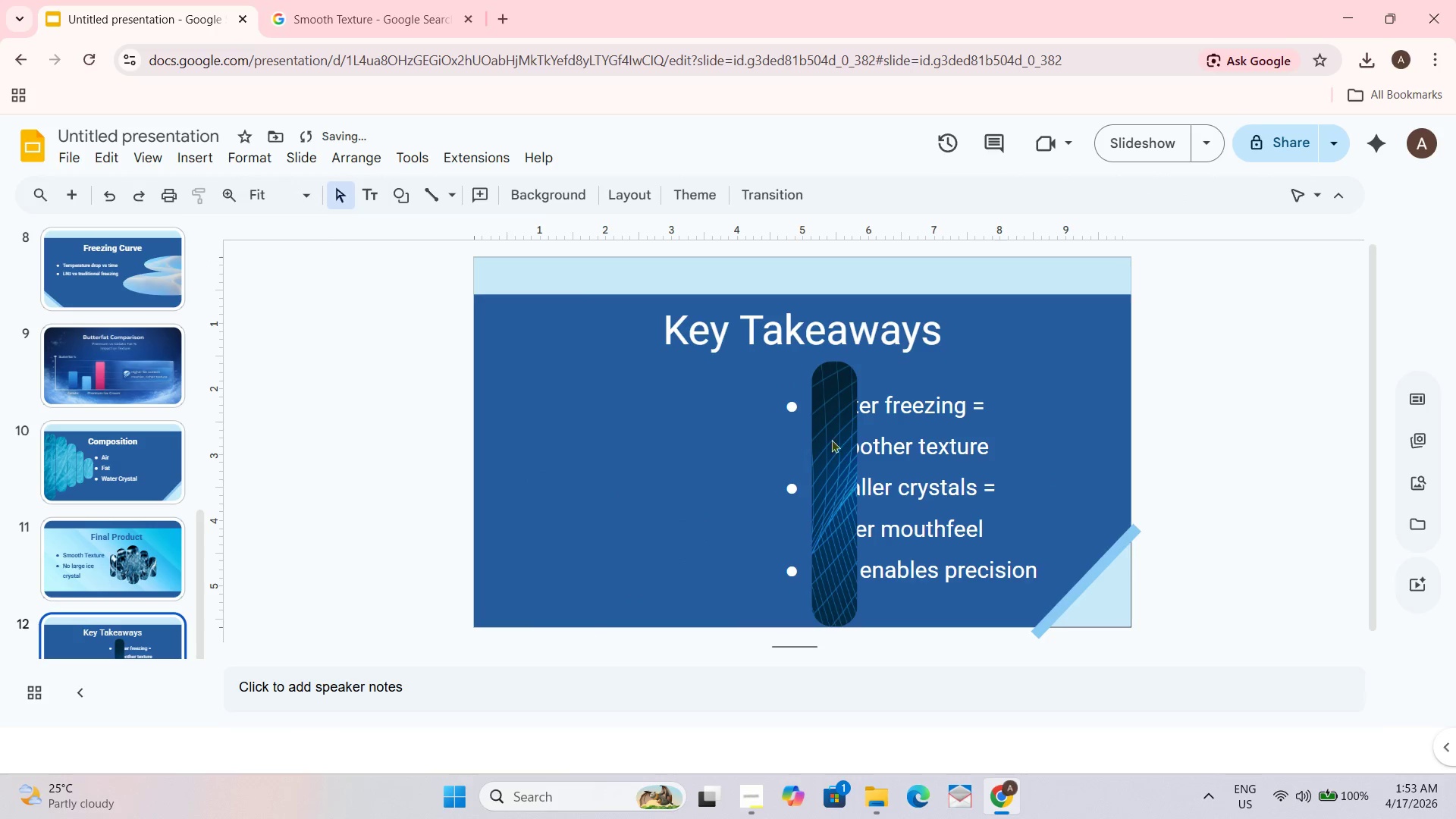 
left_click_drag(start_coordinate=[832, 441], to_coordinate=[617, 435])
 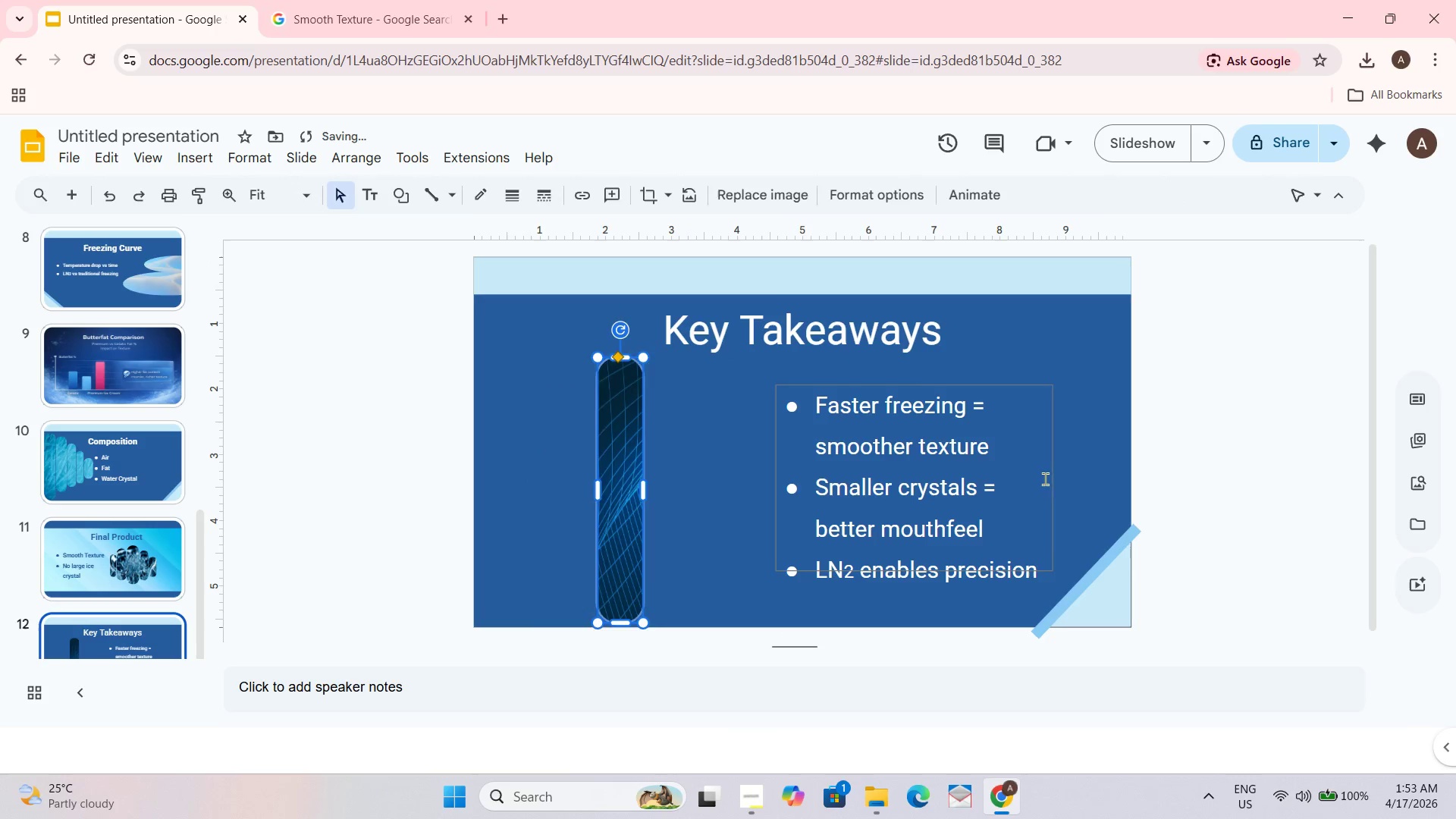 
left_click([1046, 478])
 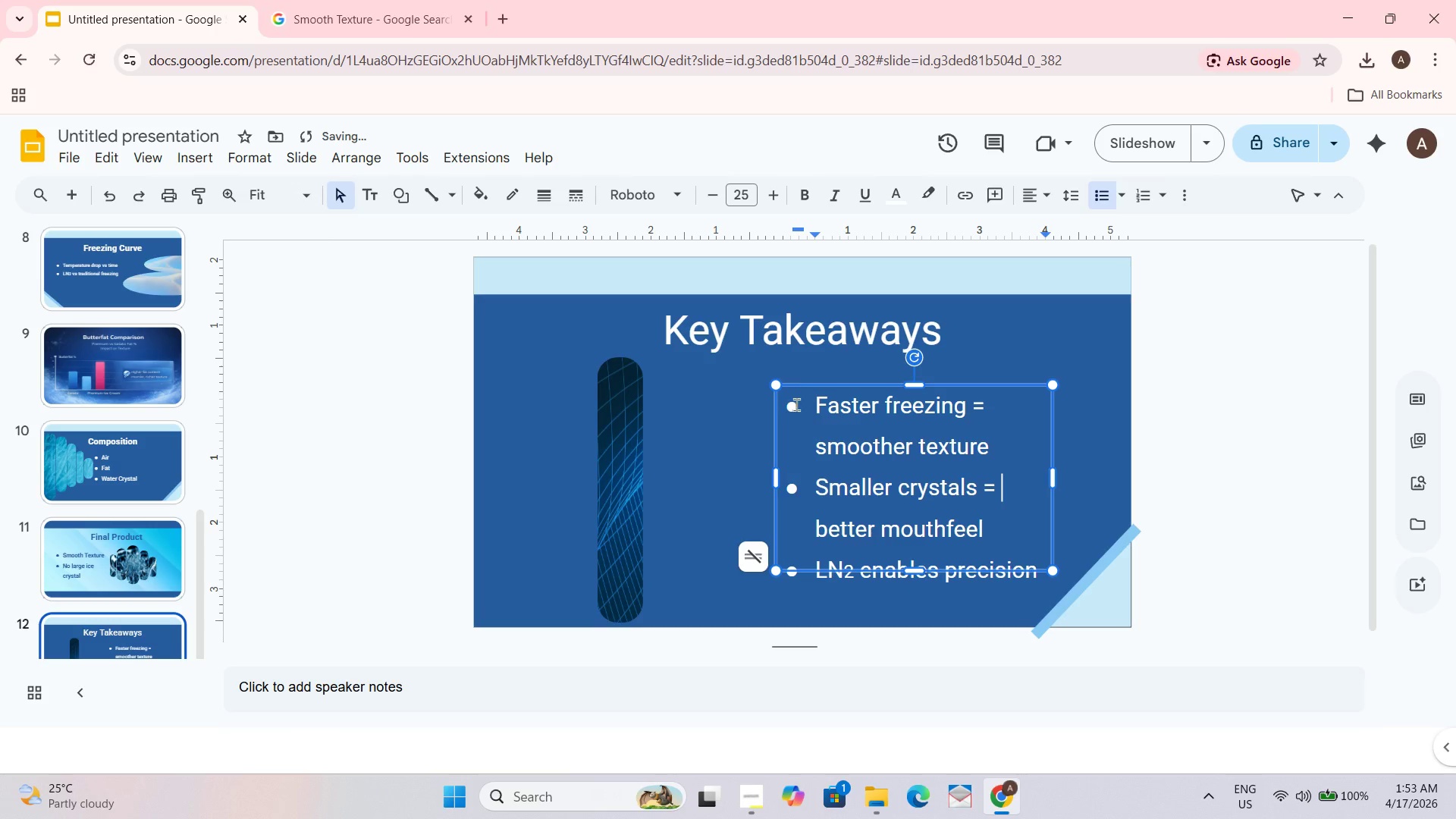 
left_click_drag(start_coordinate=[780, 385], to_coordinate=[755, 384])
 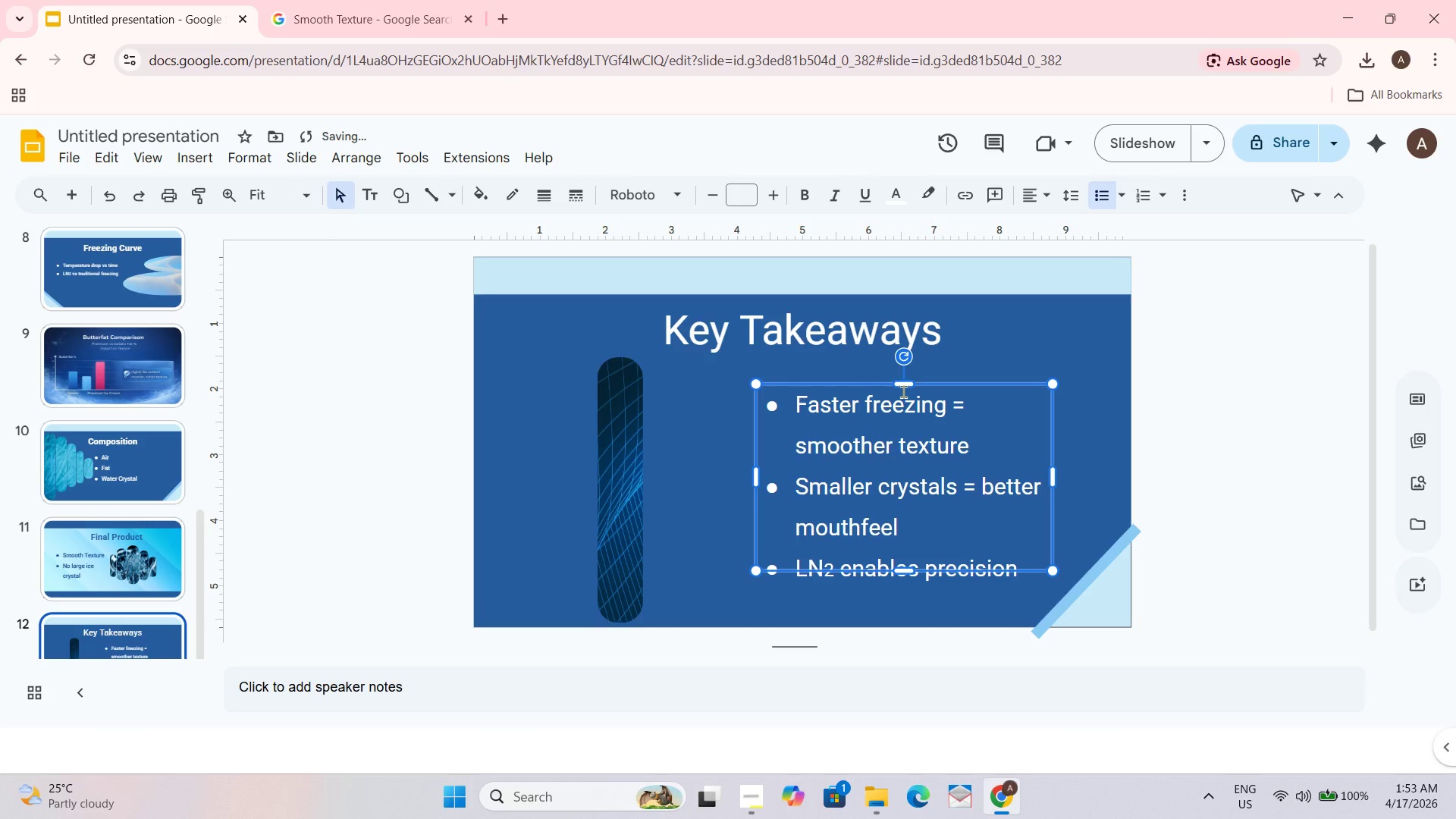 
left_click_drag(start_coordinate=[904, 384], to_coordinate=[905, 370])
 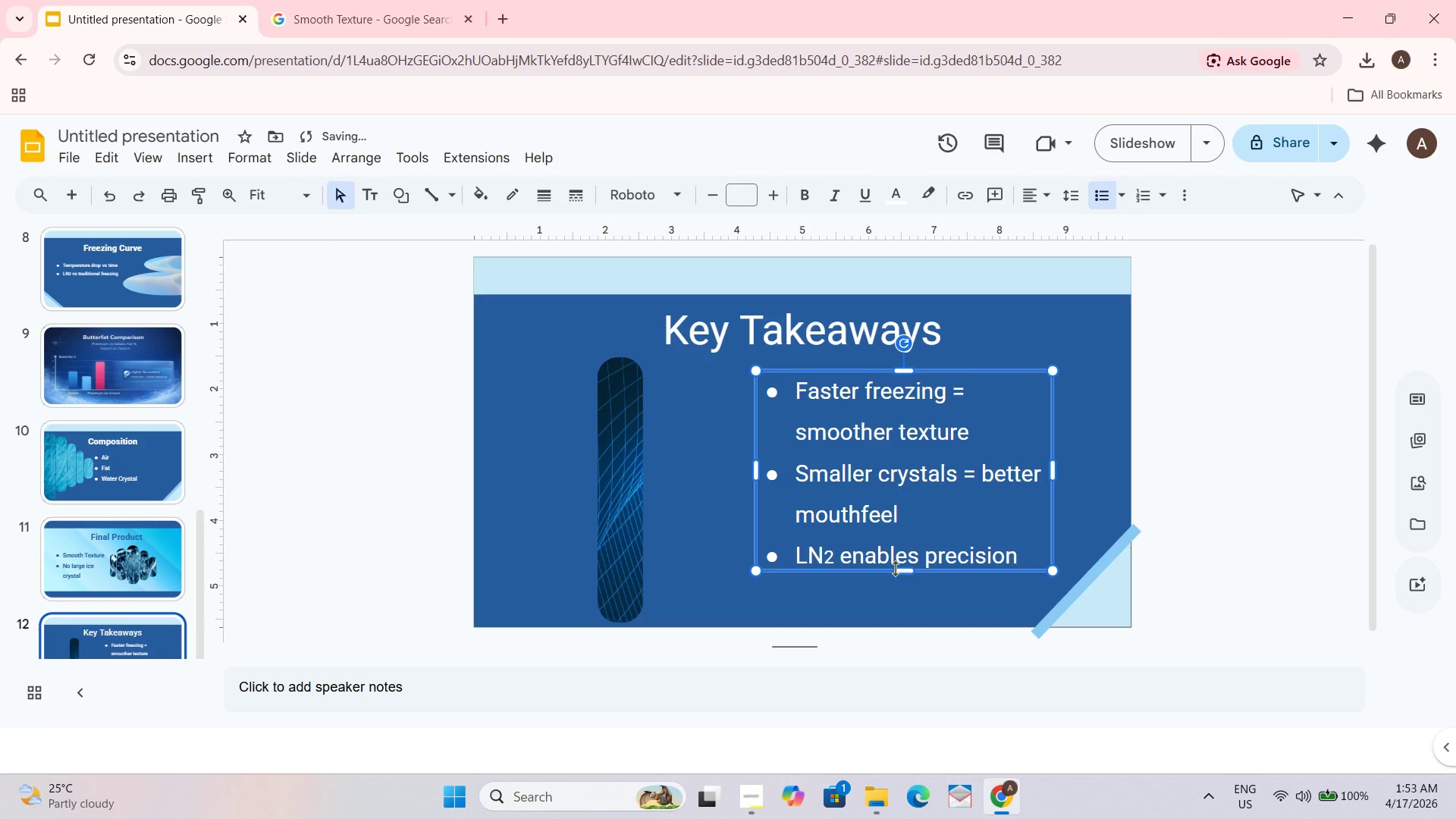 
left_click_drag(start_coordinate=[906, 570], to_coordinate=[908, 583])
 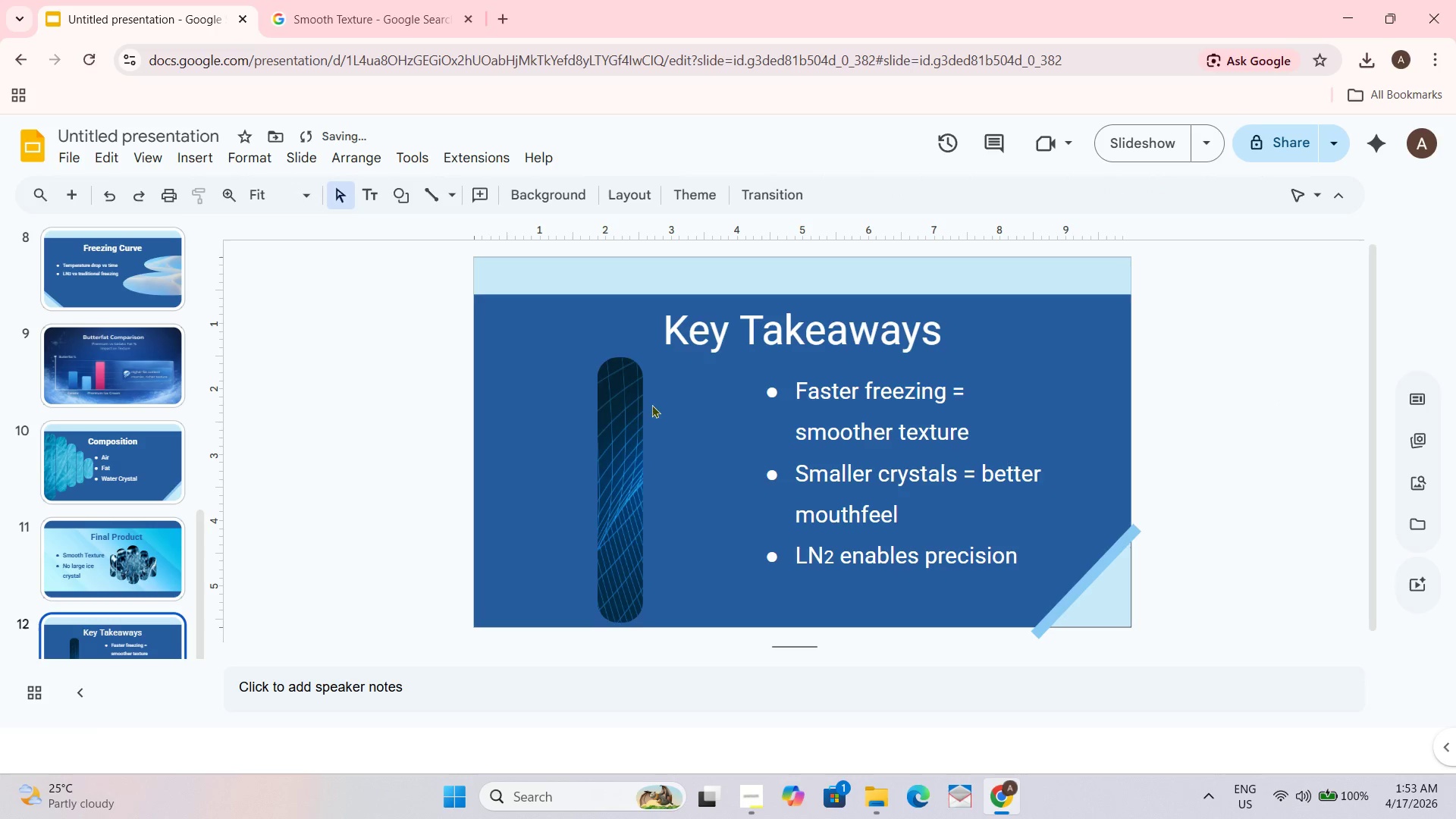 
left_click_drag(start_coordinate=[627, 429], to_coordinate=[592, 435])
 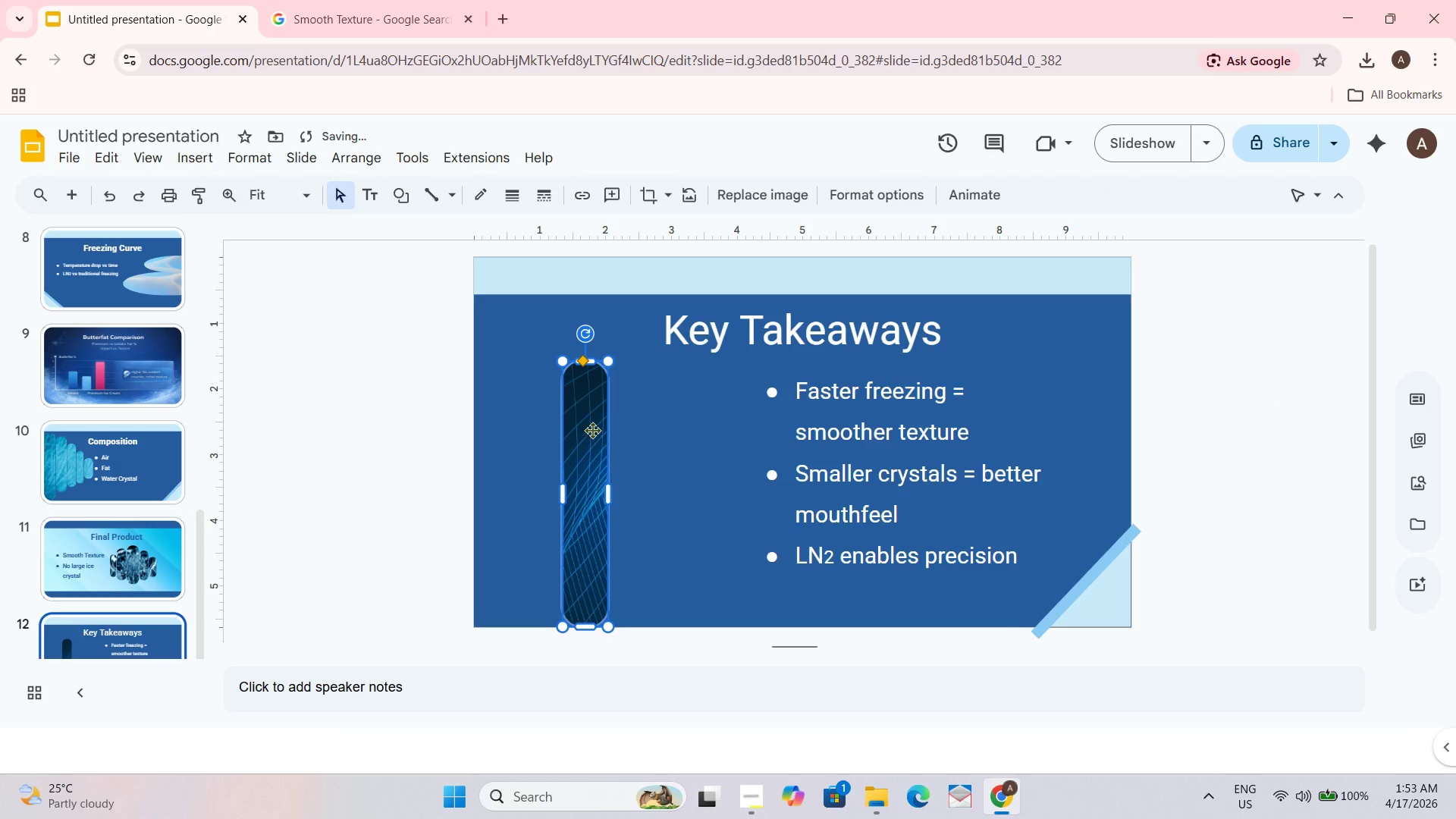 
key(Control+D)
 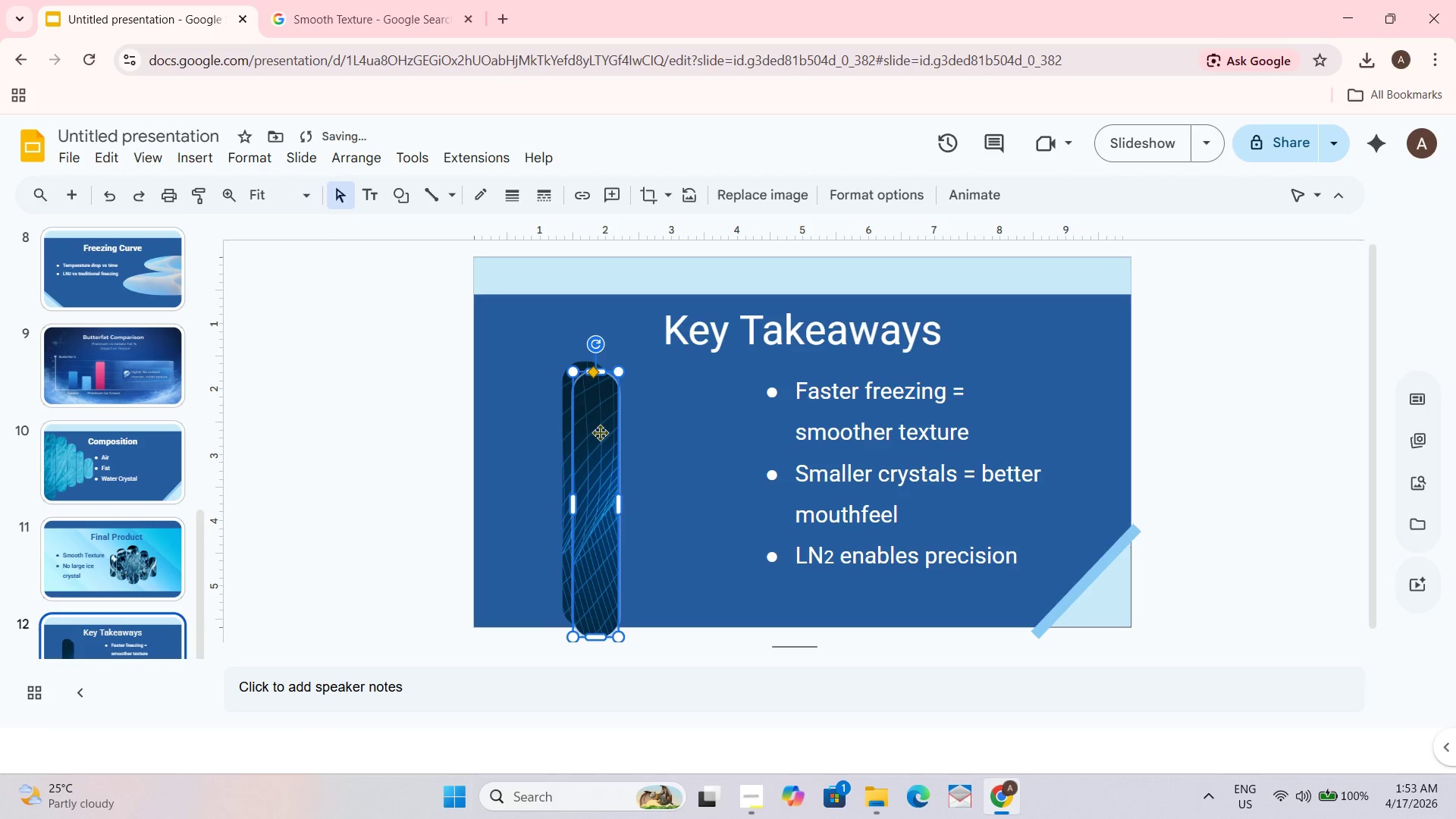 
left_click_drag(start_coordinate=[601, 434], to_coordinate=[593, 422])
 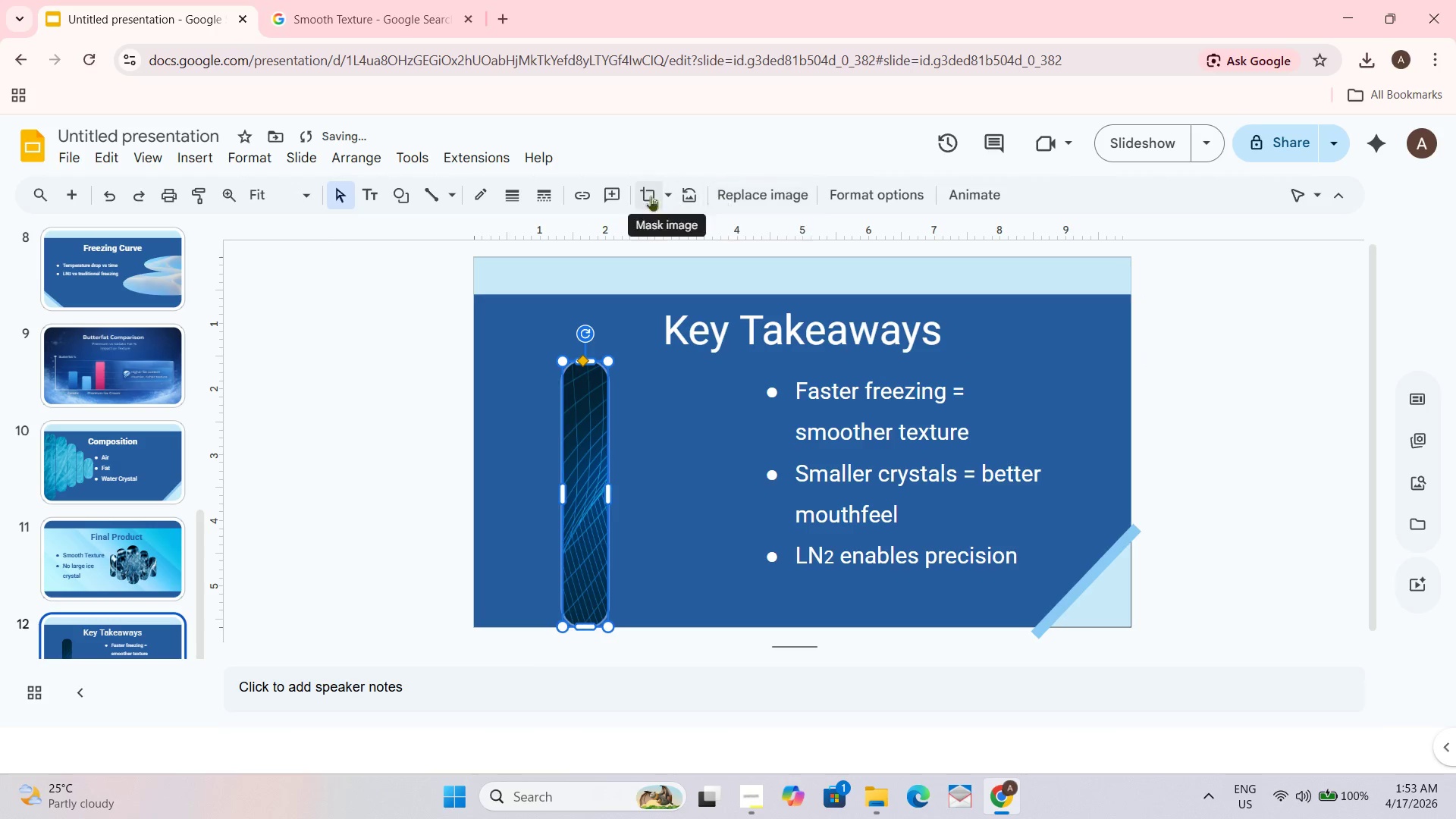 
left_click([647, 193])
 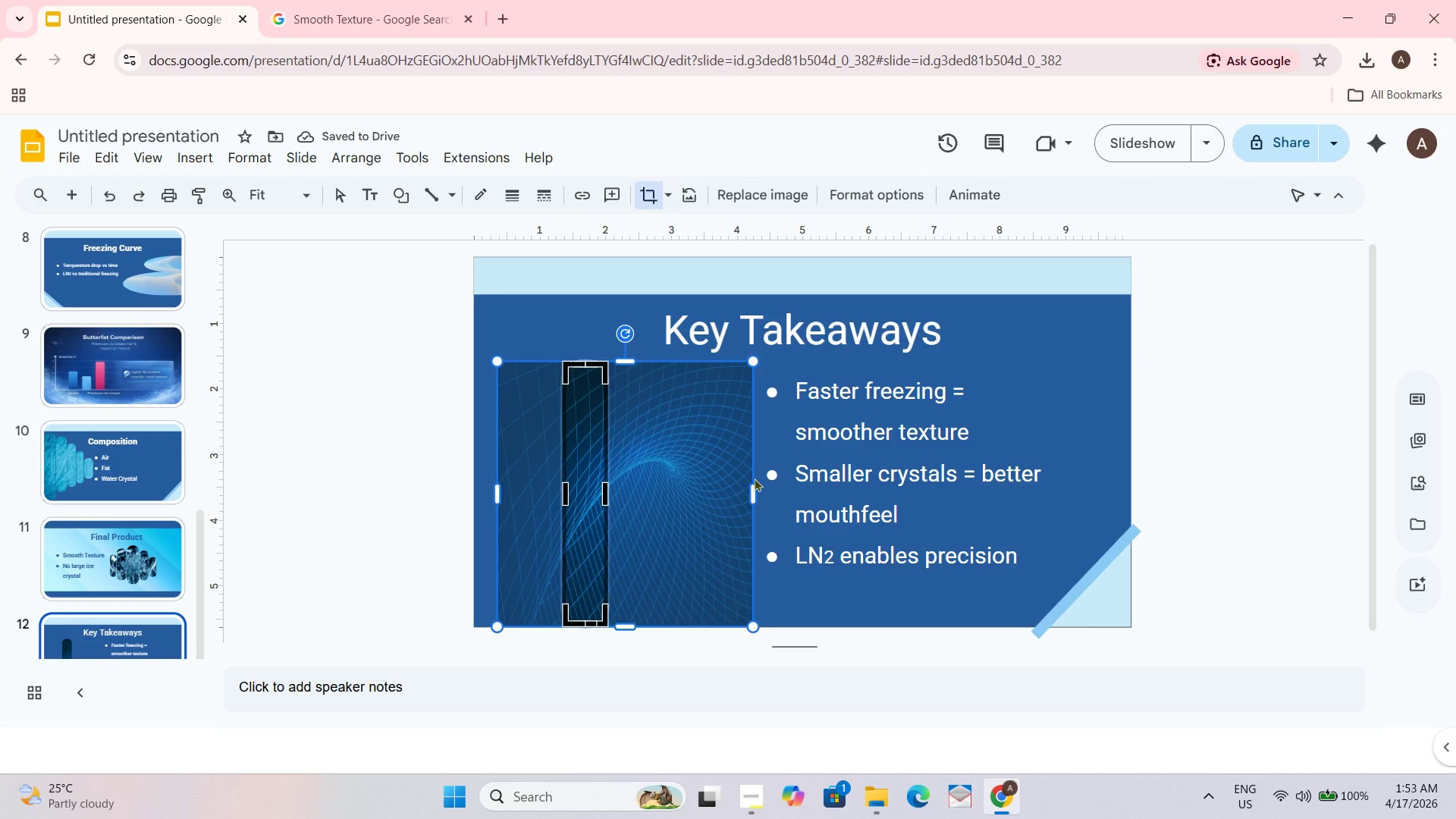 
left_click_drag(start_coordinate=[752, 491], to_coordinate=[758, 493])
 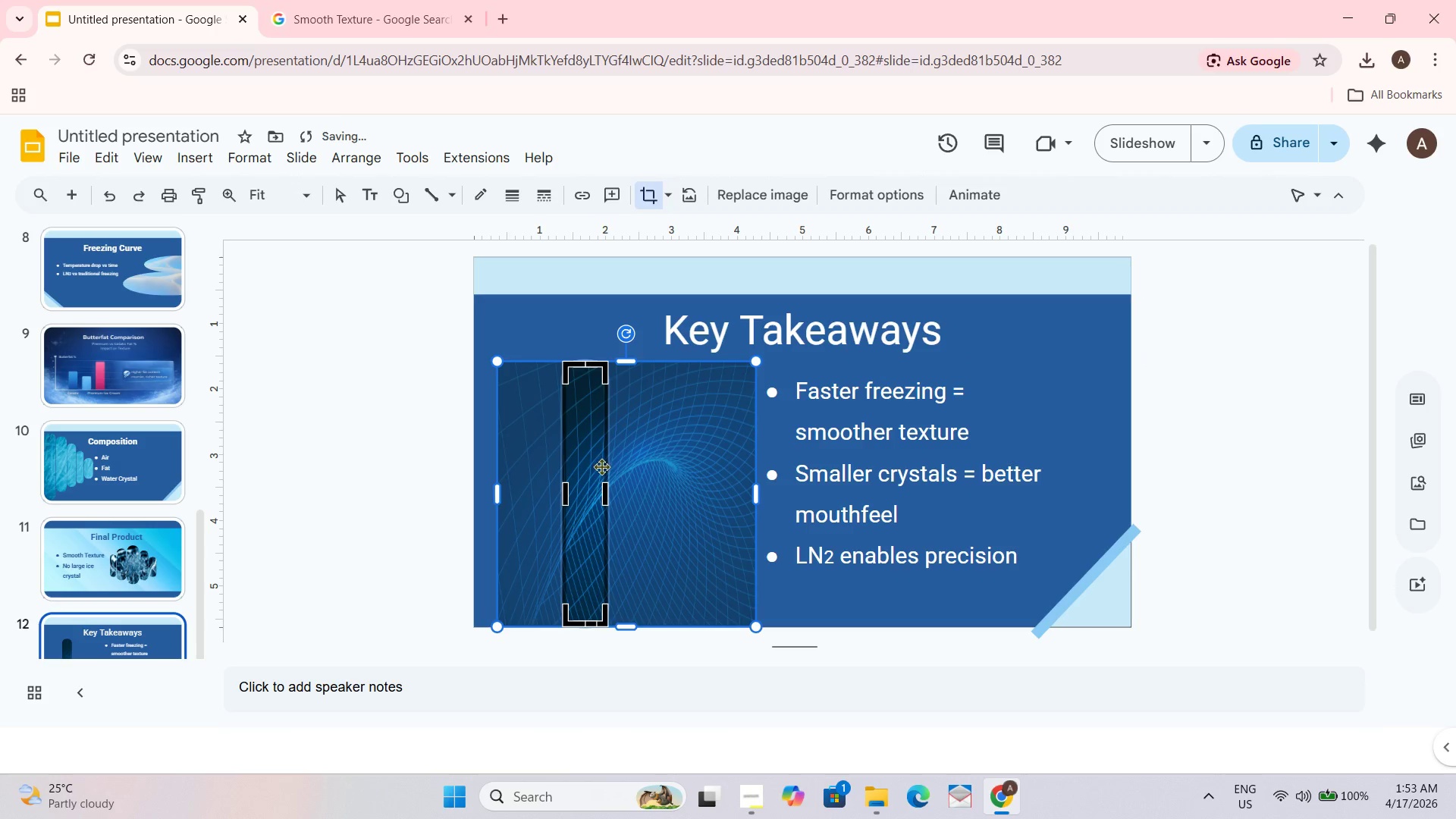 
key(Control+Z)
 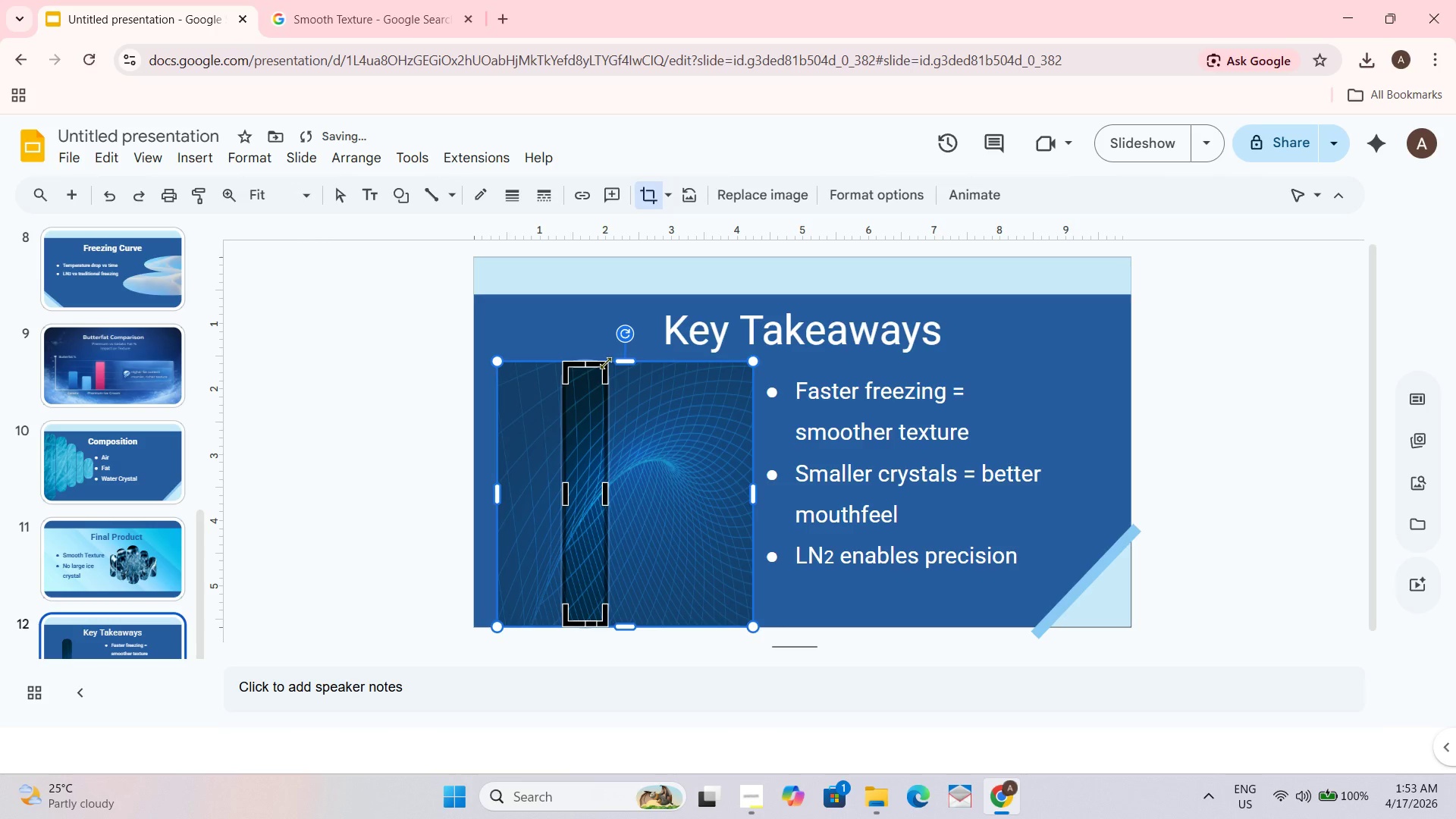 
left_click_drag(start_coordinate=[607, 366], to_coordinate=[505, 417])
 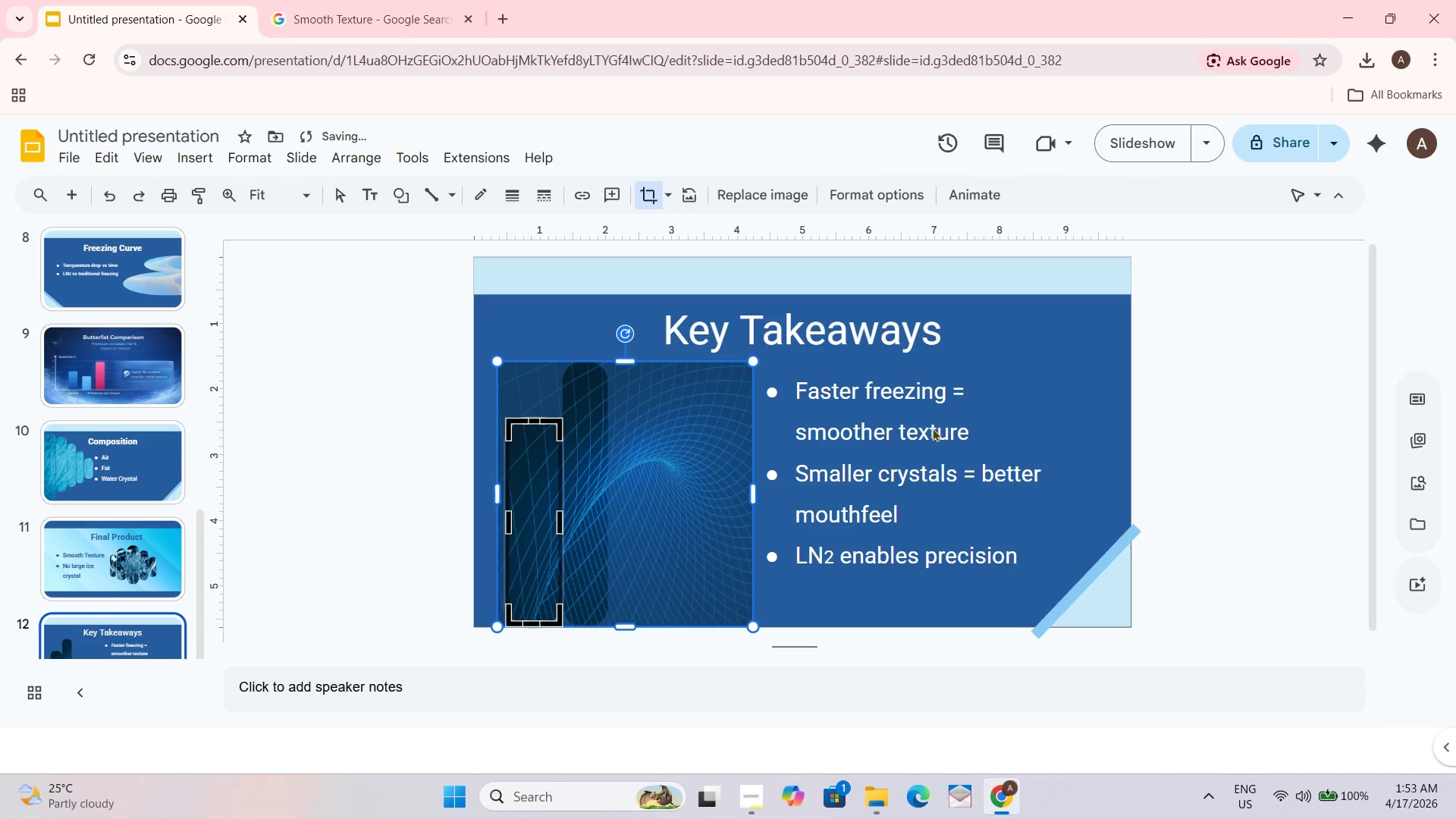 
left_click([1183, 378])
 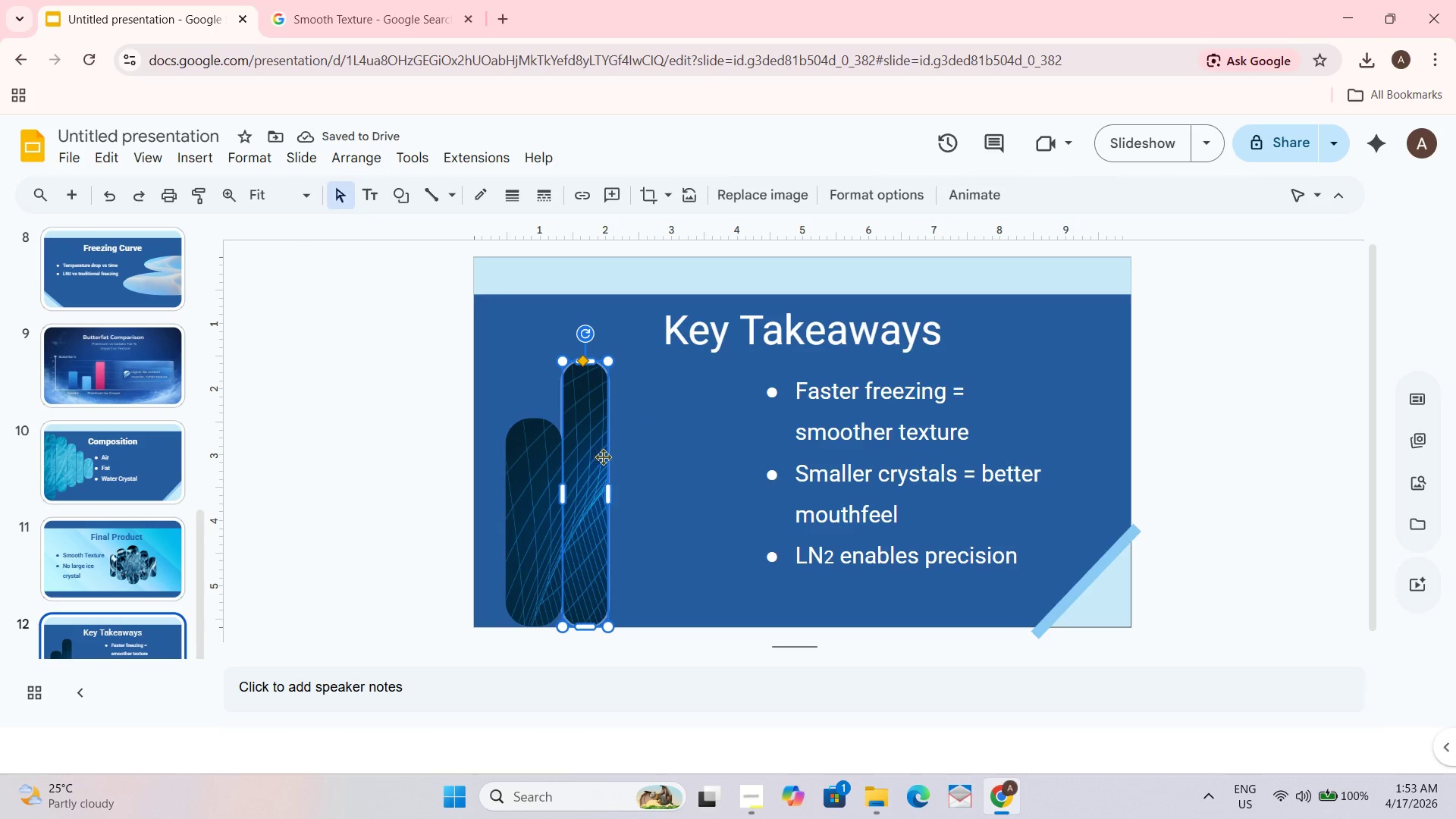 
key(Control+D)
 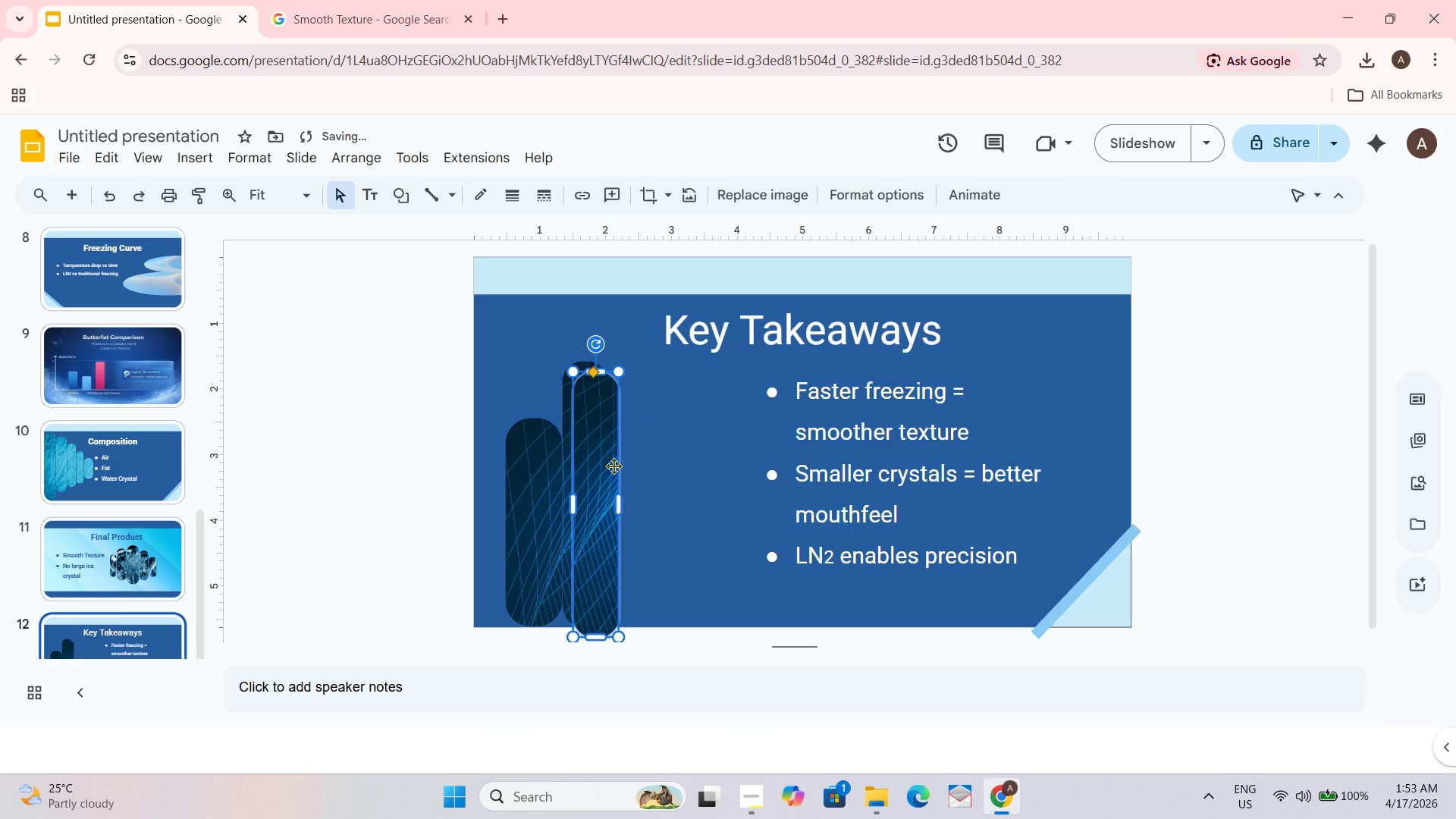 
left_click_drag(start_coordinate=[613, 466], to_coordinate=[605, 456])
 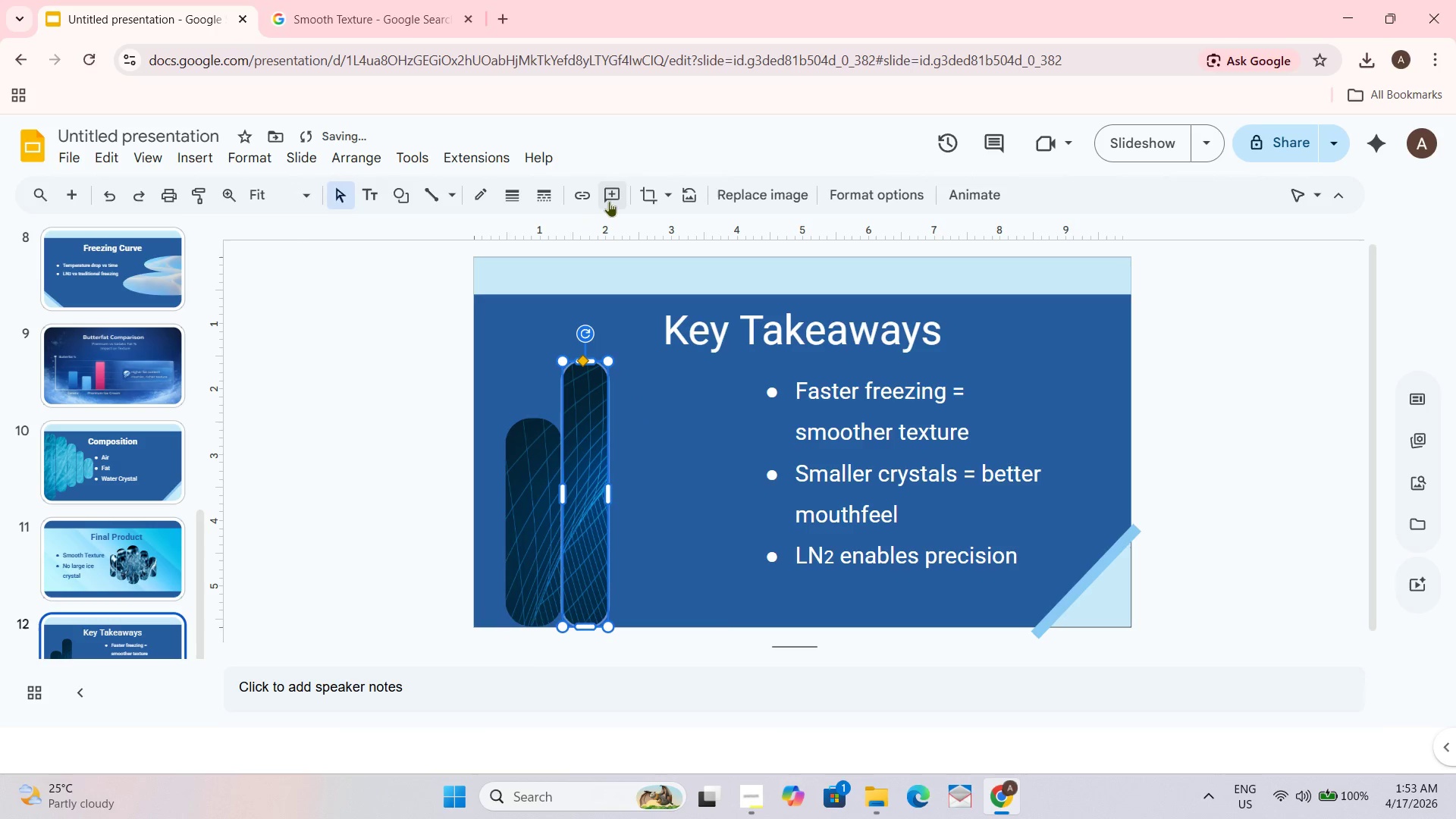 
left_click([651, 193])
 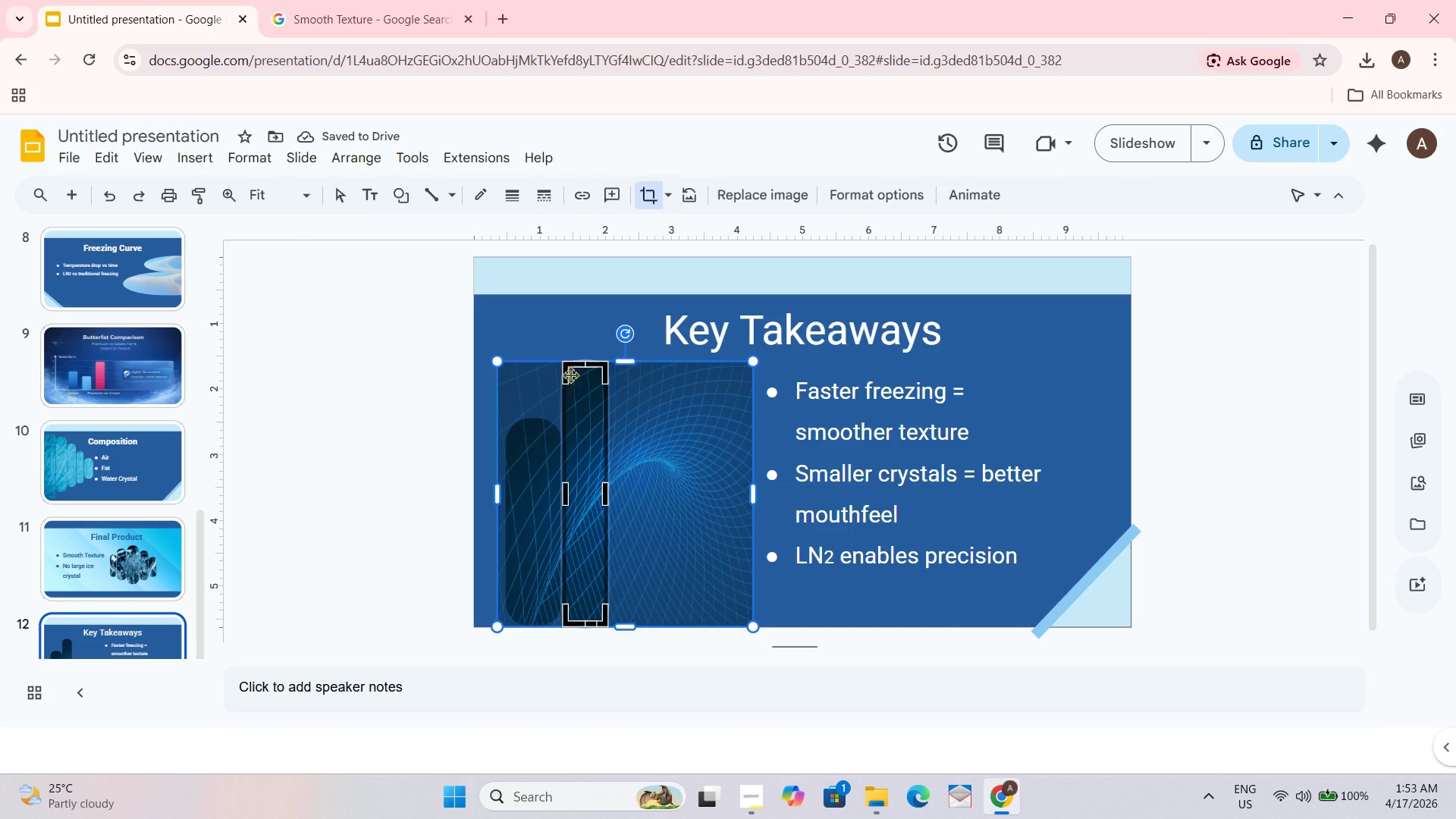 
left_click_drag(start_coordinate=[567, 366], to_coordinate=[656, 394])
 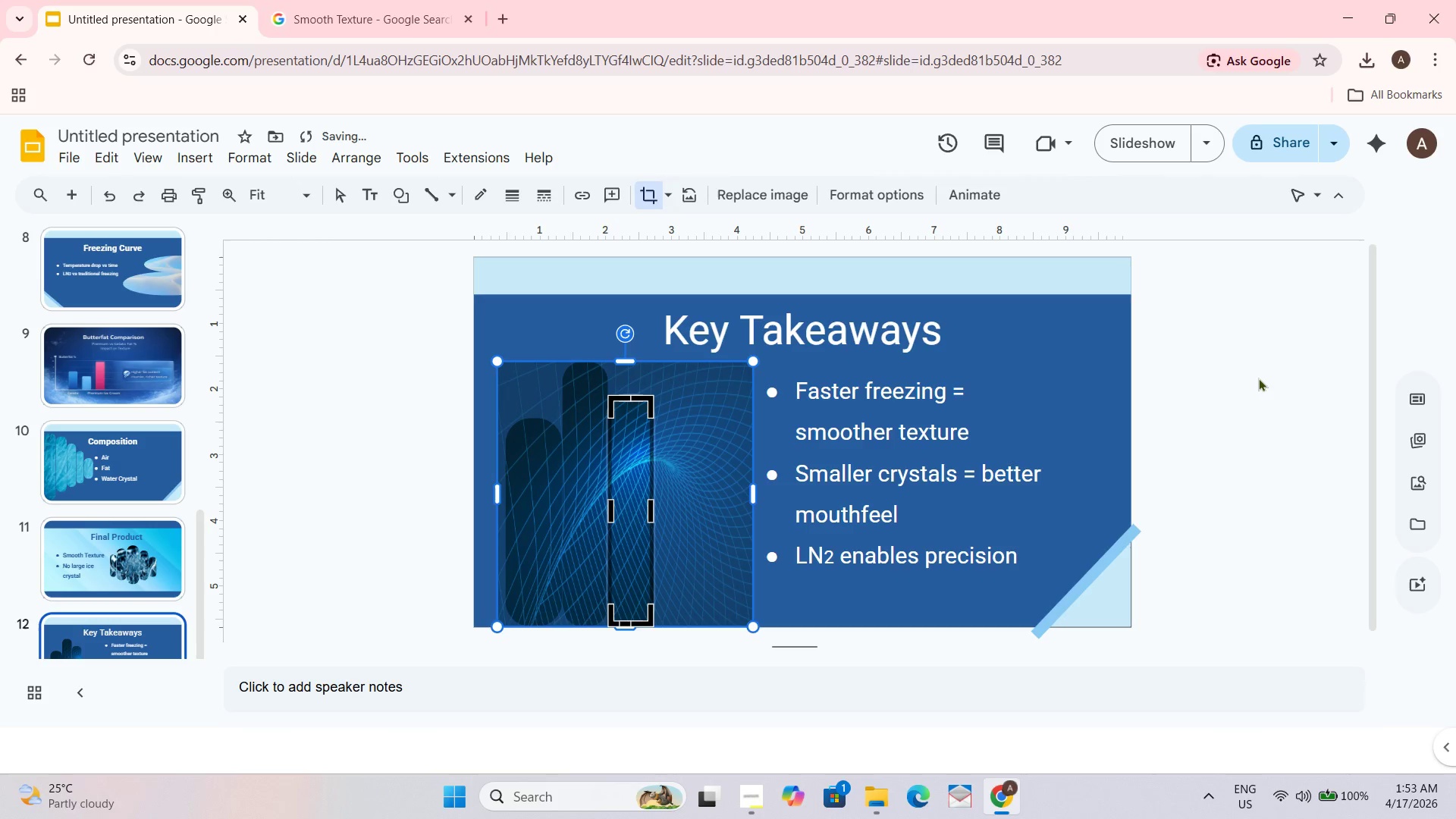 
left_click([1226, 376])
 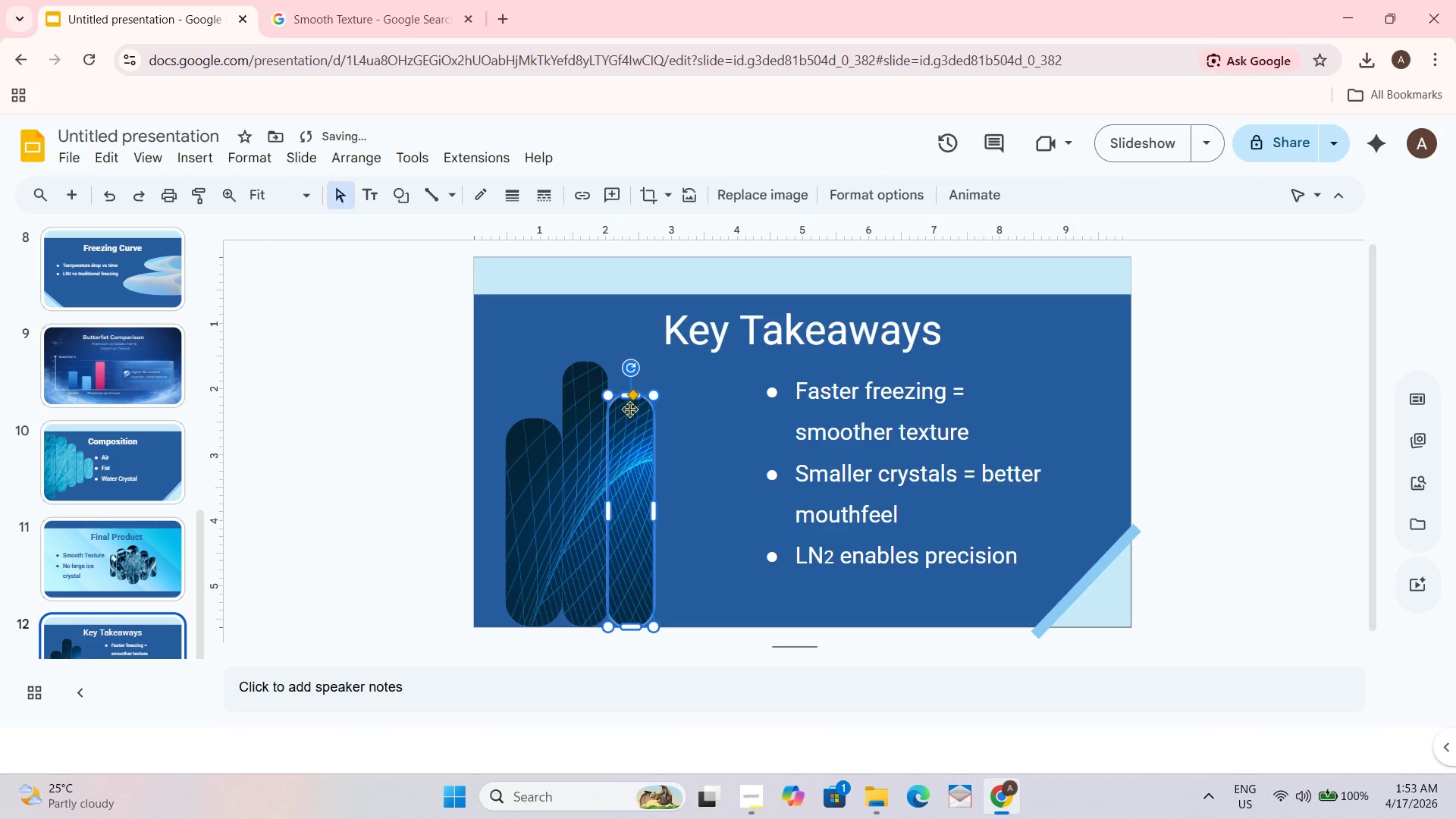 
key(Control+ControlLeft)
 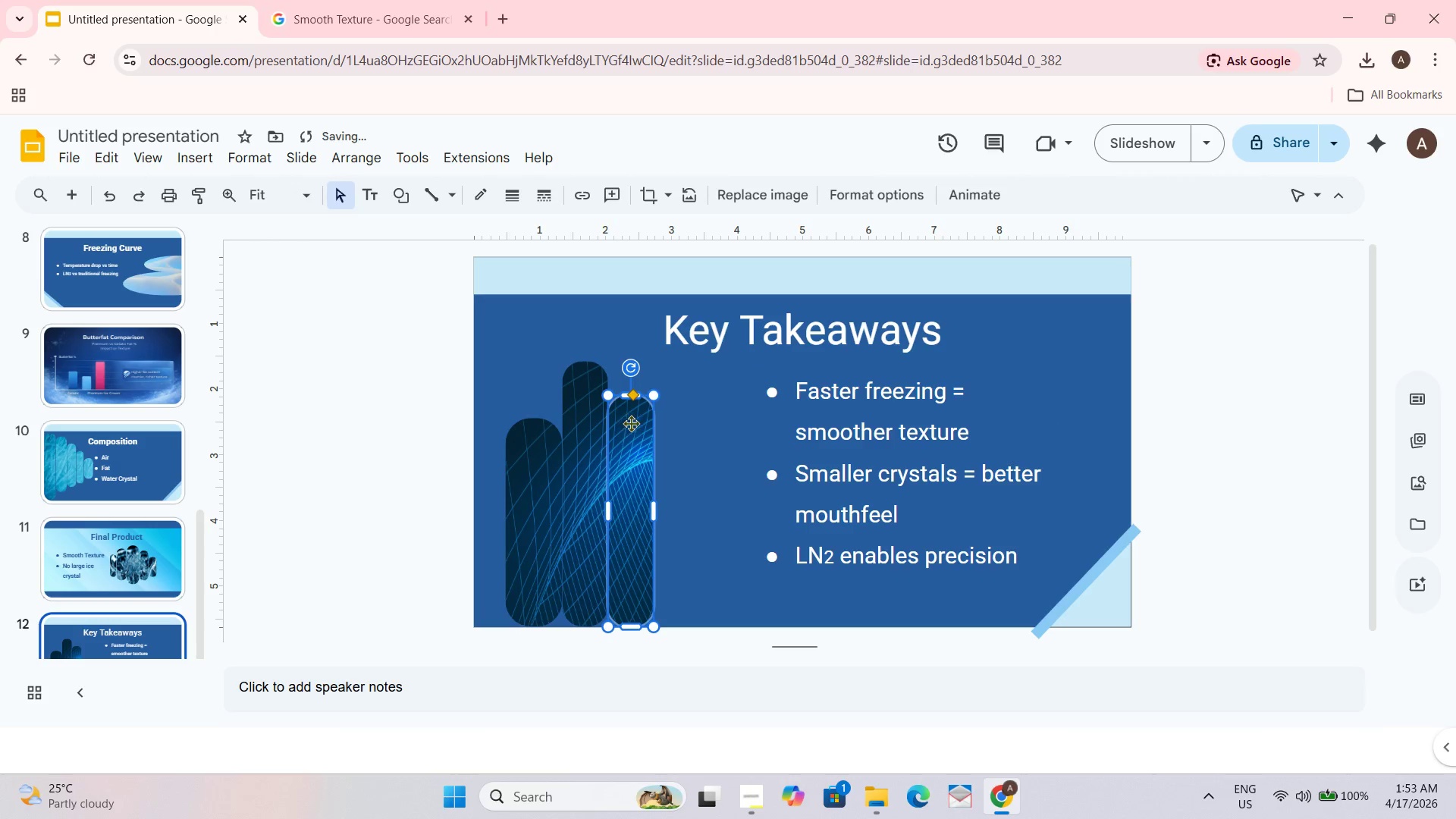 
key(Control+D)
 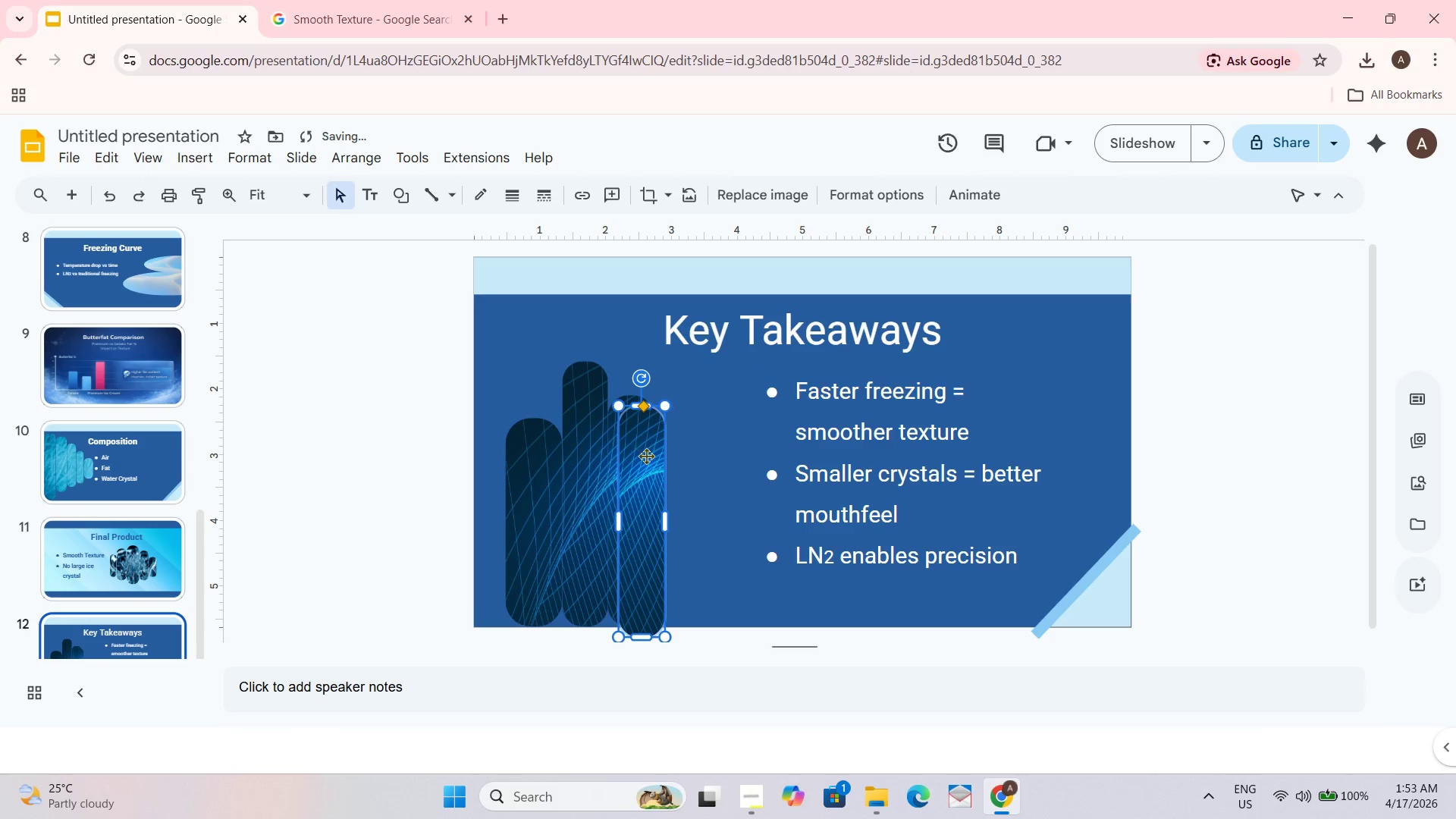 
left_click_drag(start_coordinate=[649, 460], to_coordinate=[641, 448])
 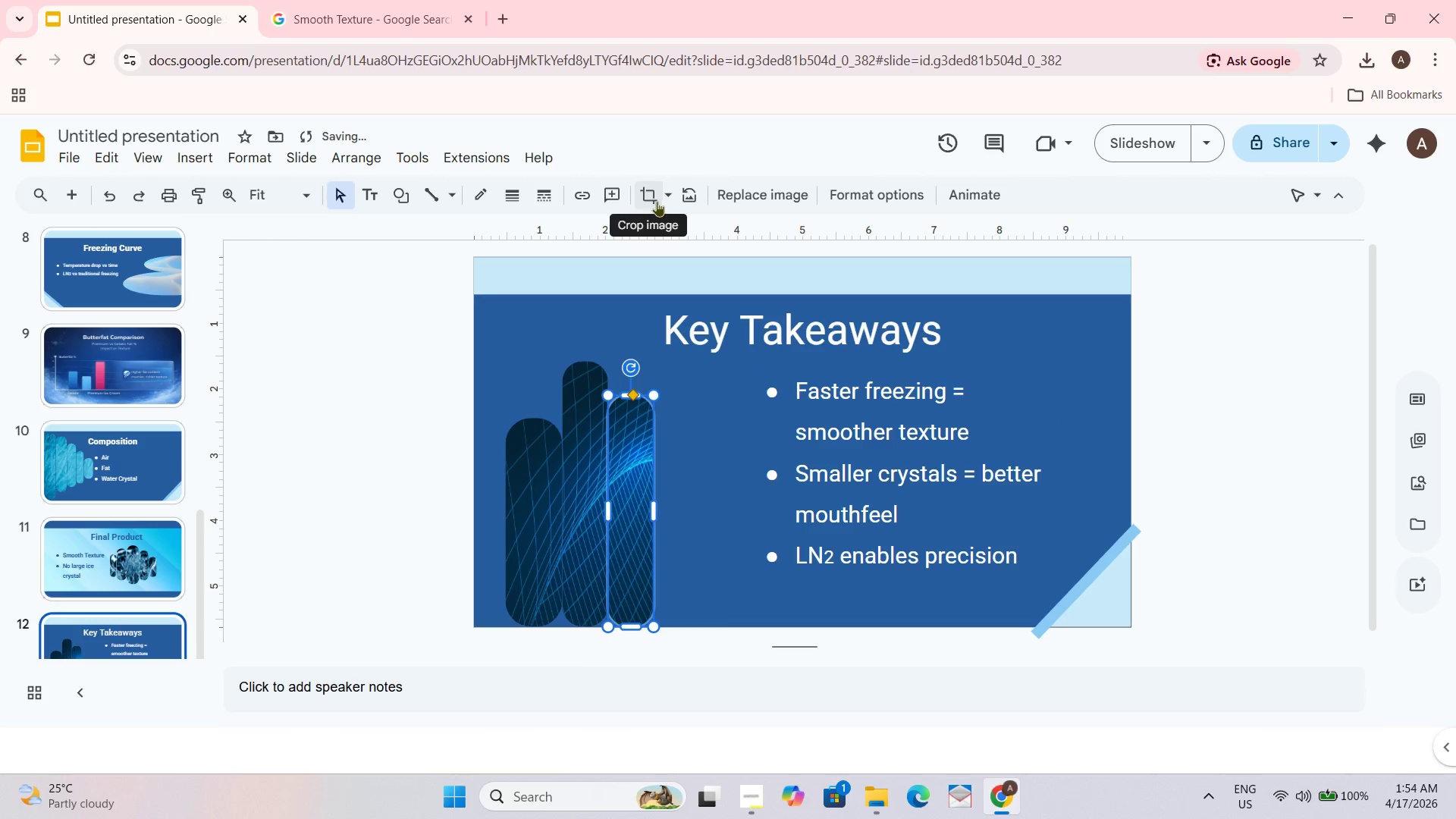 
left_click([650, 193])
 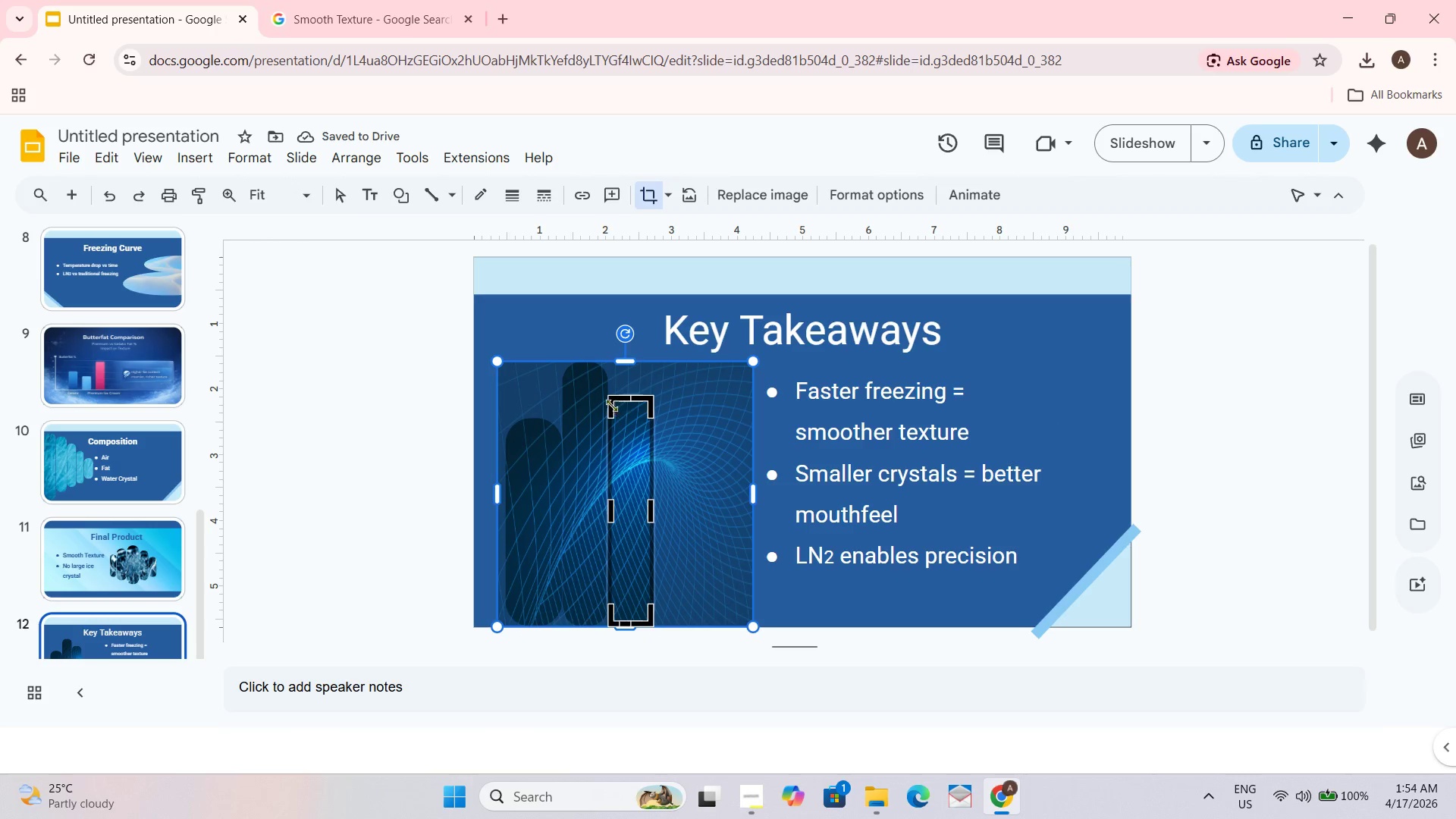 
left_click_drag(start_coordinate=[613, 399], to_coordinate=[695, 427])
 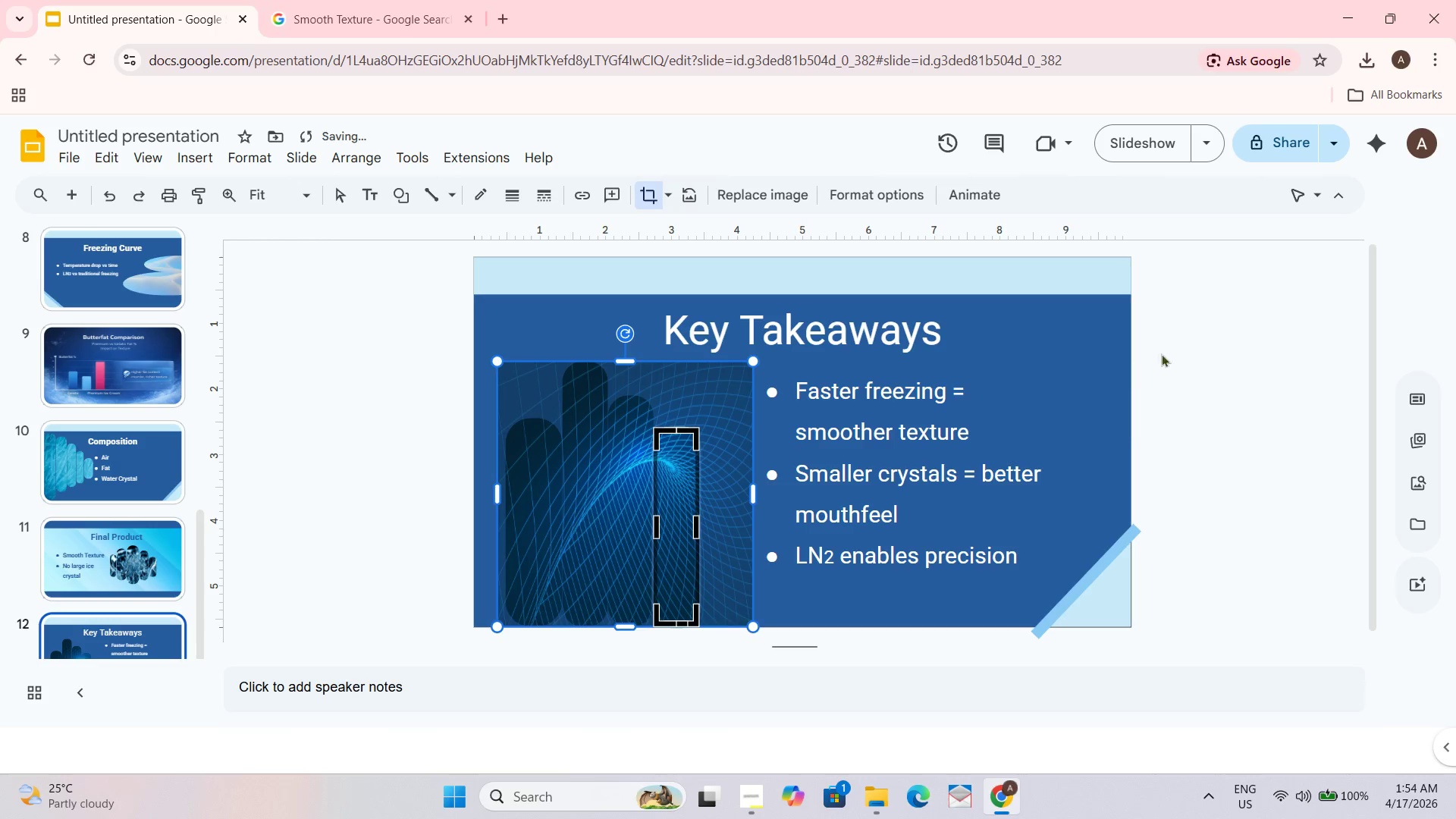 
left_click([1185, 344])
 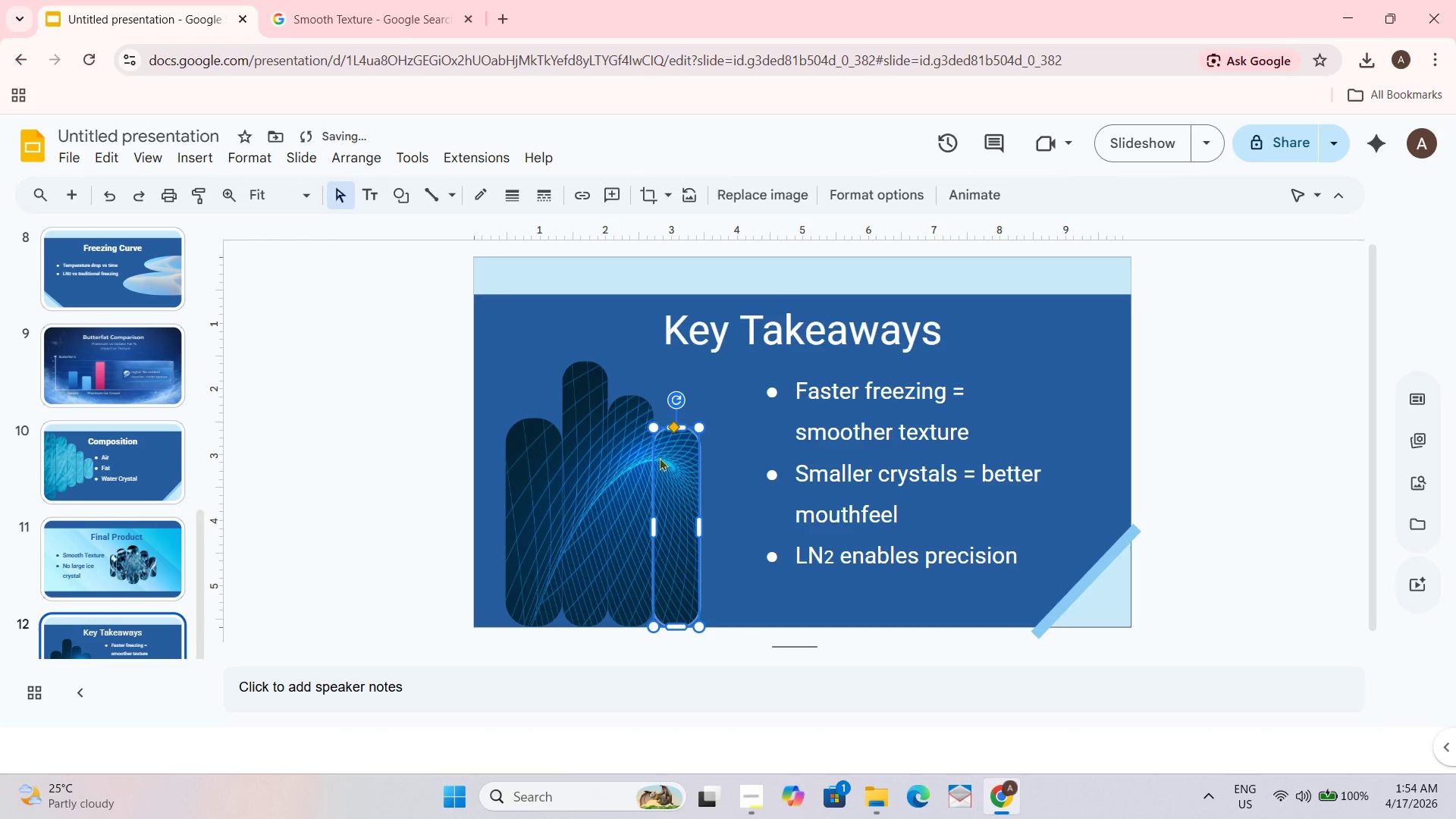 
key(Control+D)
 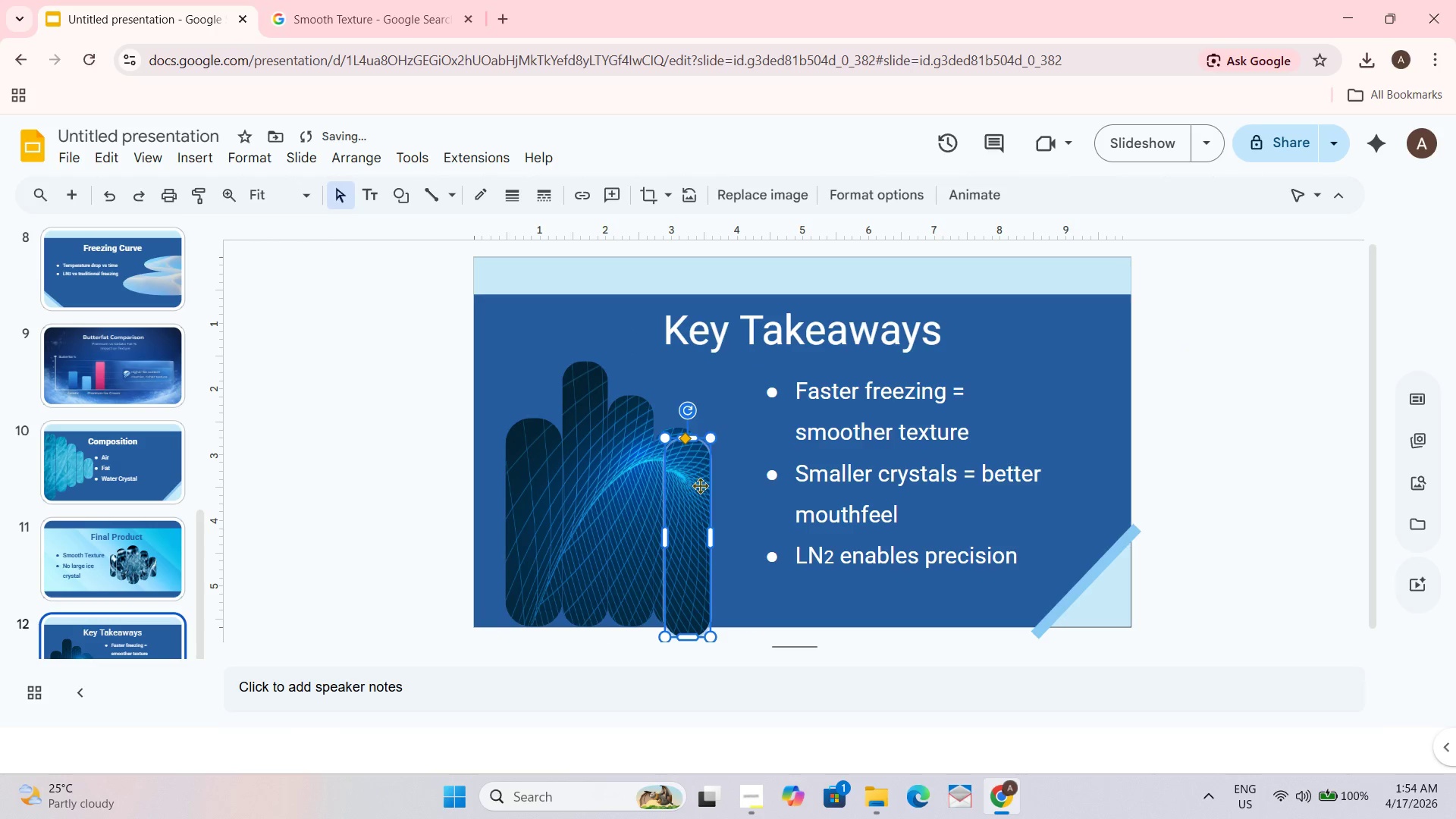 
left_click_drag(start_coordinate=[700, 485], to_coordinate=[698, 470])
 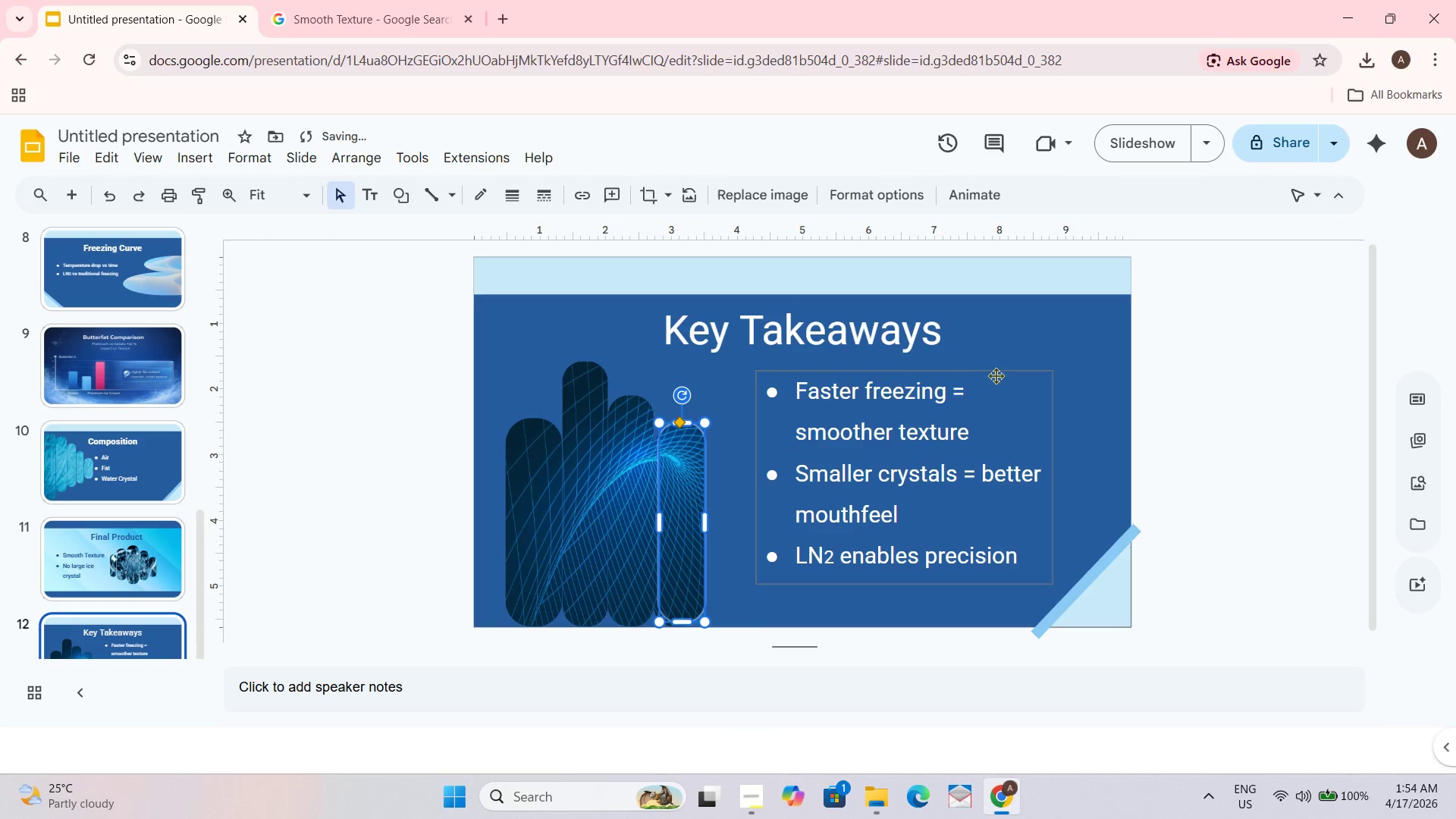 
left_click_drag(start_coordinate=[1166, 384], to_coordinate=[1178, 384])
 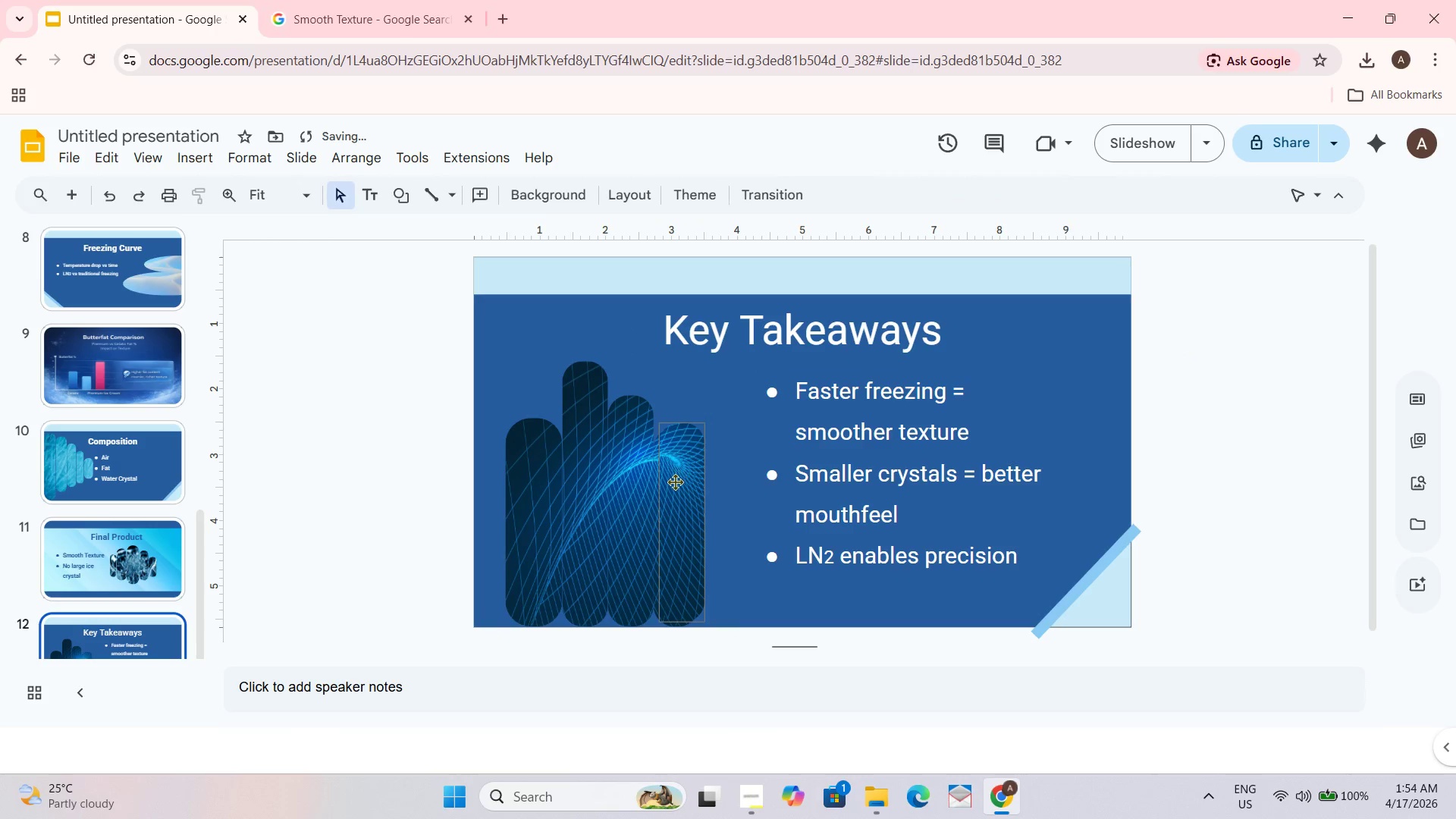 
left_click([675, 482])
 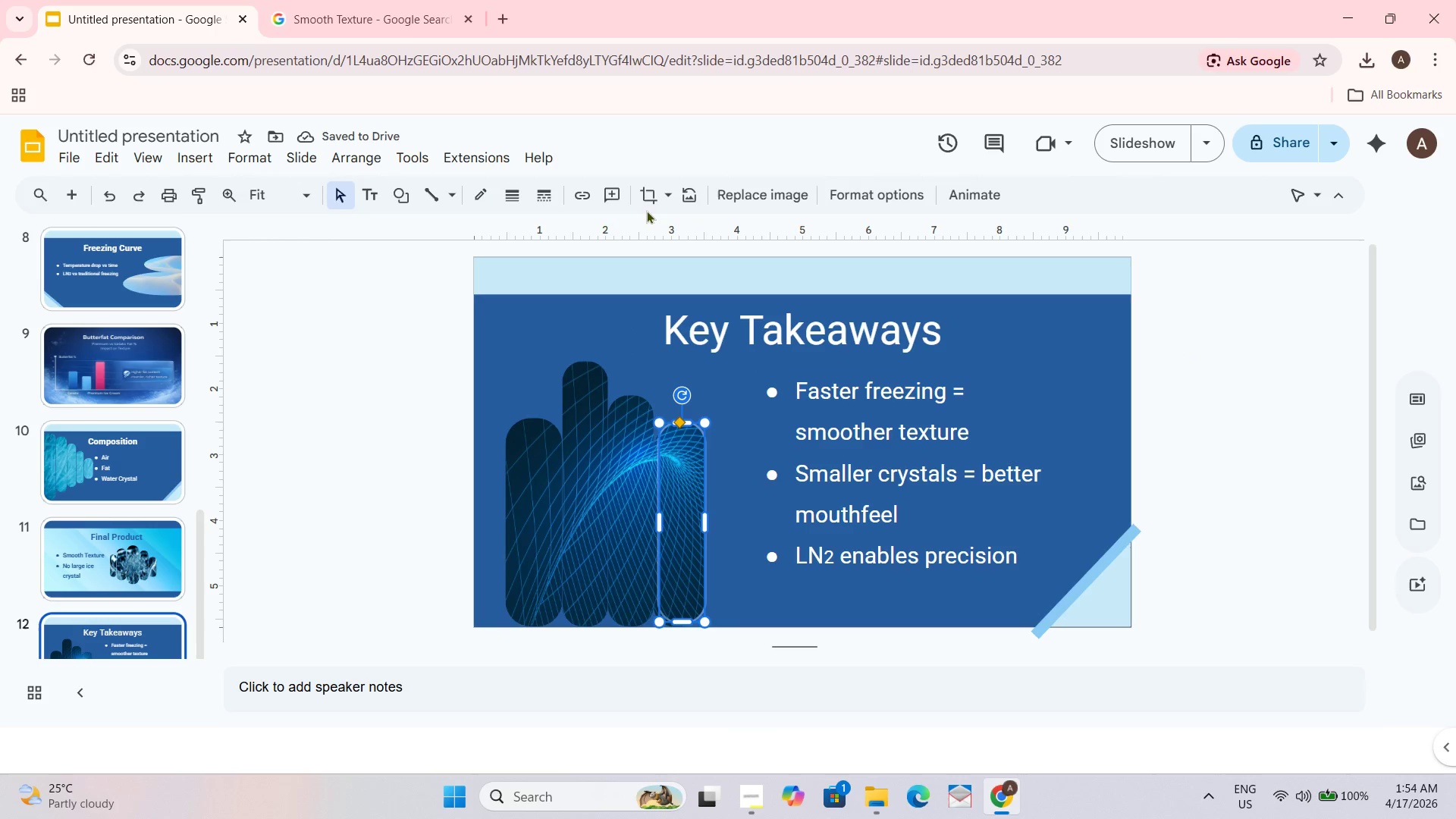 
left_click([649, 198])
 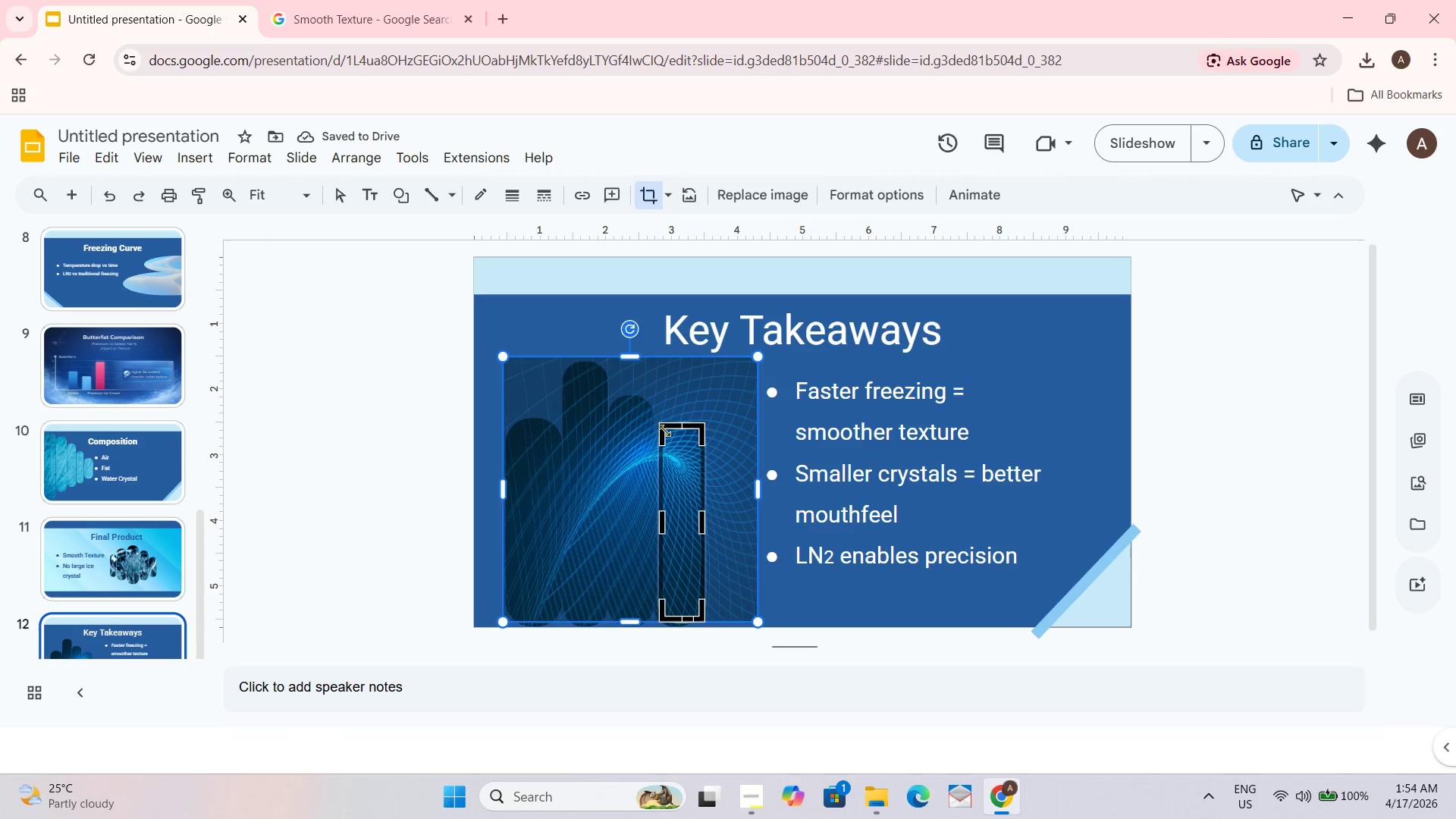 
left_click_drag(start_coordinate=[664, 428], to_coordinate=[752, 458])
 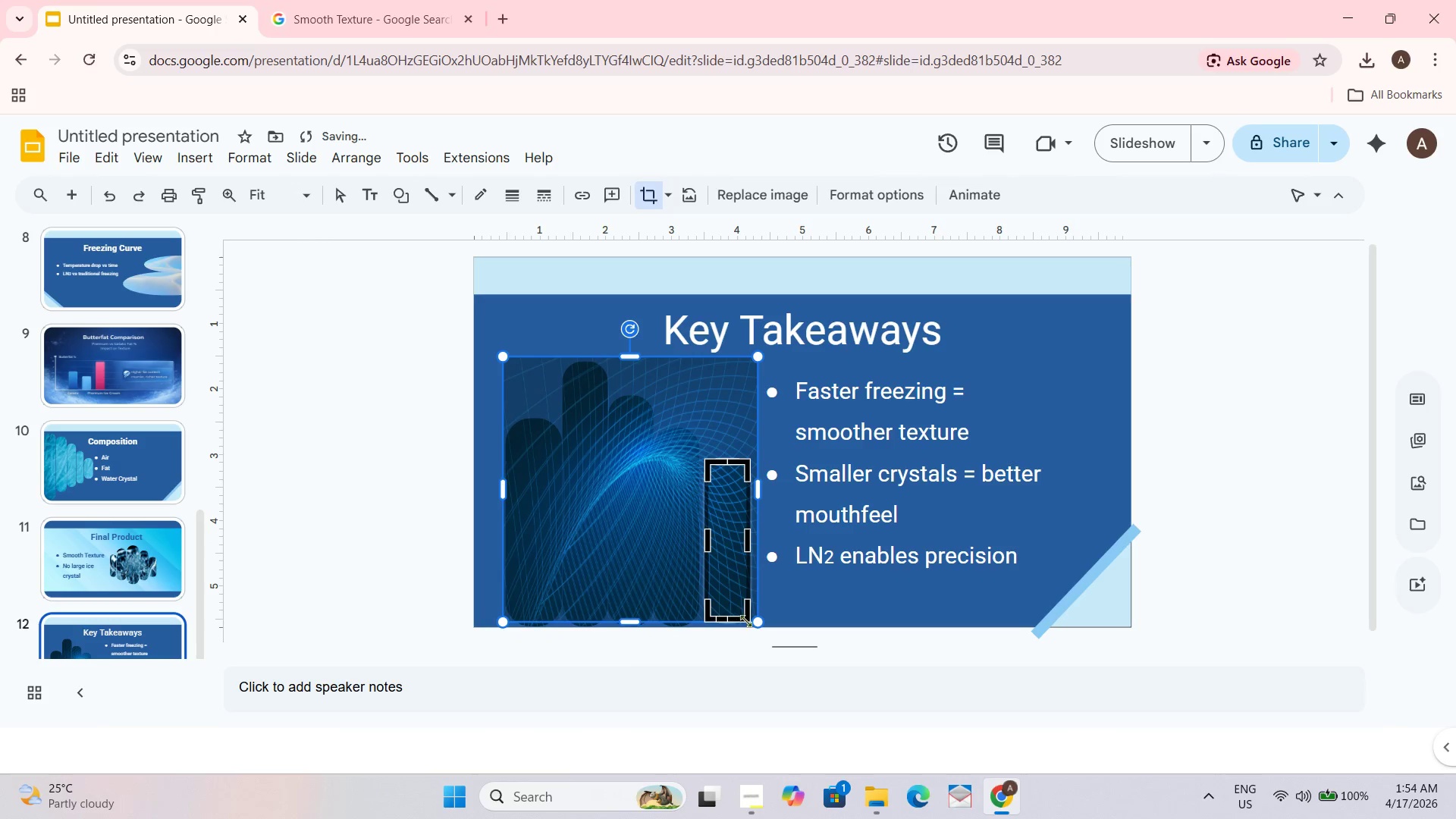 
left_click_drag(start_coordinate=[746, 615], to_coordinate=[745, 603])
 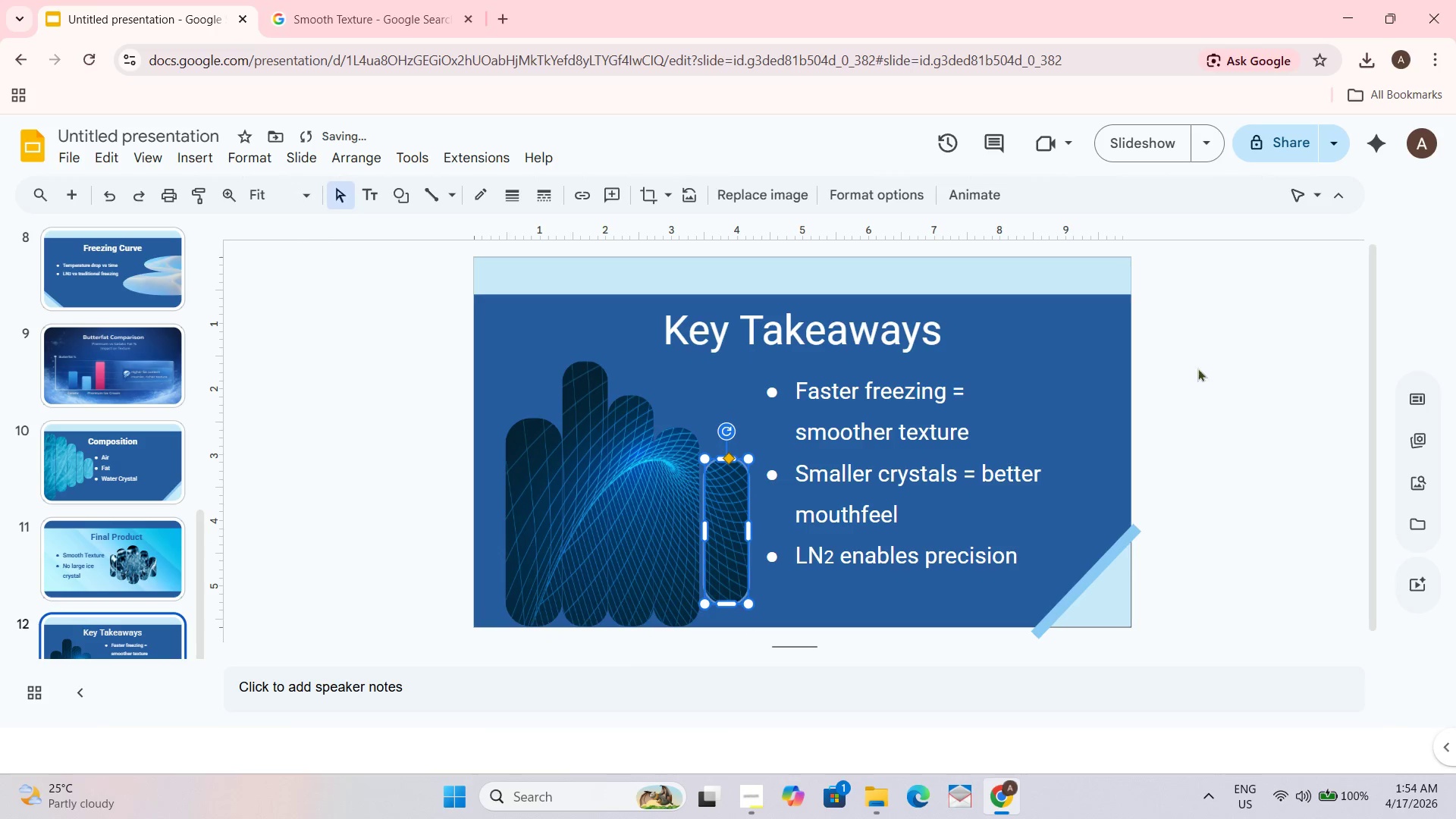 
left_click_drag(start_coordinate=[1110, 375], to_coordinate=[1130, 363])
 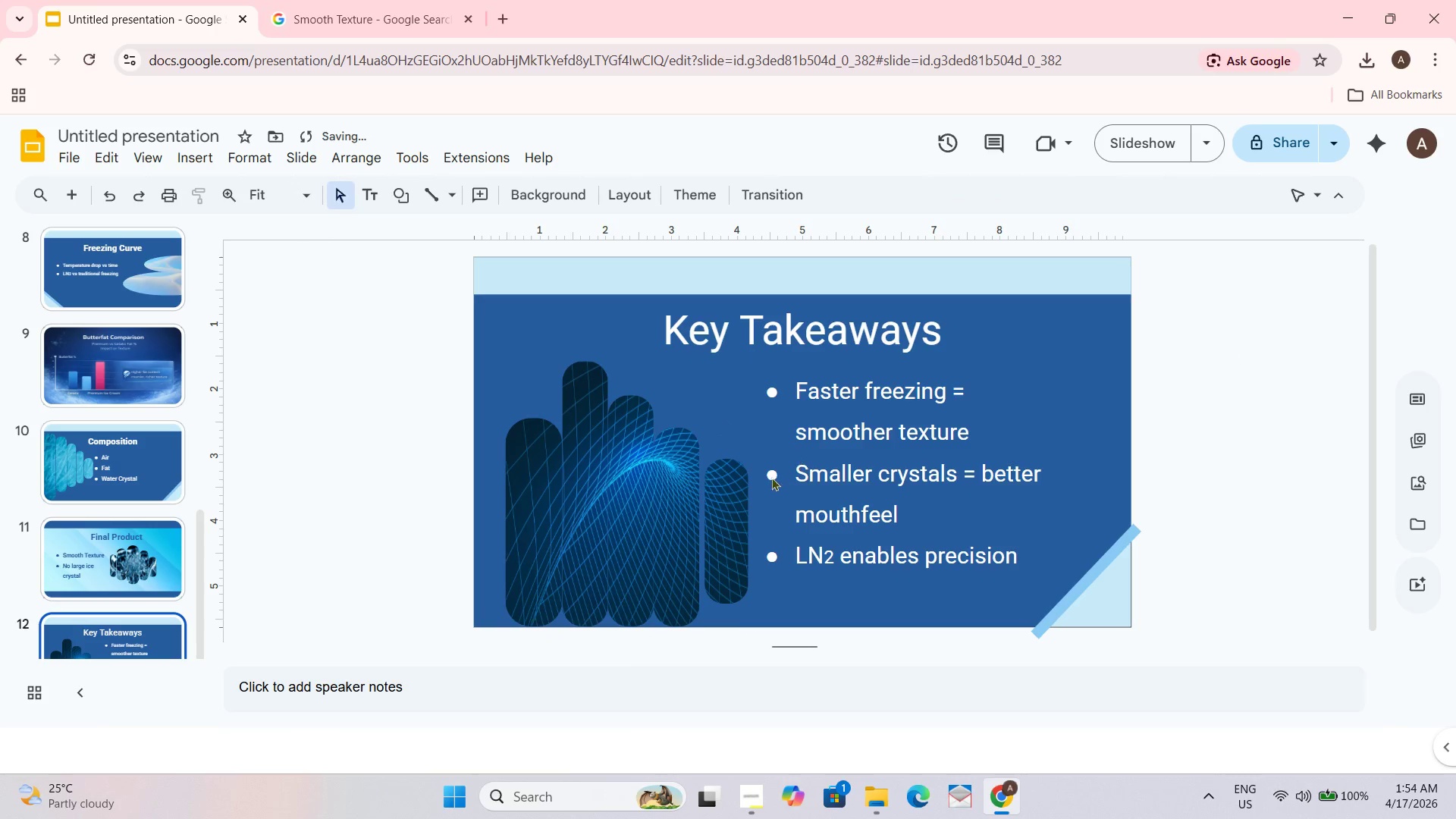 
left_click_drag(start_coordinate=[731, 500], to_coordinate=[726, 503])
 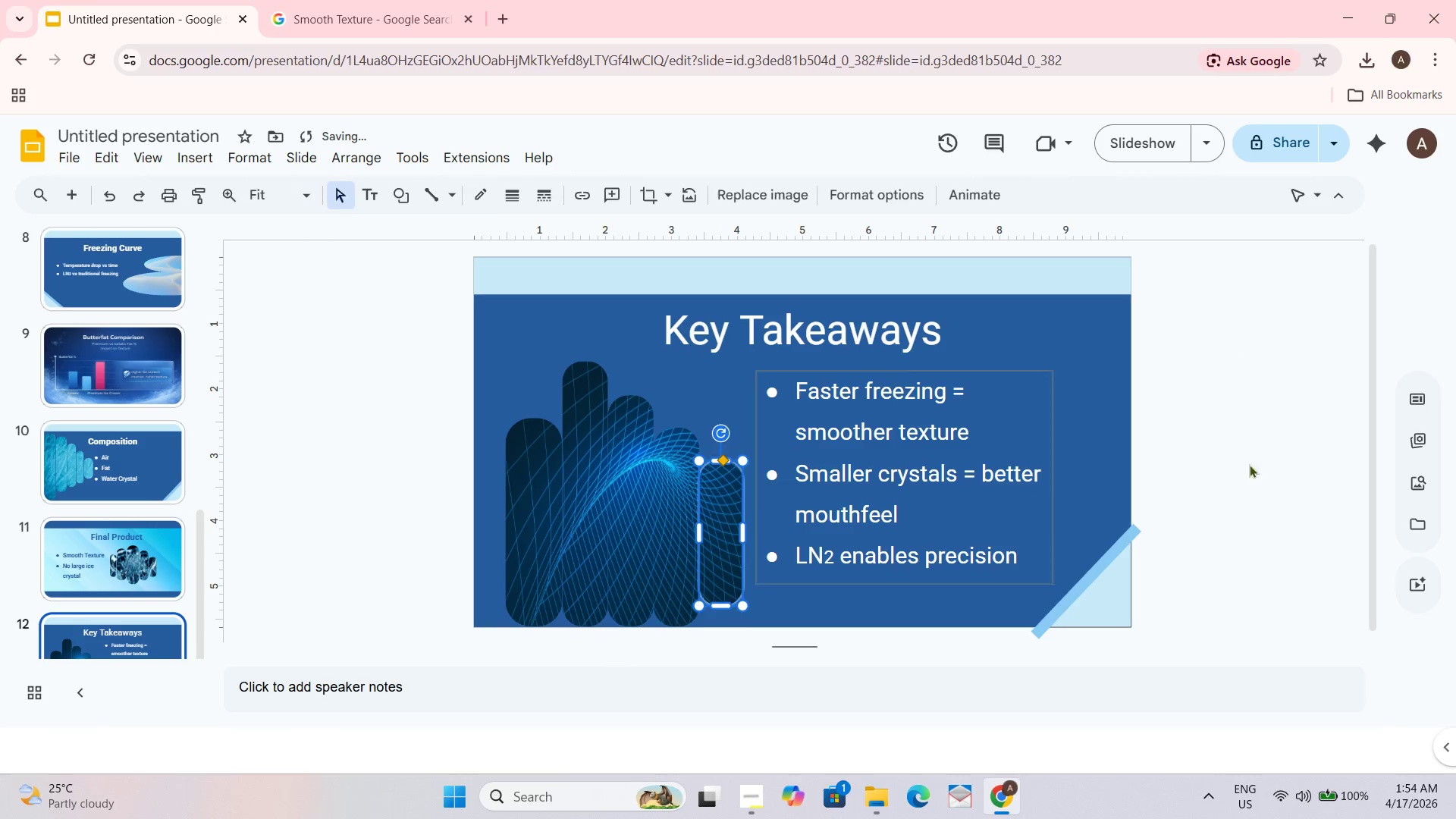 
left_click_drag(start_coordinate=[1253, 463], to_coordinate=[1258, 462])
 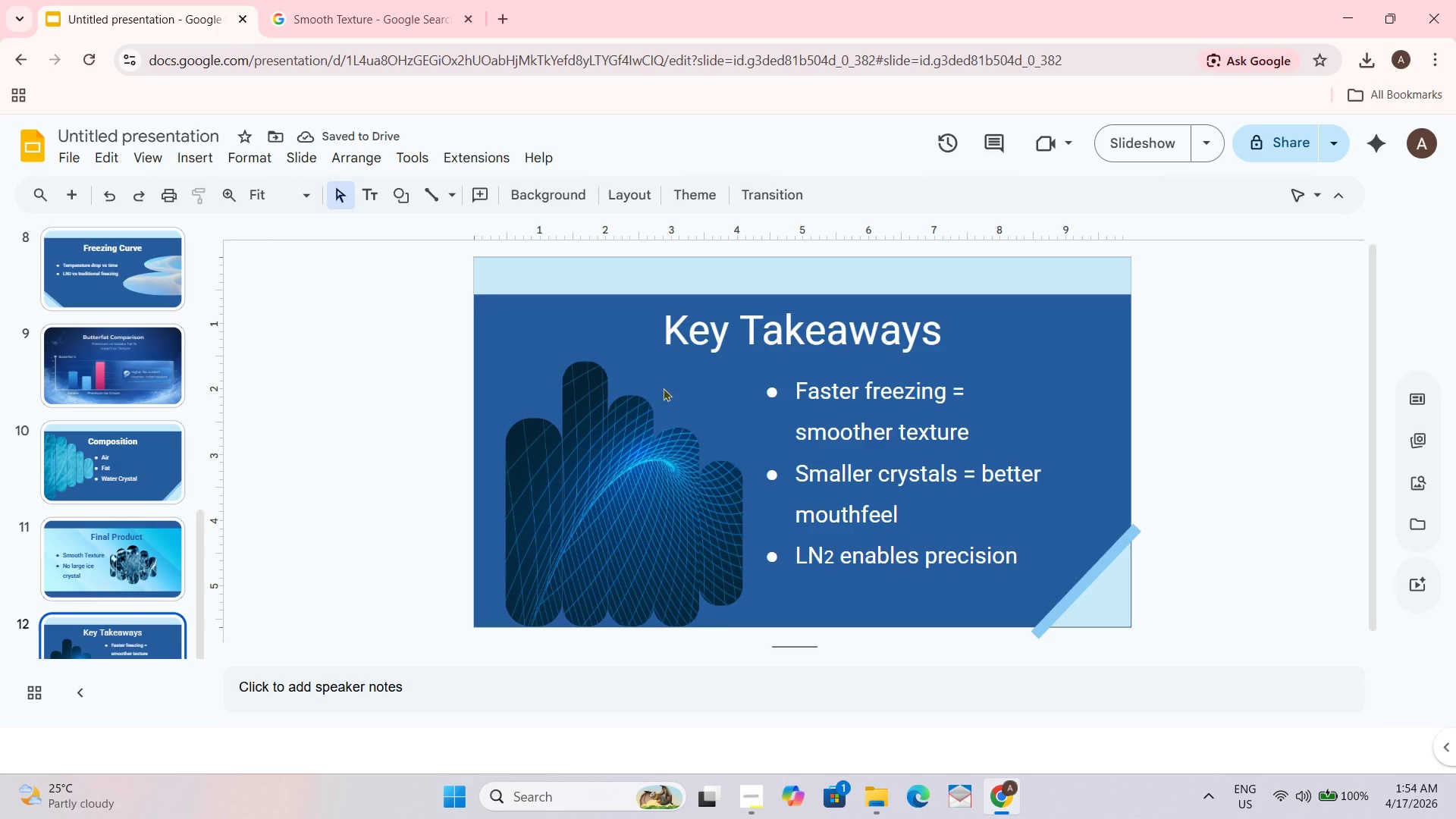 
left_click_drag(start_coordinate=[431, 479], to_coordinate=[738, 603])
 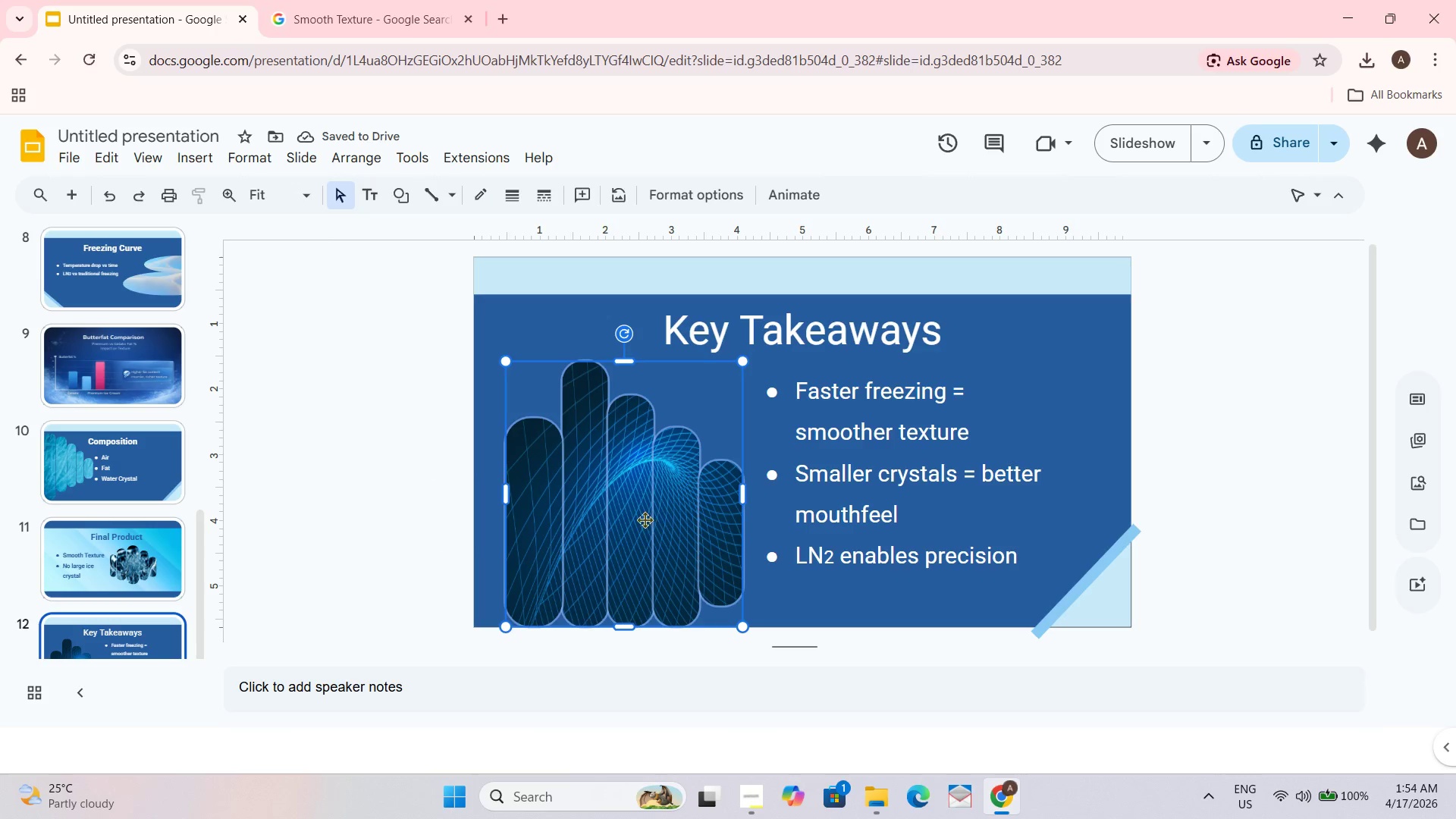 
left_click_drag(start_coordinate=[643, 519], to_coordinate=[610, 525])
 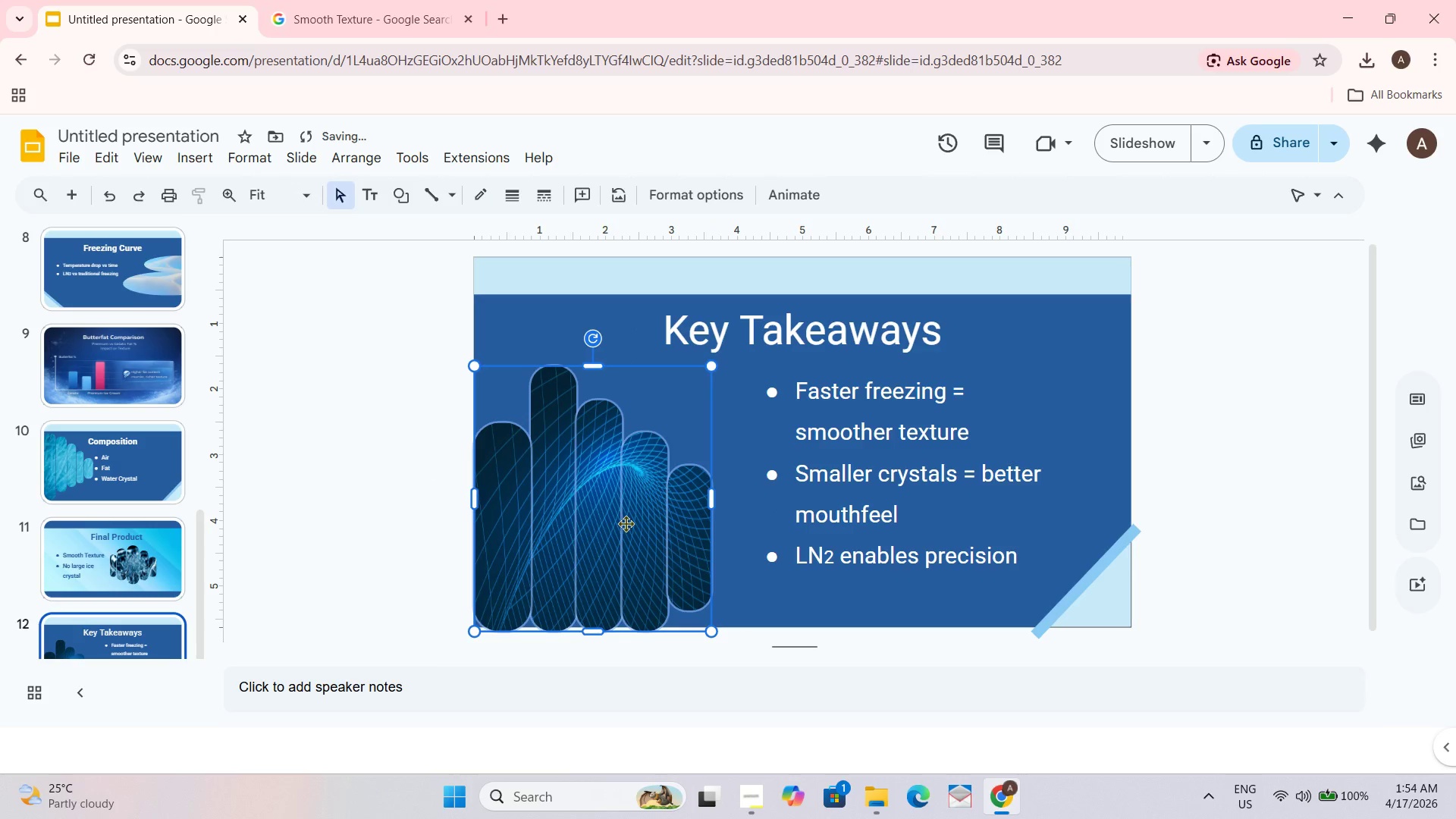 
left_click_drag(start_coordinate=[613, 522], to_coordinate=[614, 535])
 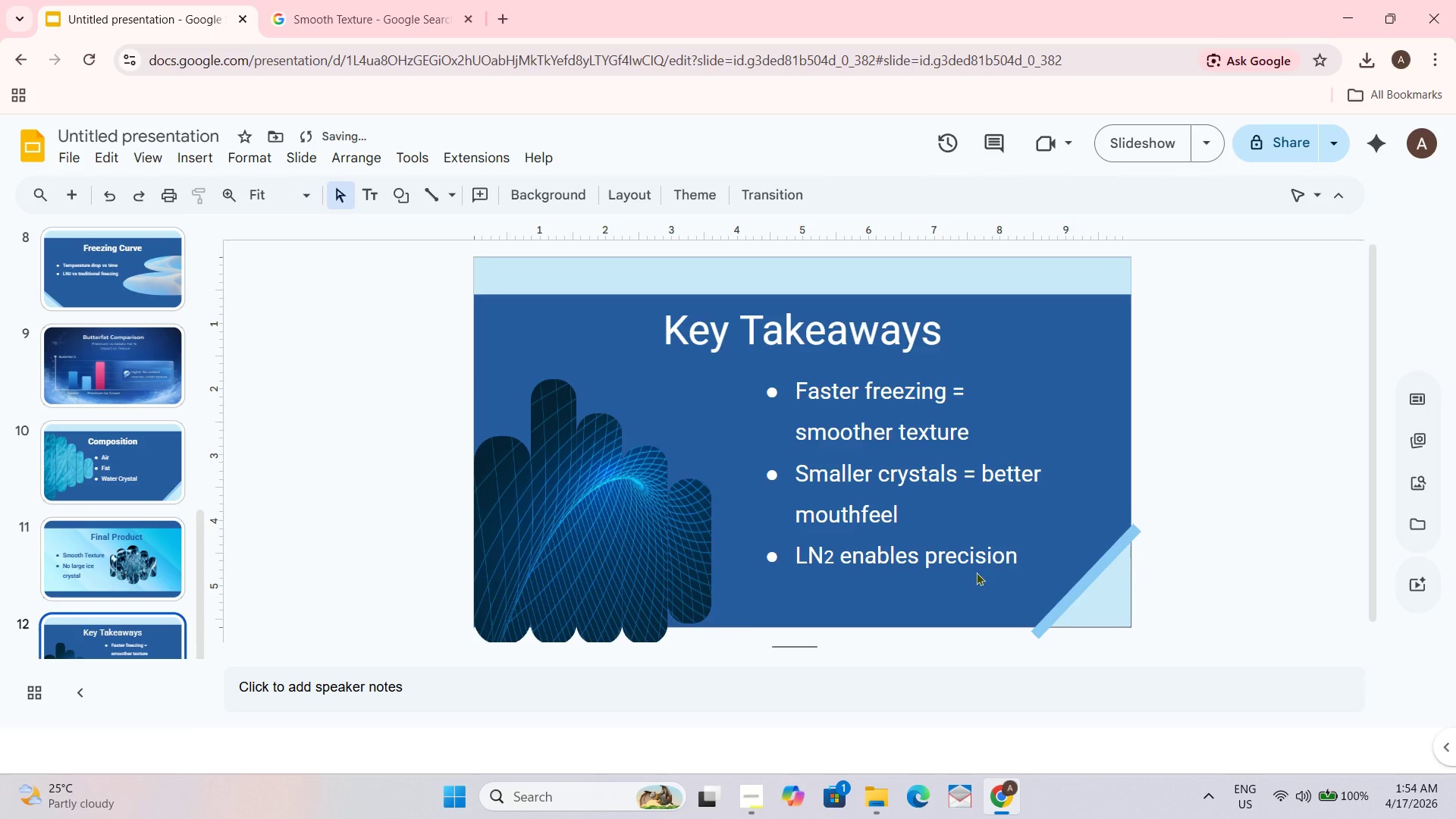 
double_click([1243, 438])
 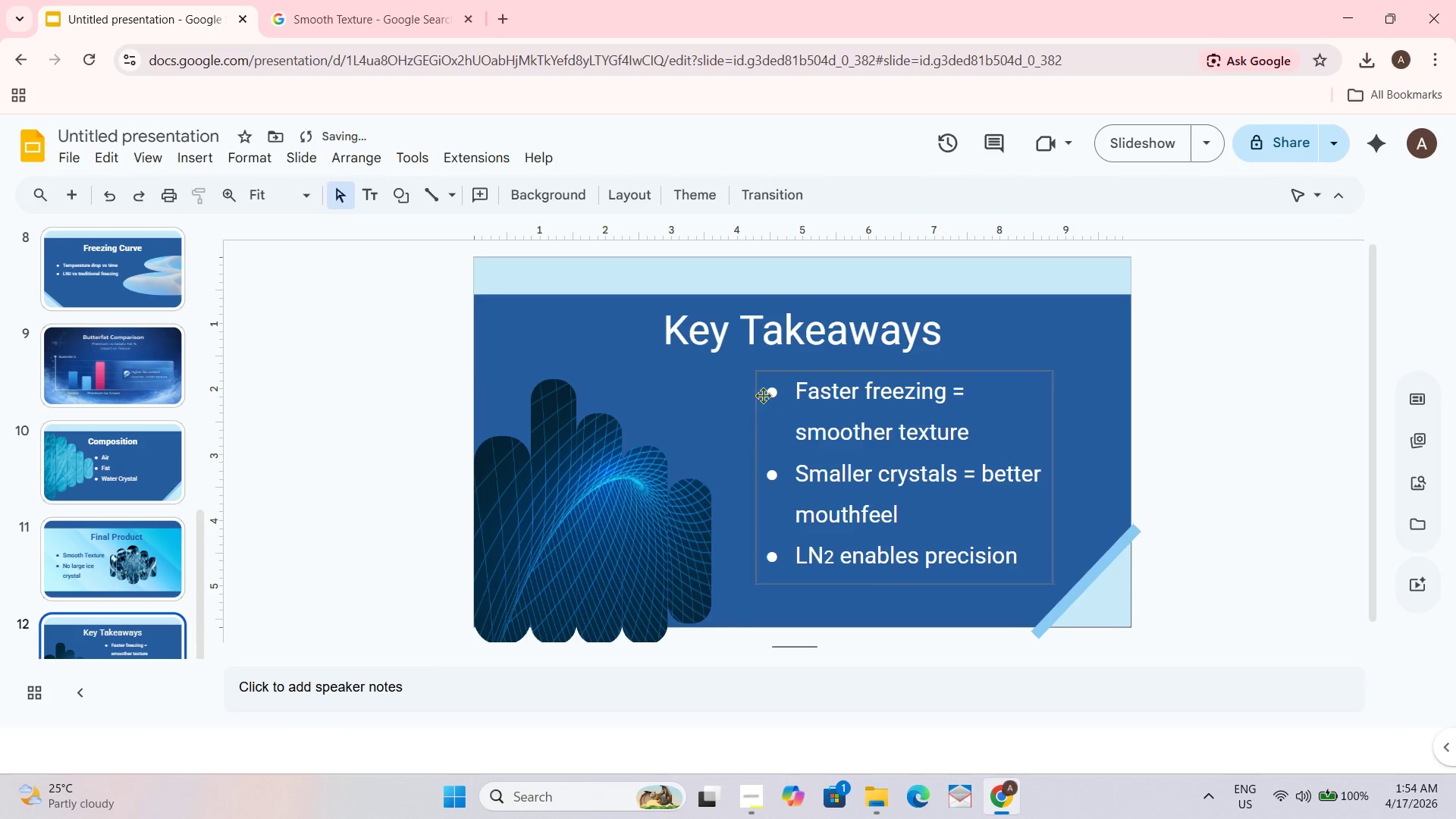 
left_click_drag(start_coordinate=[718, 376], to_coordinate=[1075, 579])
 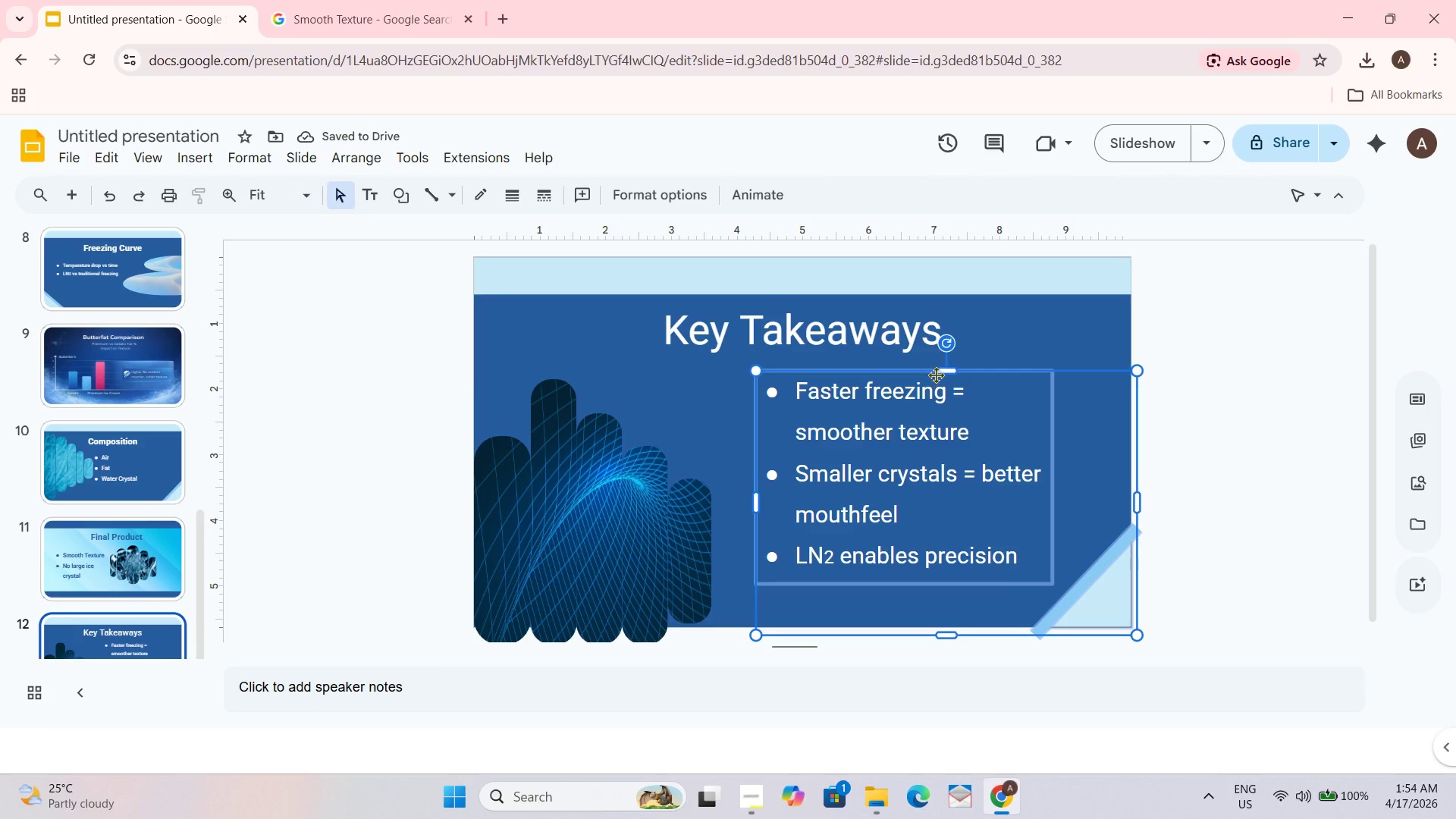 
left_click_drag(start_coordinate=[927, 372], to_coordinate=[903, 372])
 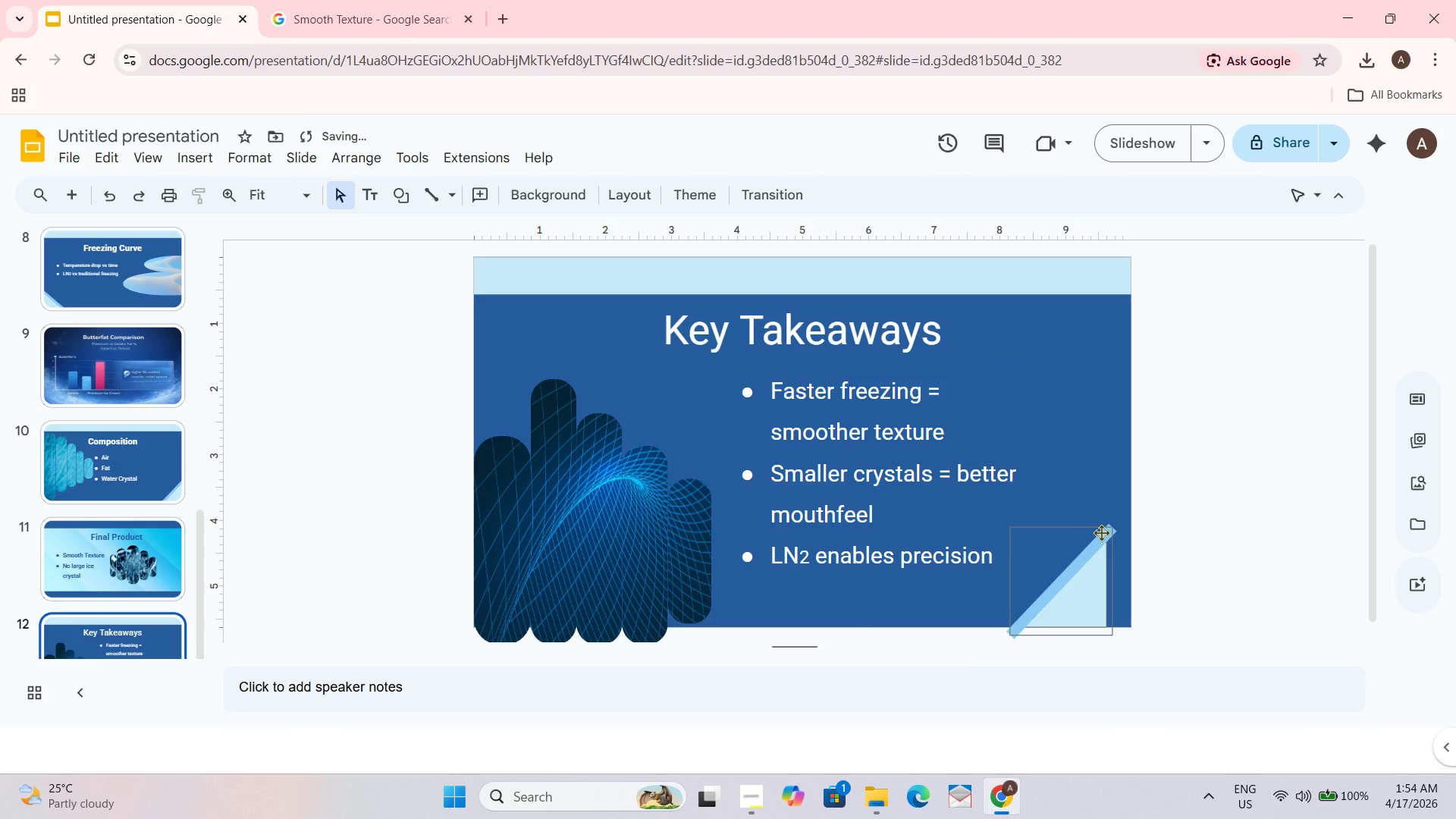 
key(Control+Z)
 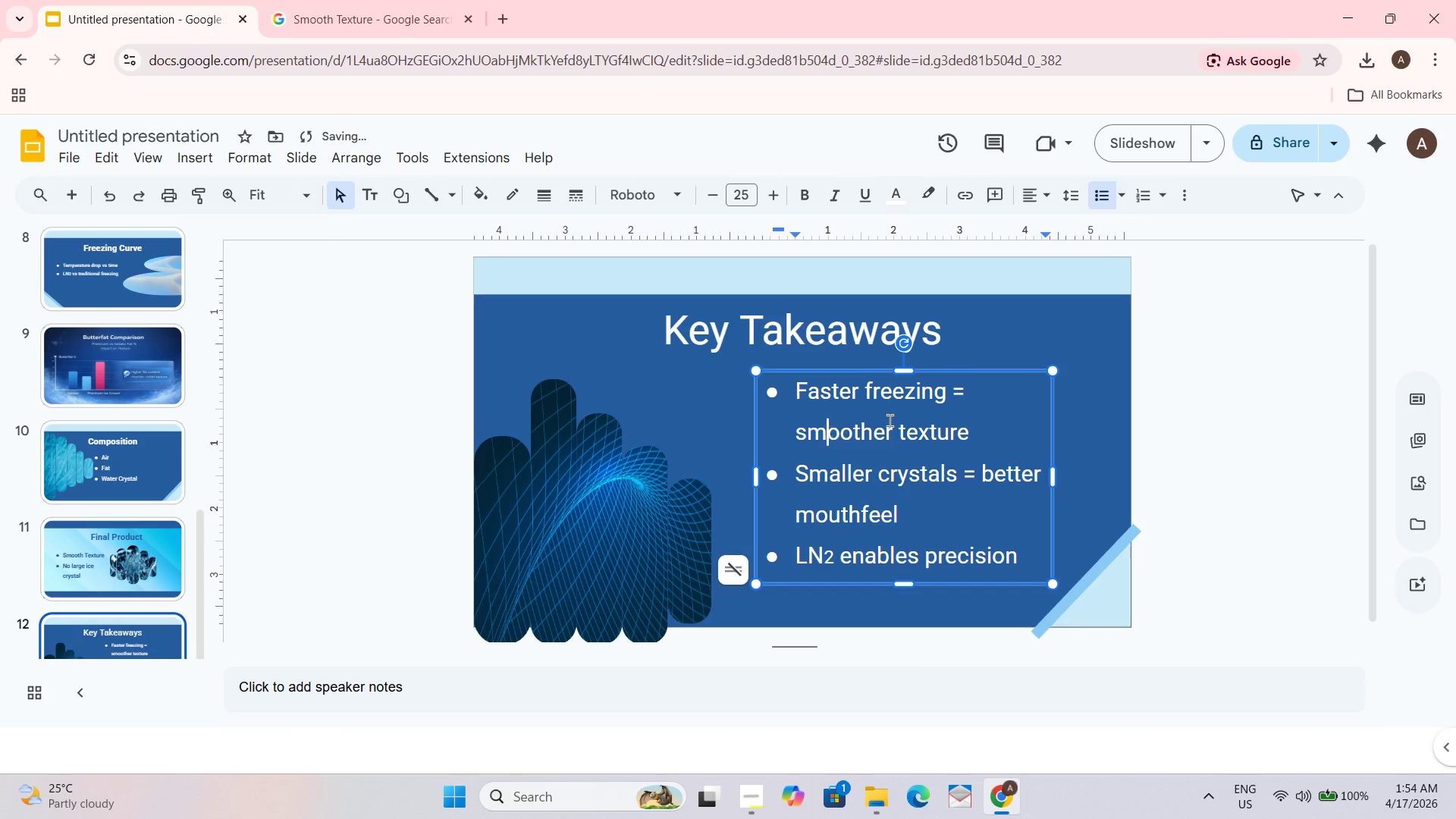 
left_click_drag(start_coordinate=[877, 371], to_coordinate=[843, 373])
 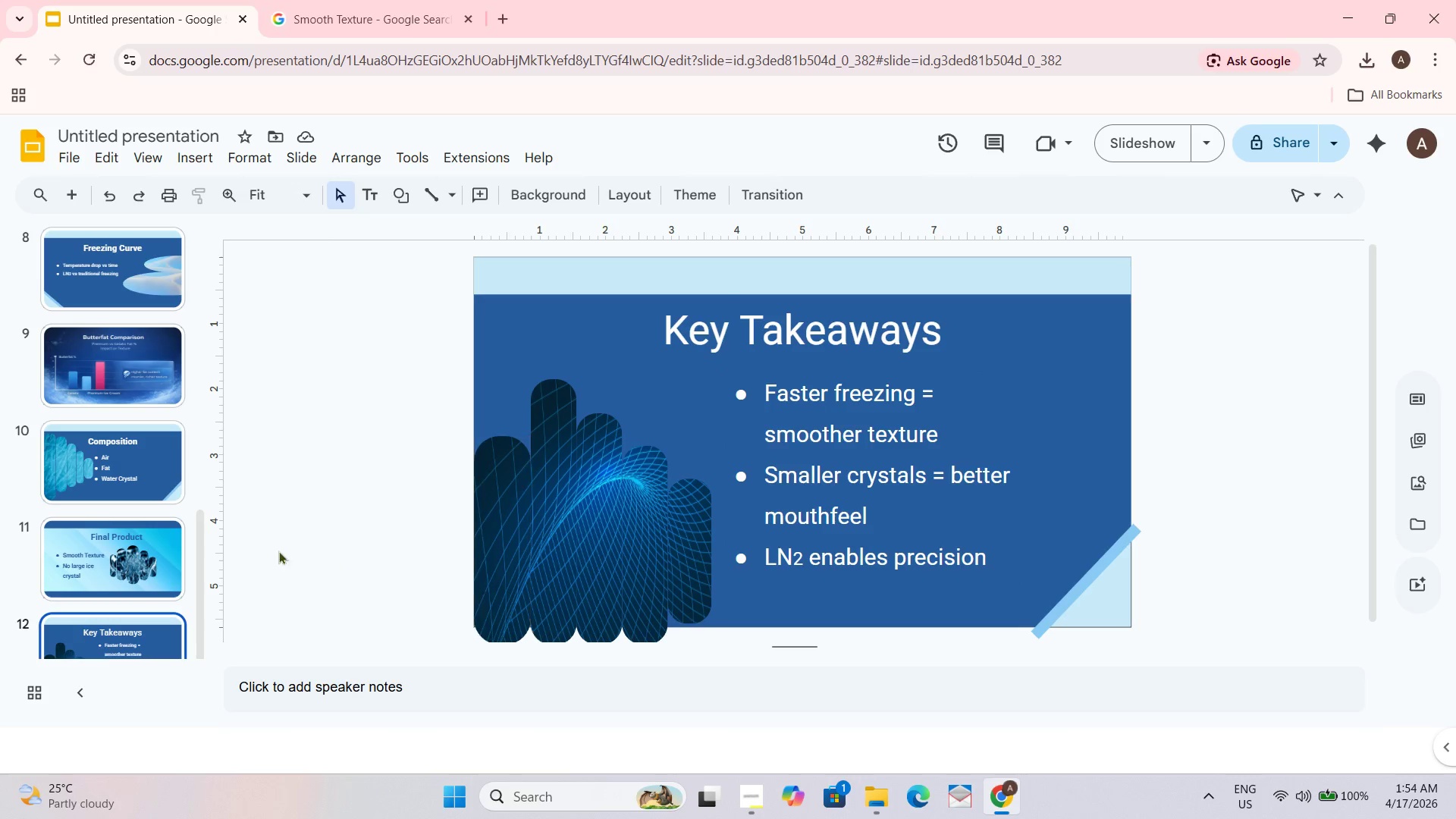 
wait(7.2)
 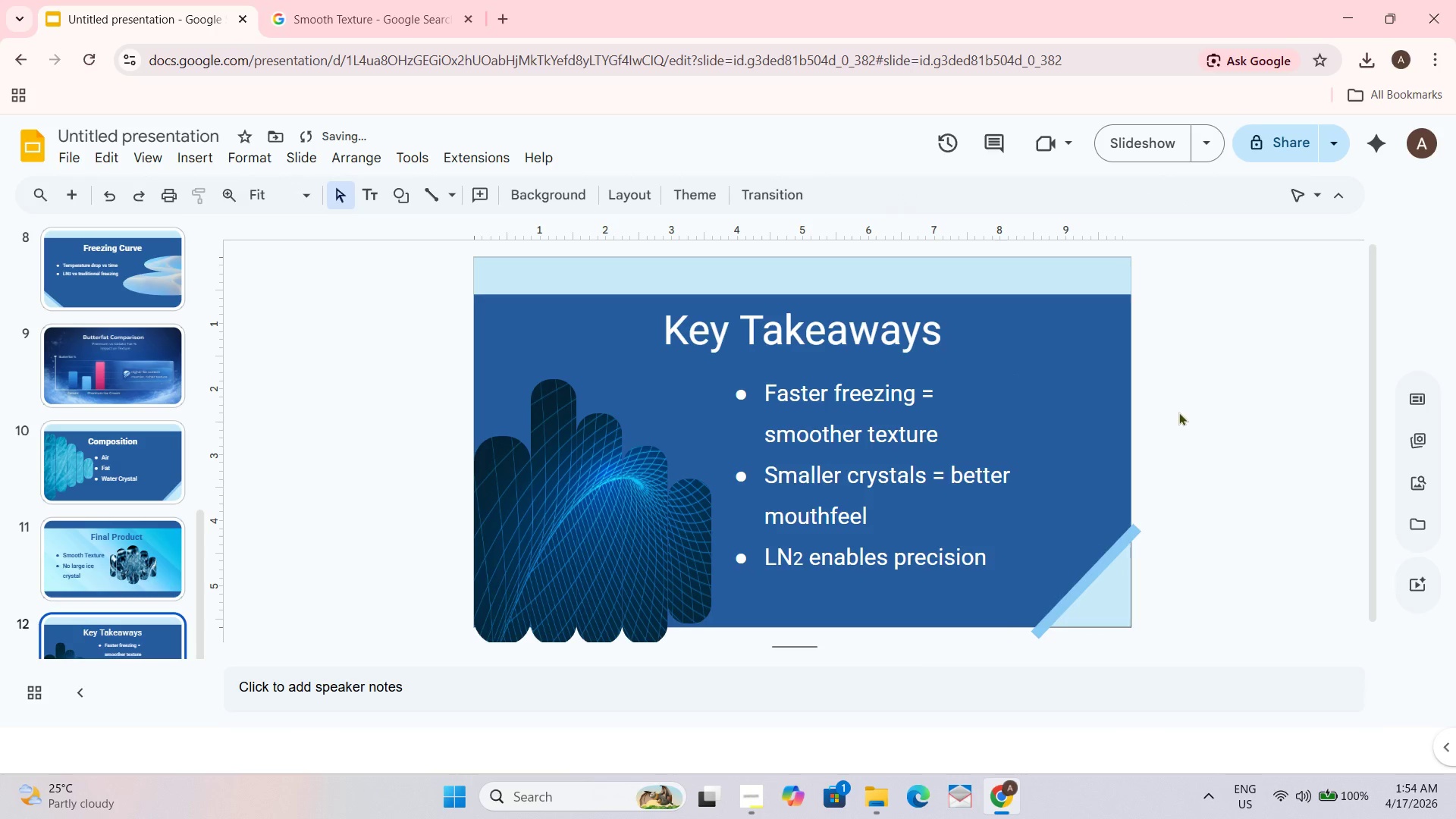 
left_click([630, 280])
 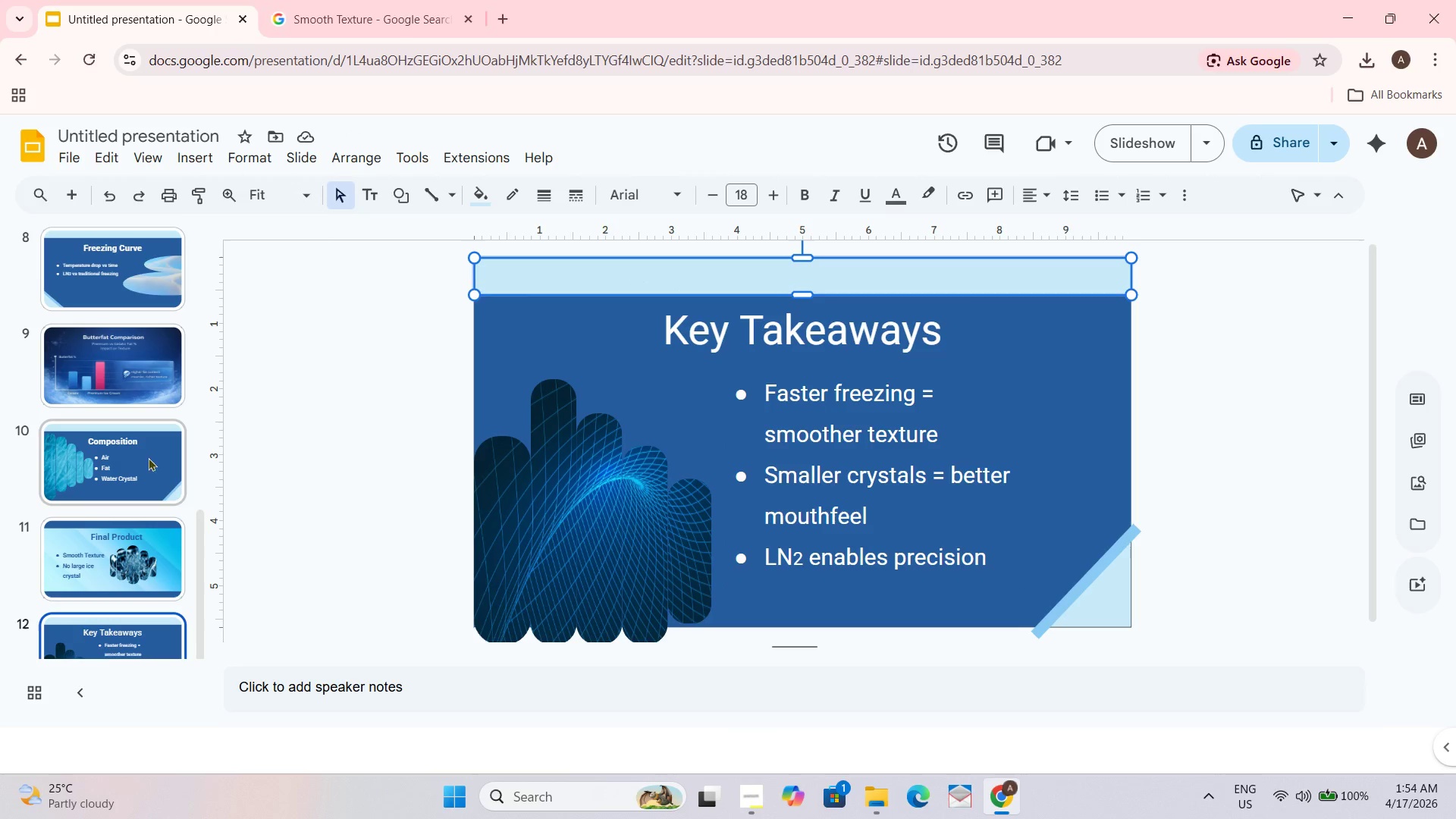 
wait(6.31)
 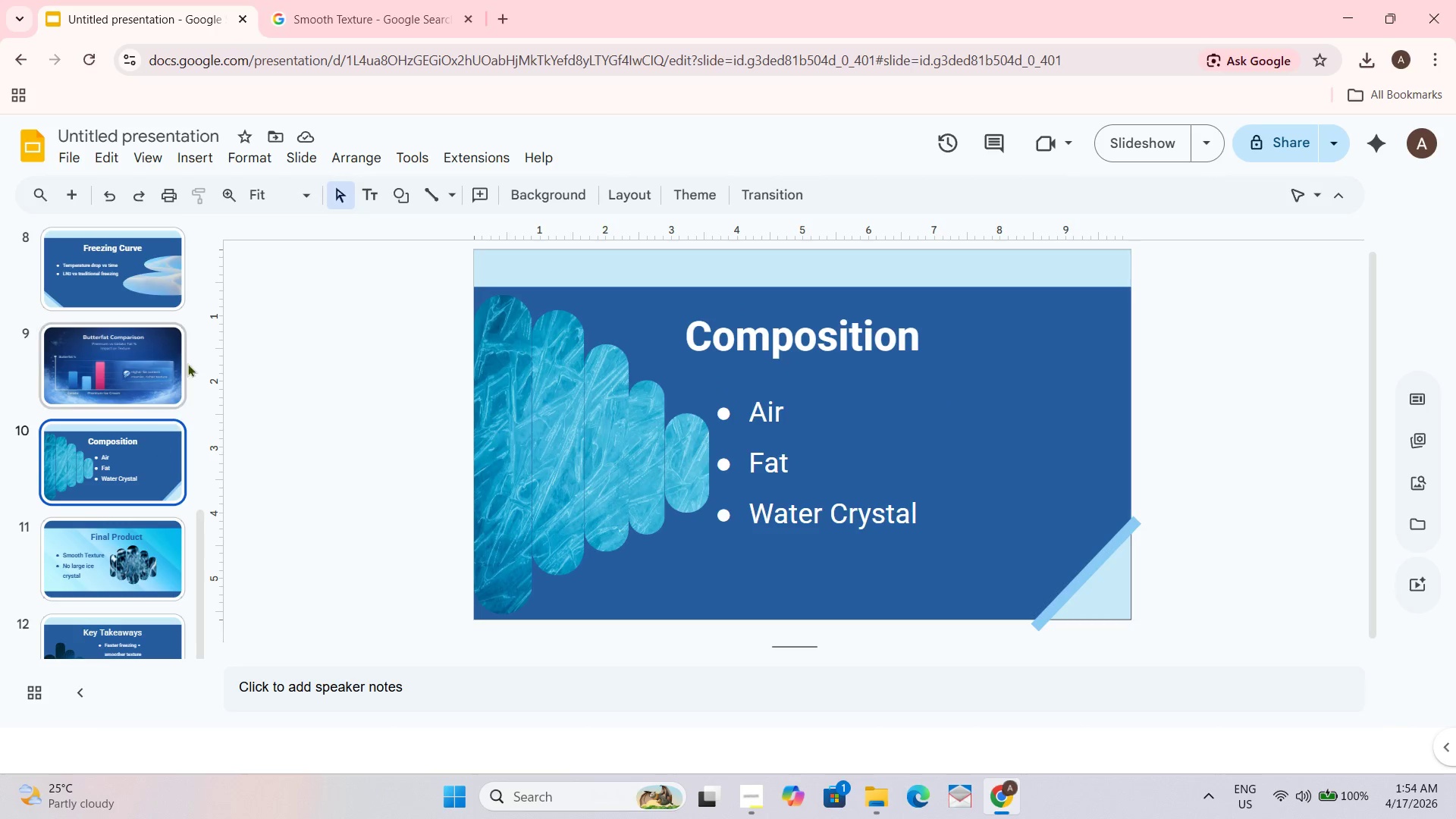 
left_click([188, 337])
 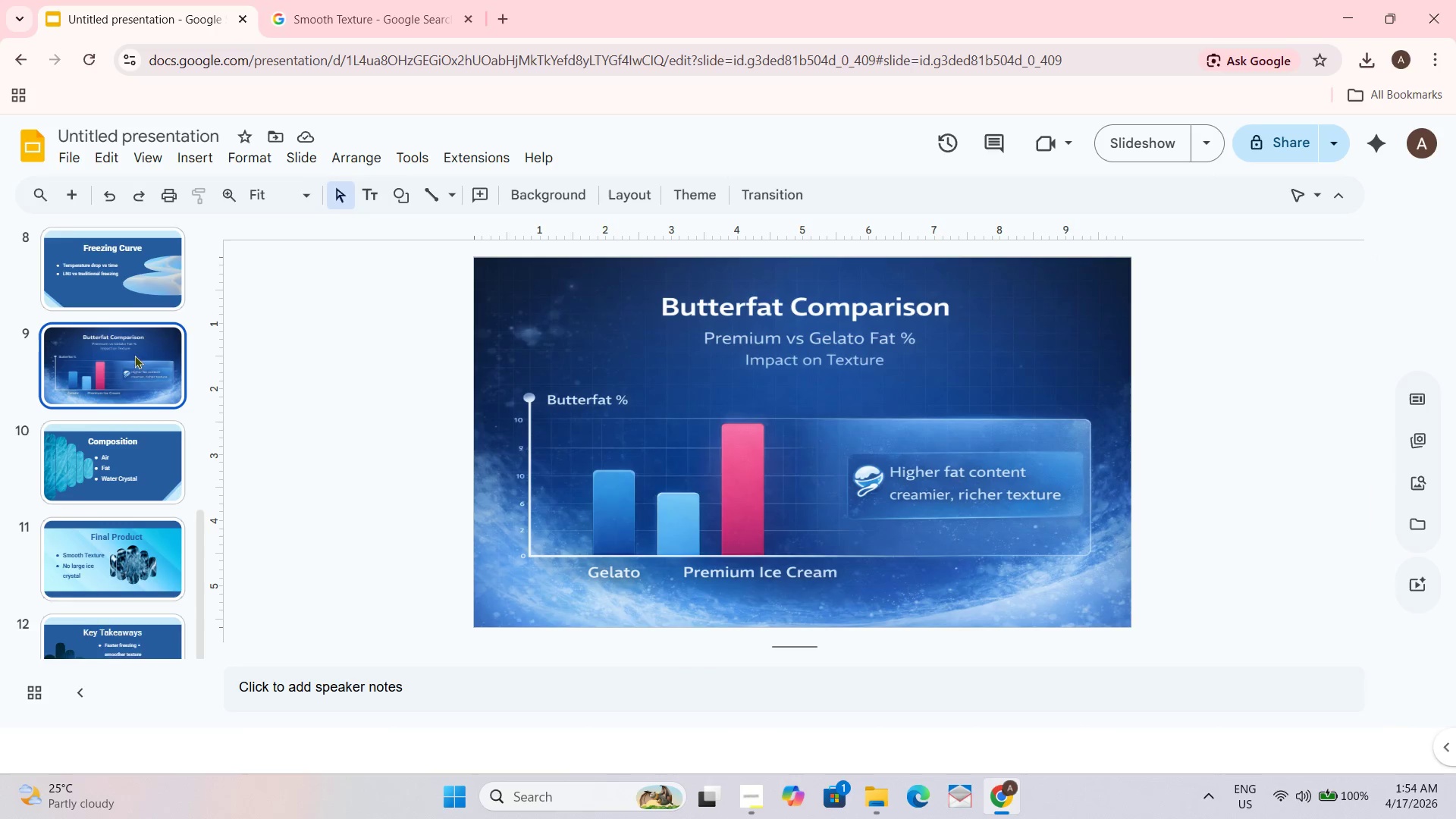 
scroll: coordinate [167, 569], scroll_direction: down, amount: 3.0
 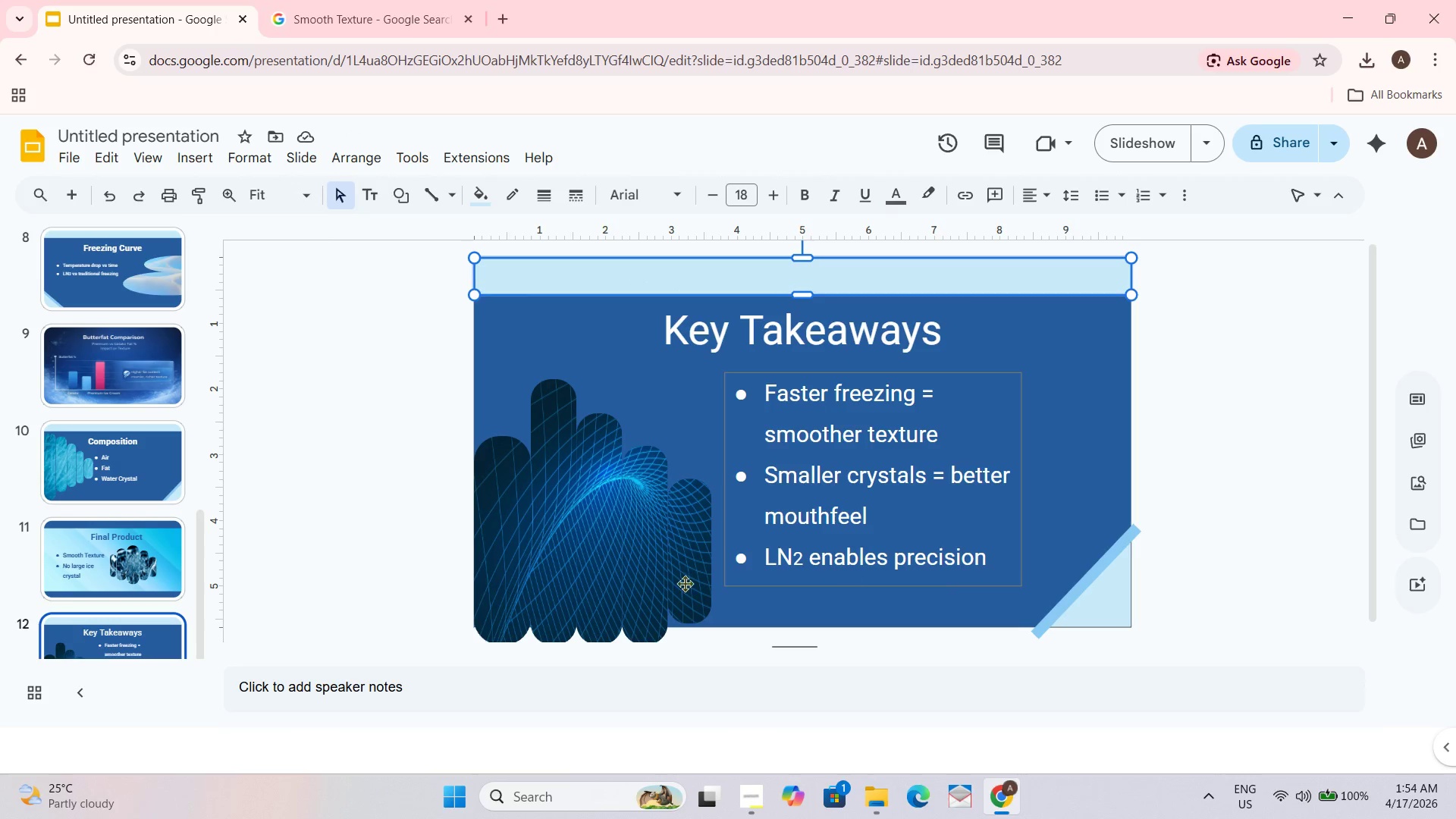 
wait(7.28)
 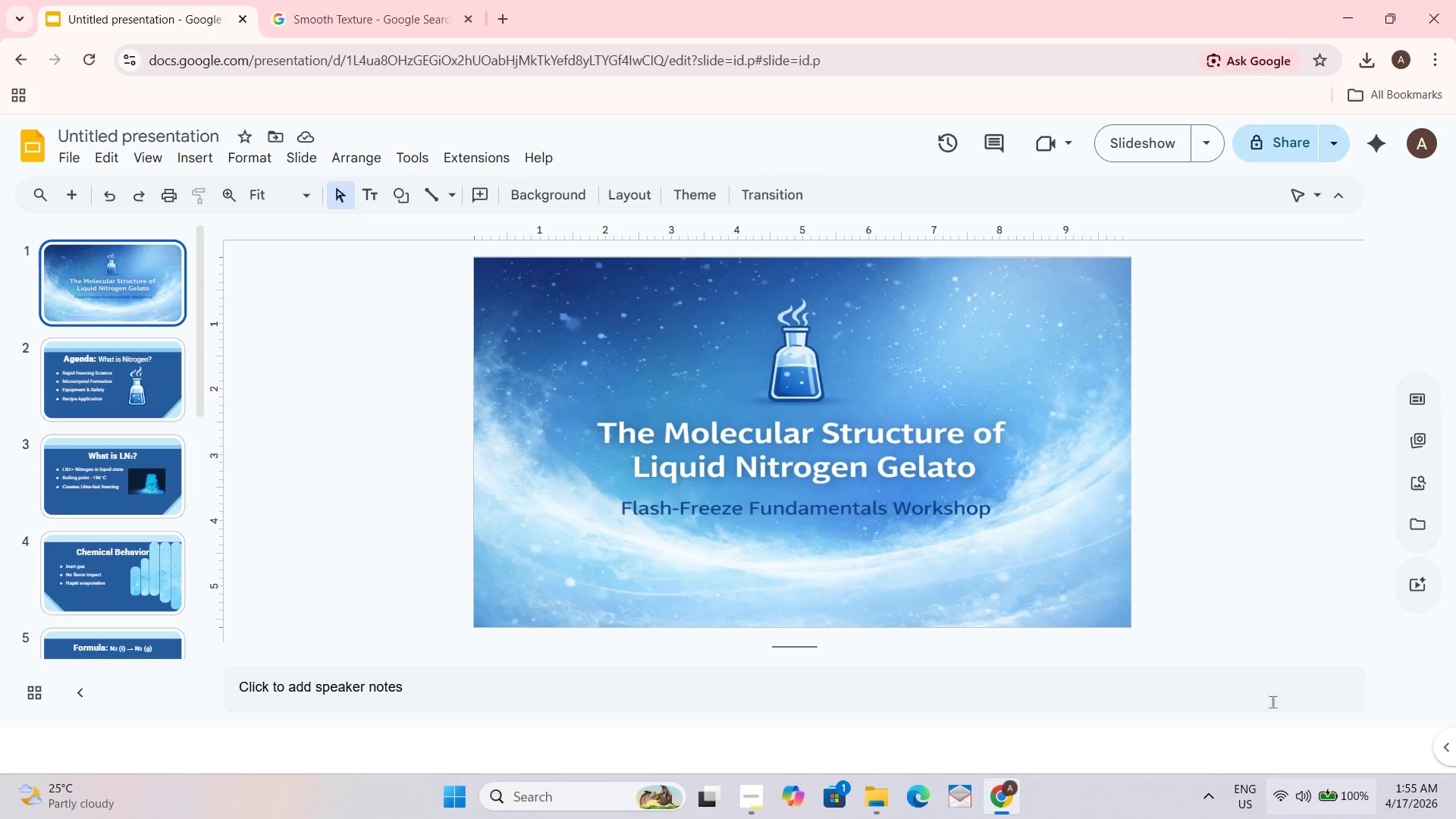 
left_click([1344, 190])
 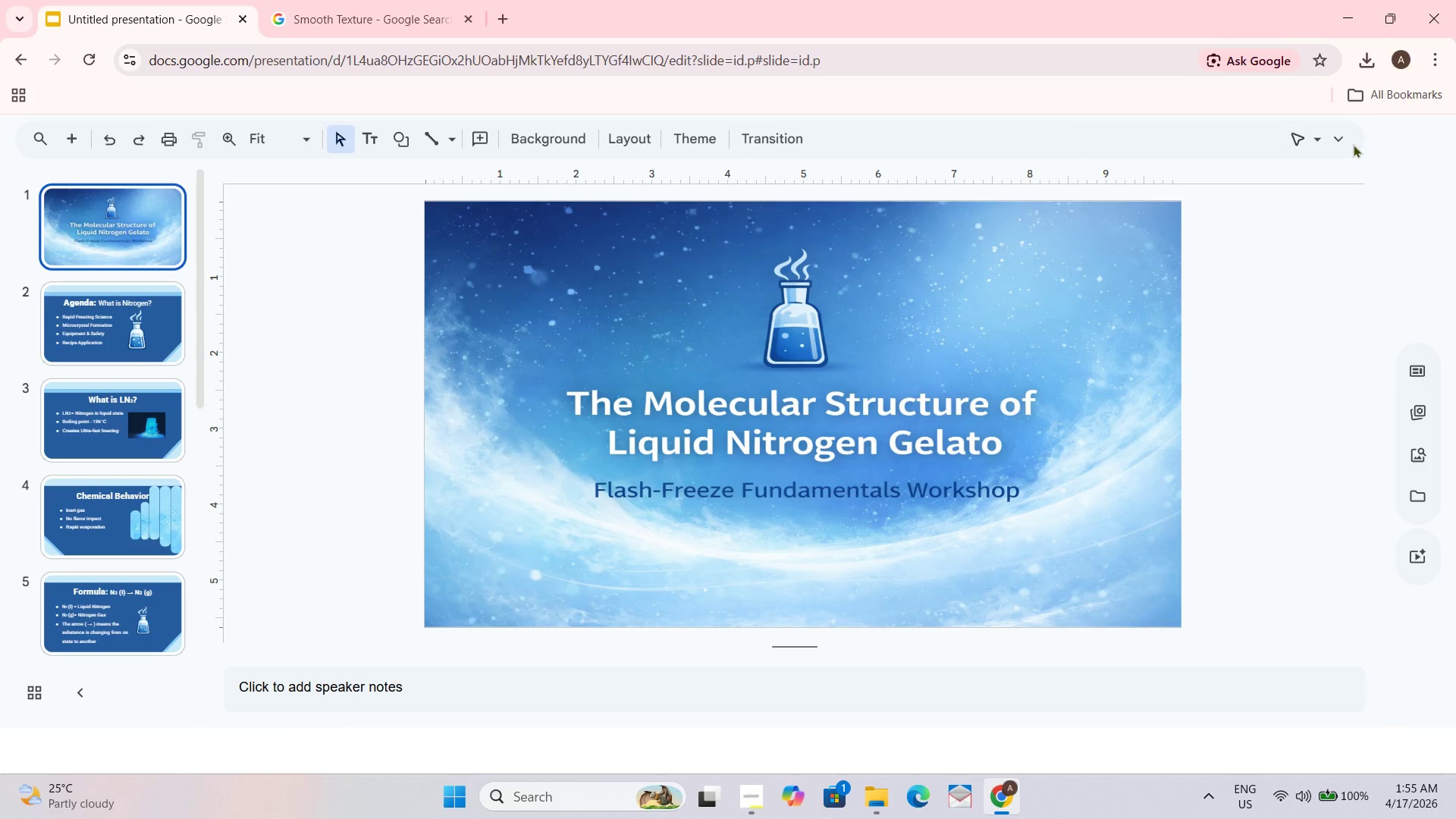 
scroll: coordinate [210, 474], scroll_direction: up, amount: 10.0
 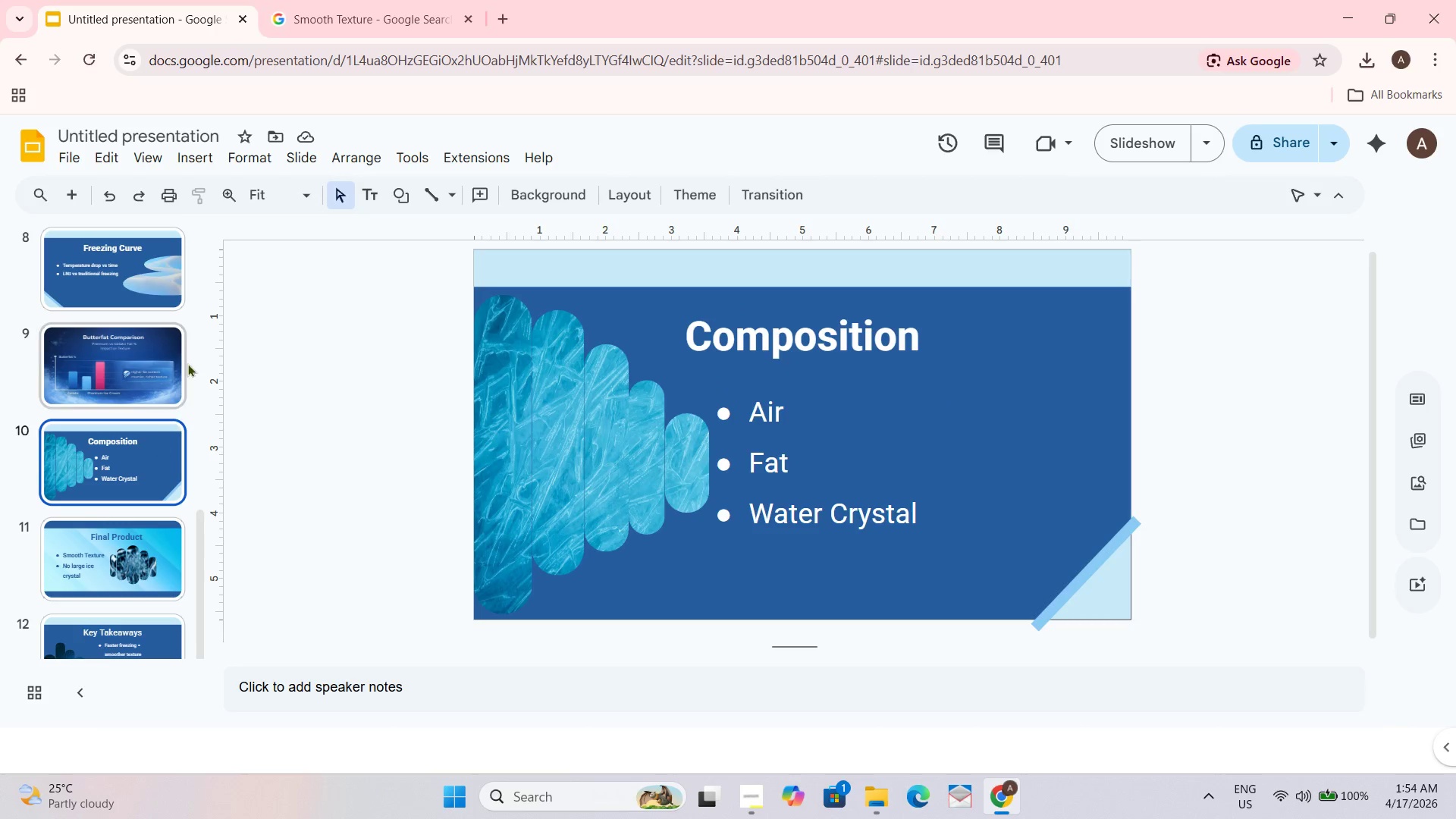 
double_click([1342, 138])
 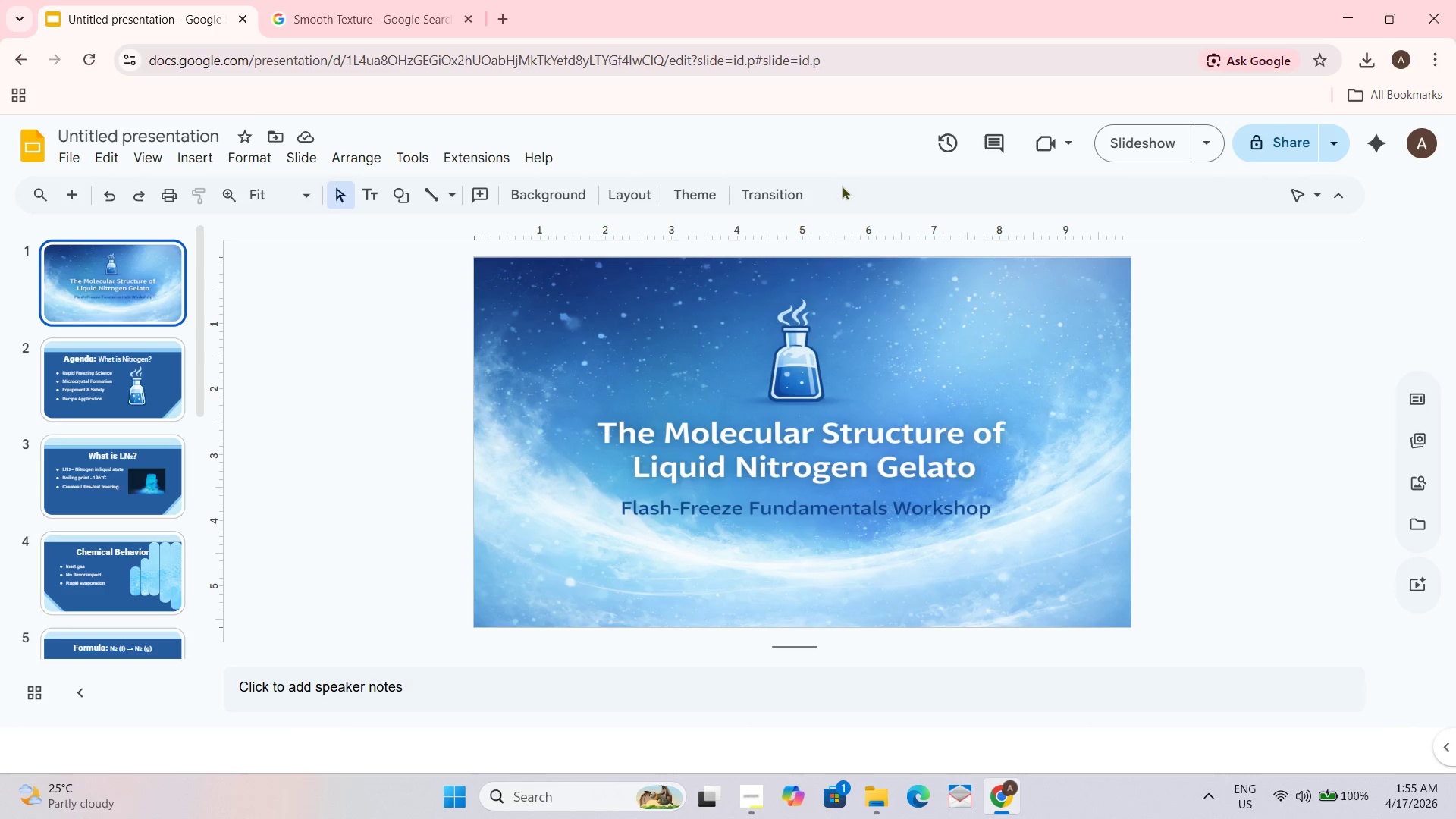 
double_click([778, 199])
 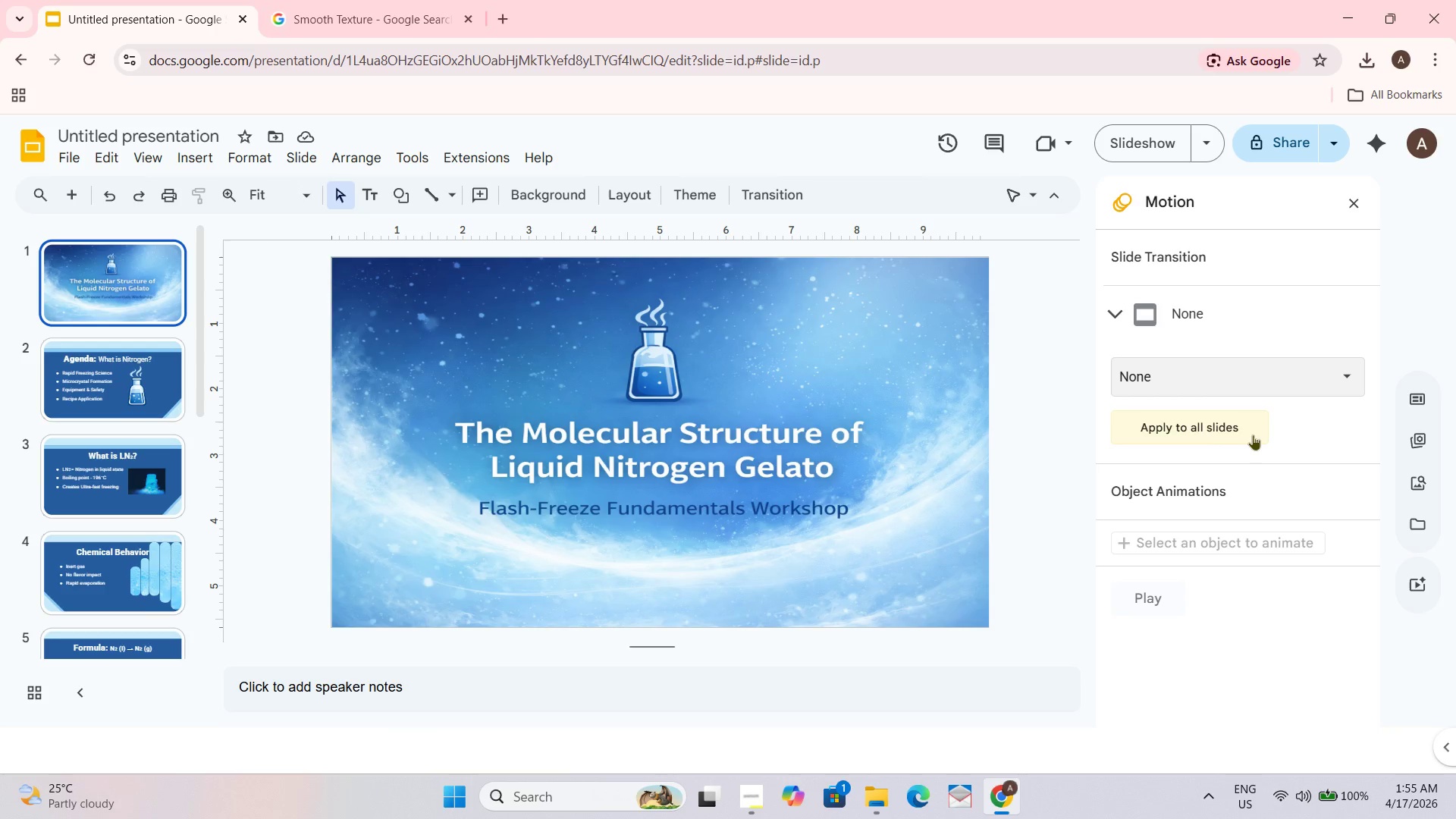 
scroll: coordinate [111, 504], scroll_direction: up, amount: 12.0
 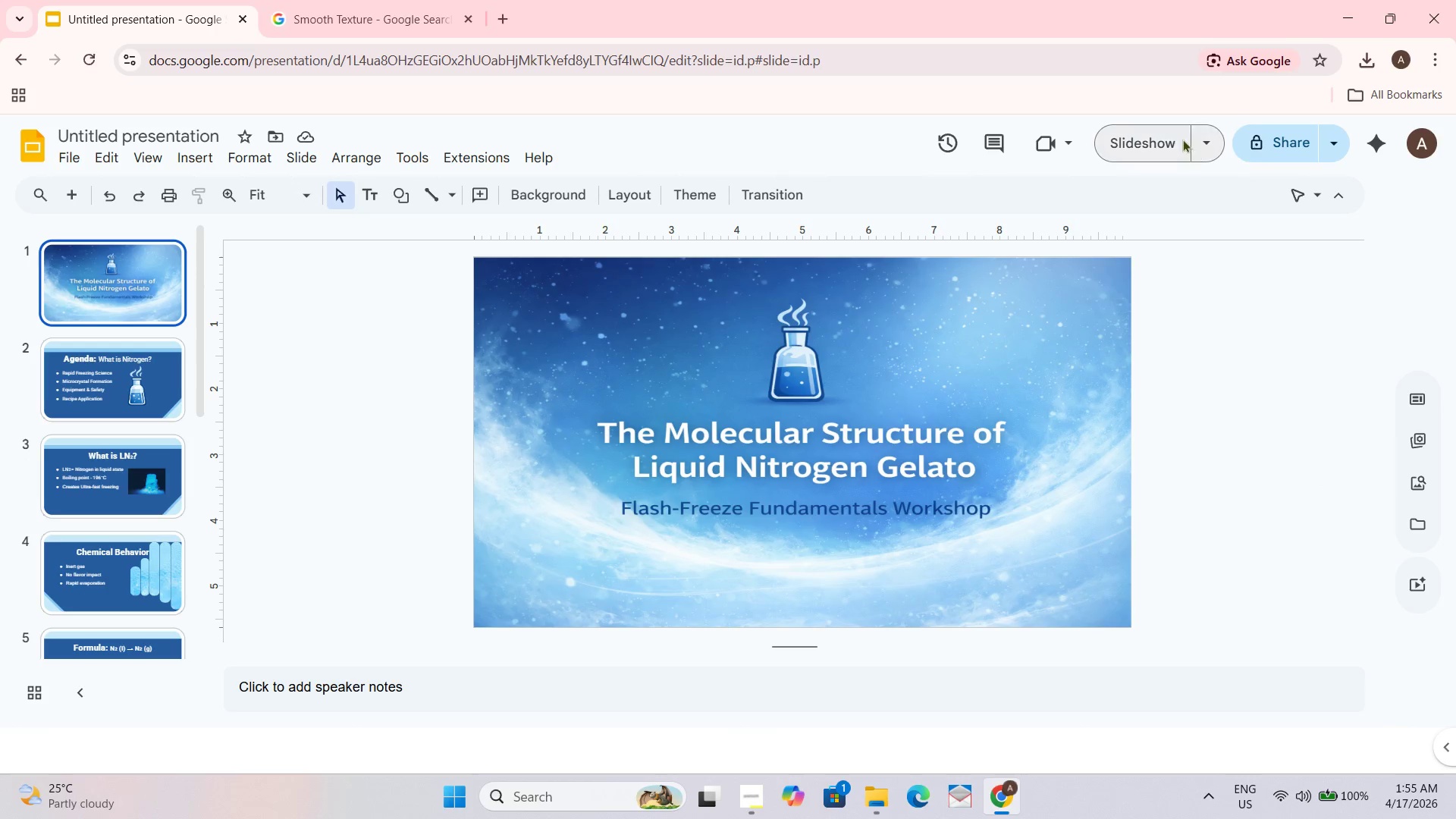 
left_click([1235, 377])
 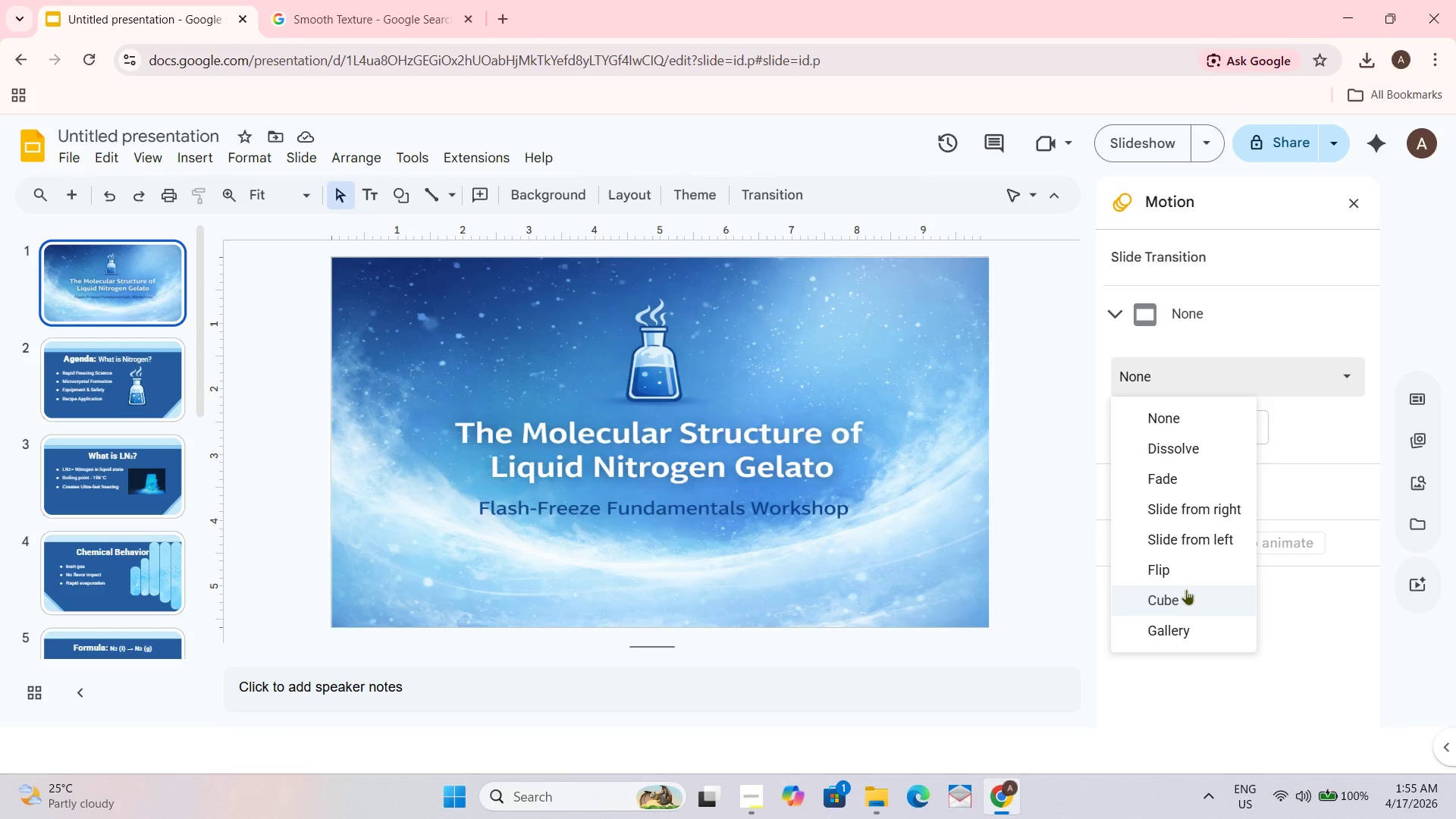 
left_click([1193, 590])
 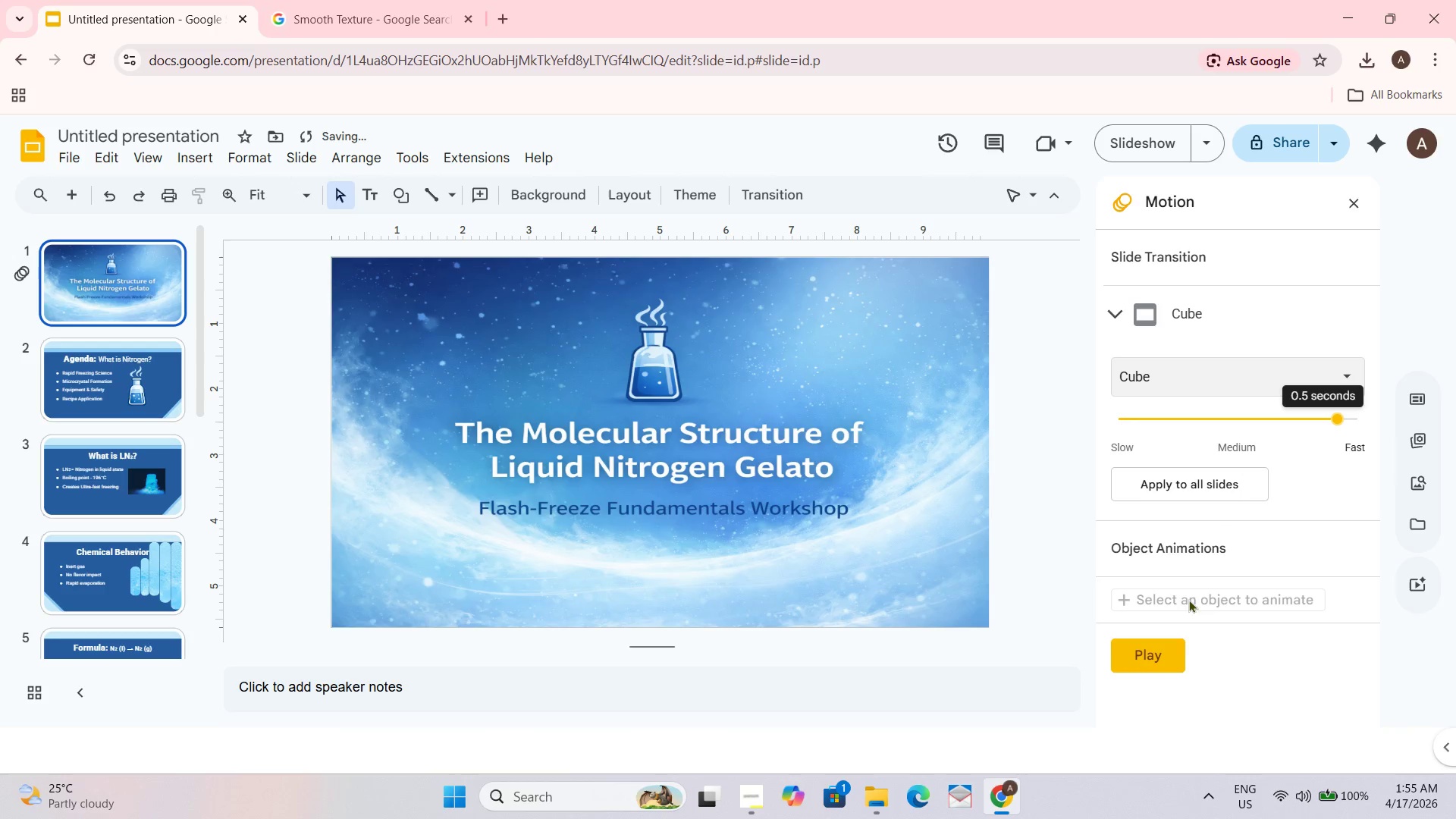 
left_click([1168, 636])
 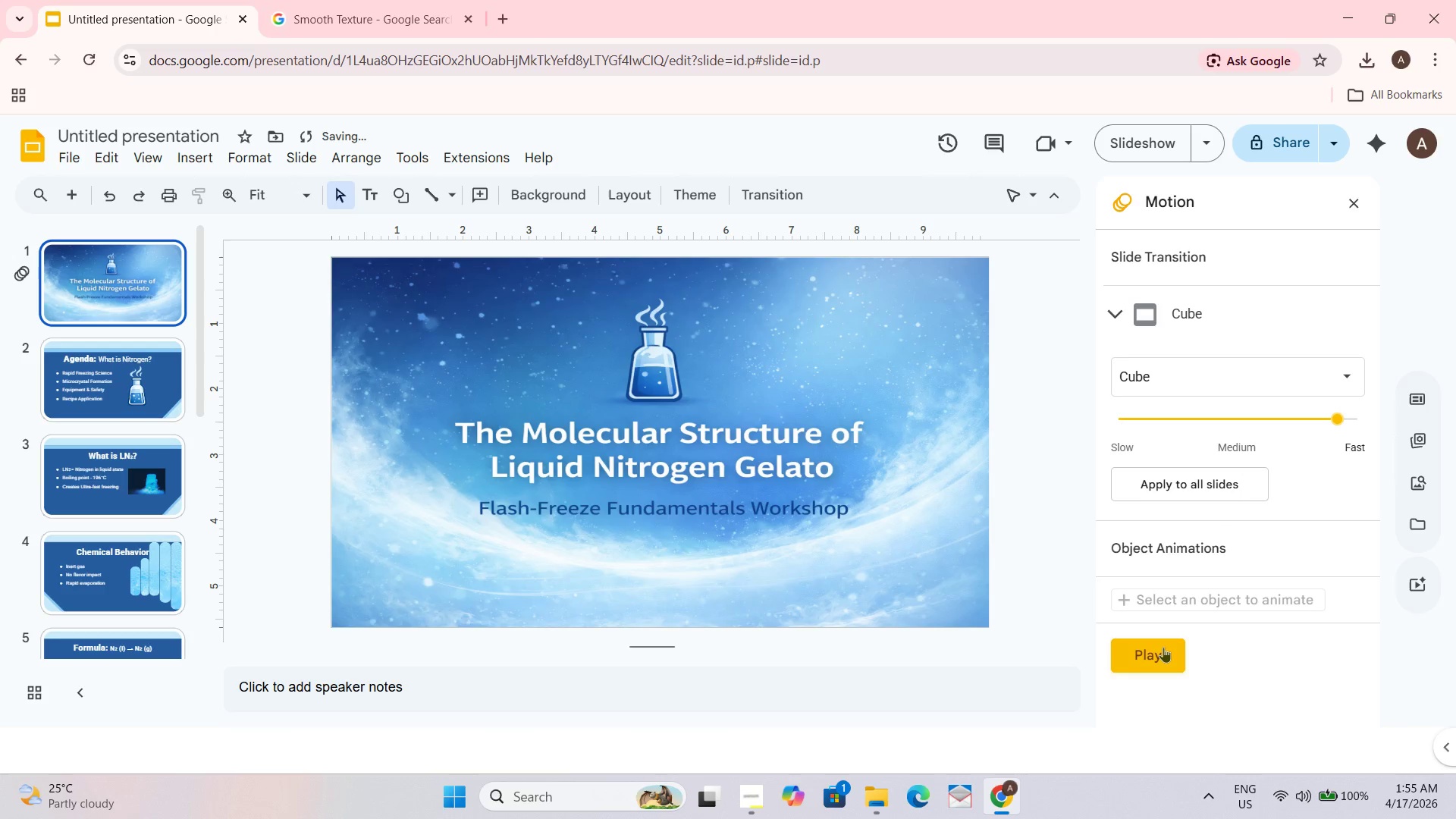 
left_click([1163, 647])
 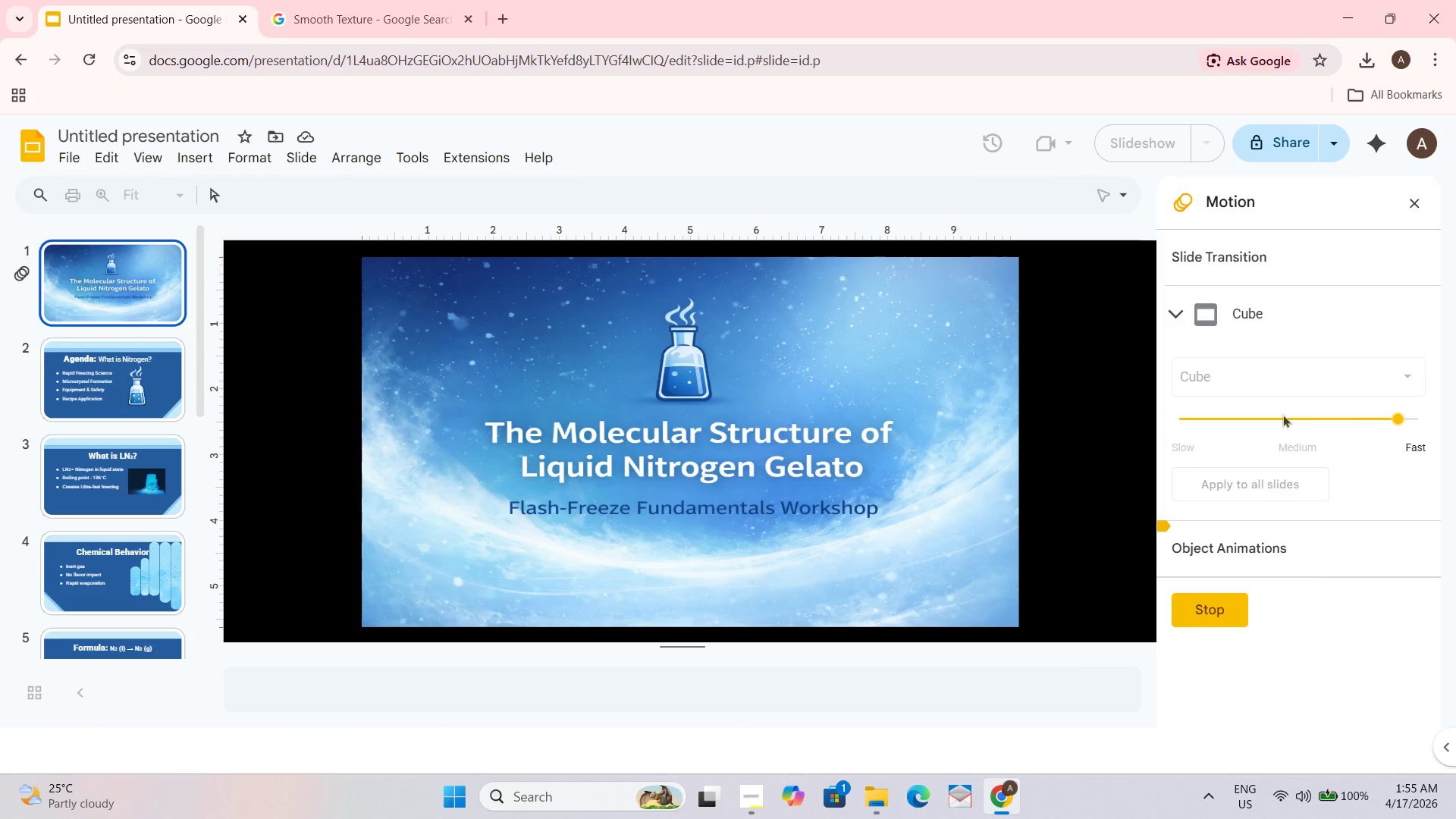 
wait(5.75)
 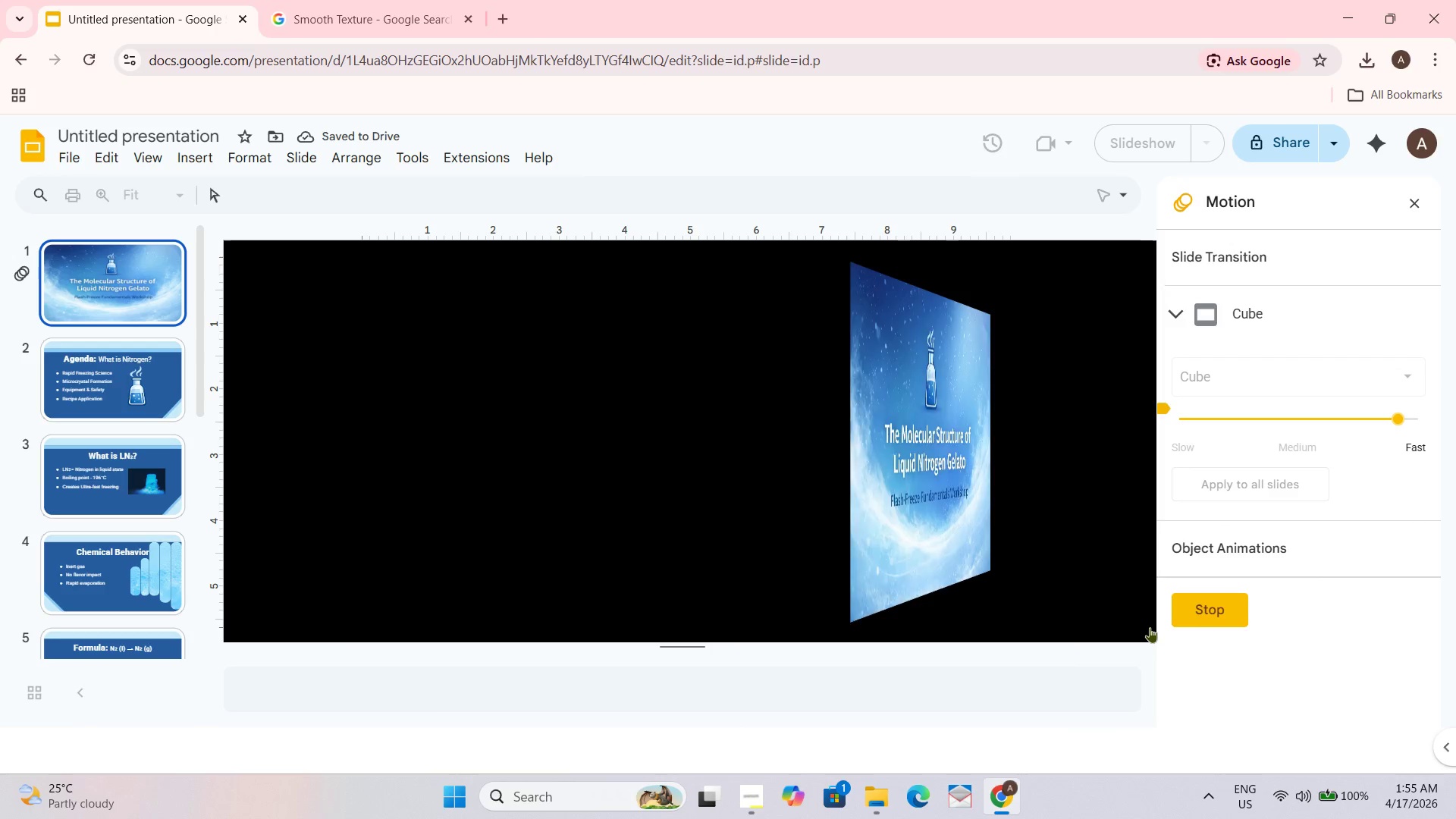 
double_click([1298, 421])
 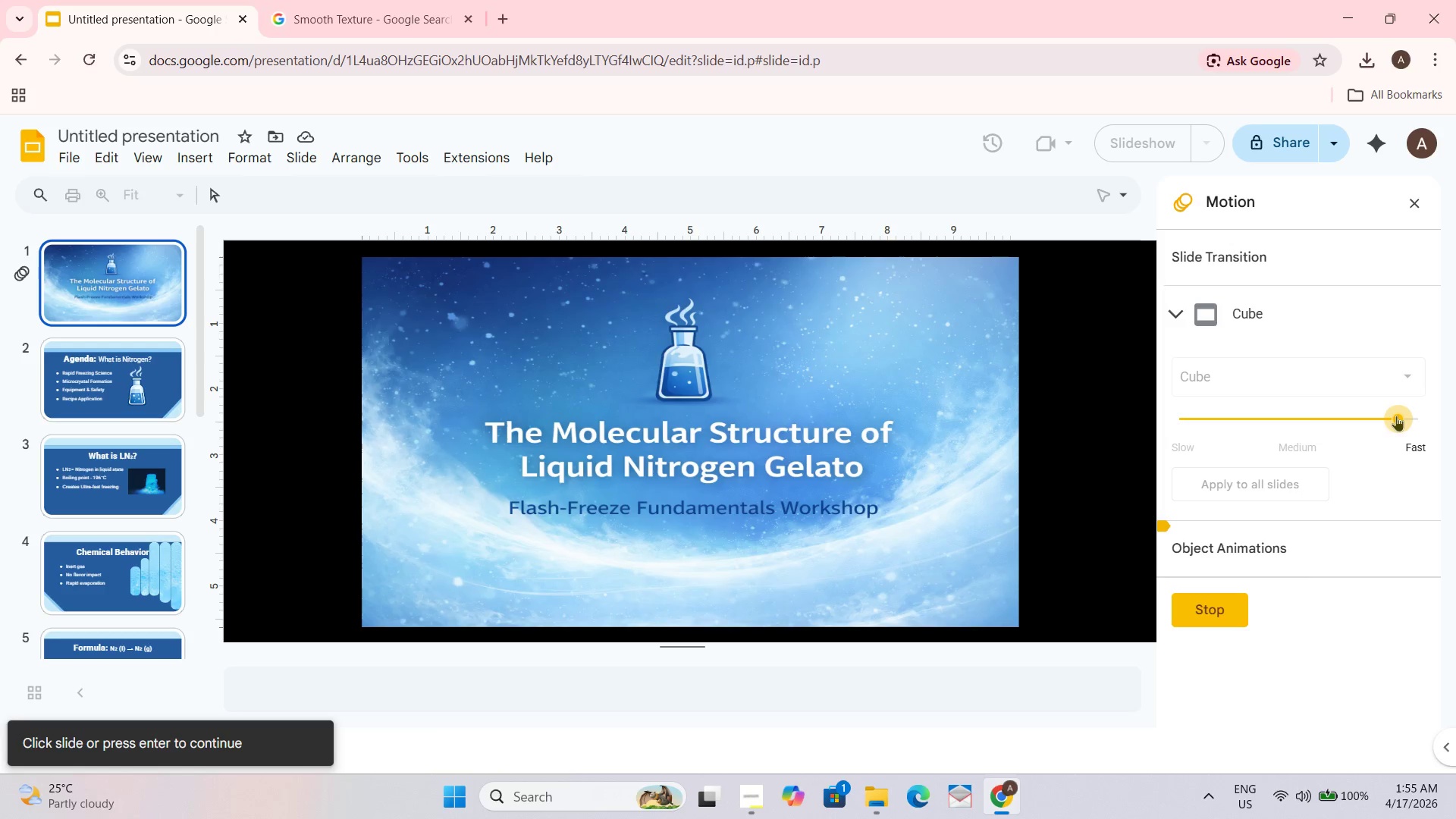 
left_click_drag(start_coordinate=[1398, 416], to_coordinate=[1303, 419])
 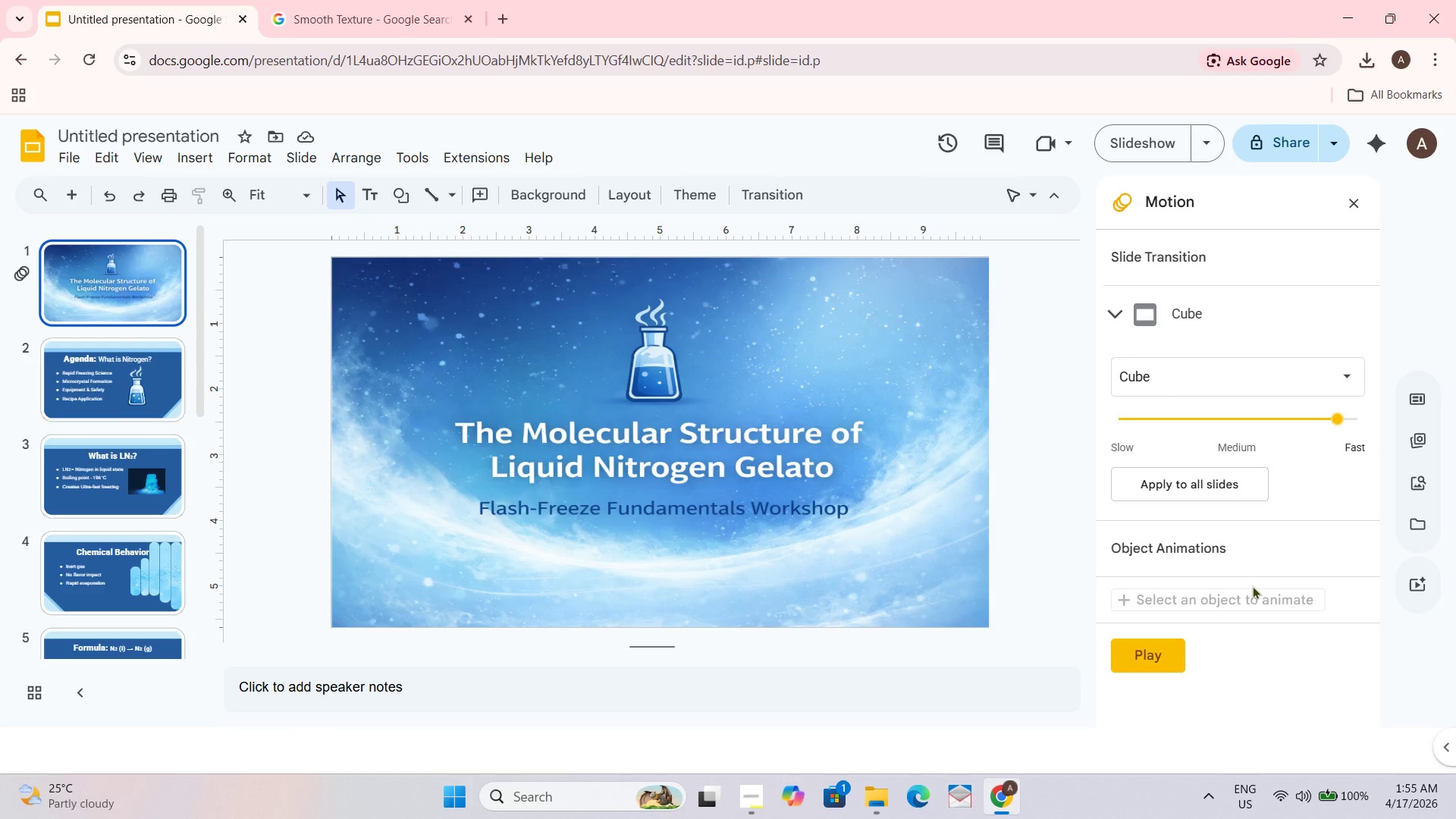 
left_click_drag(start_coordinate=[1340, 416], to_coordinate=[1242, 426])
 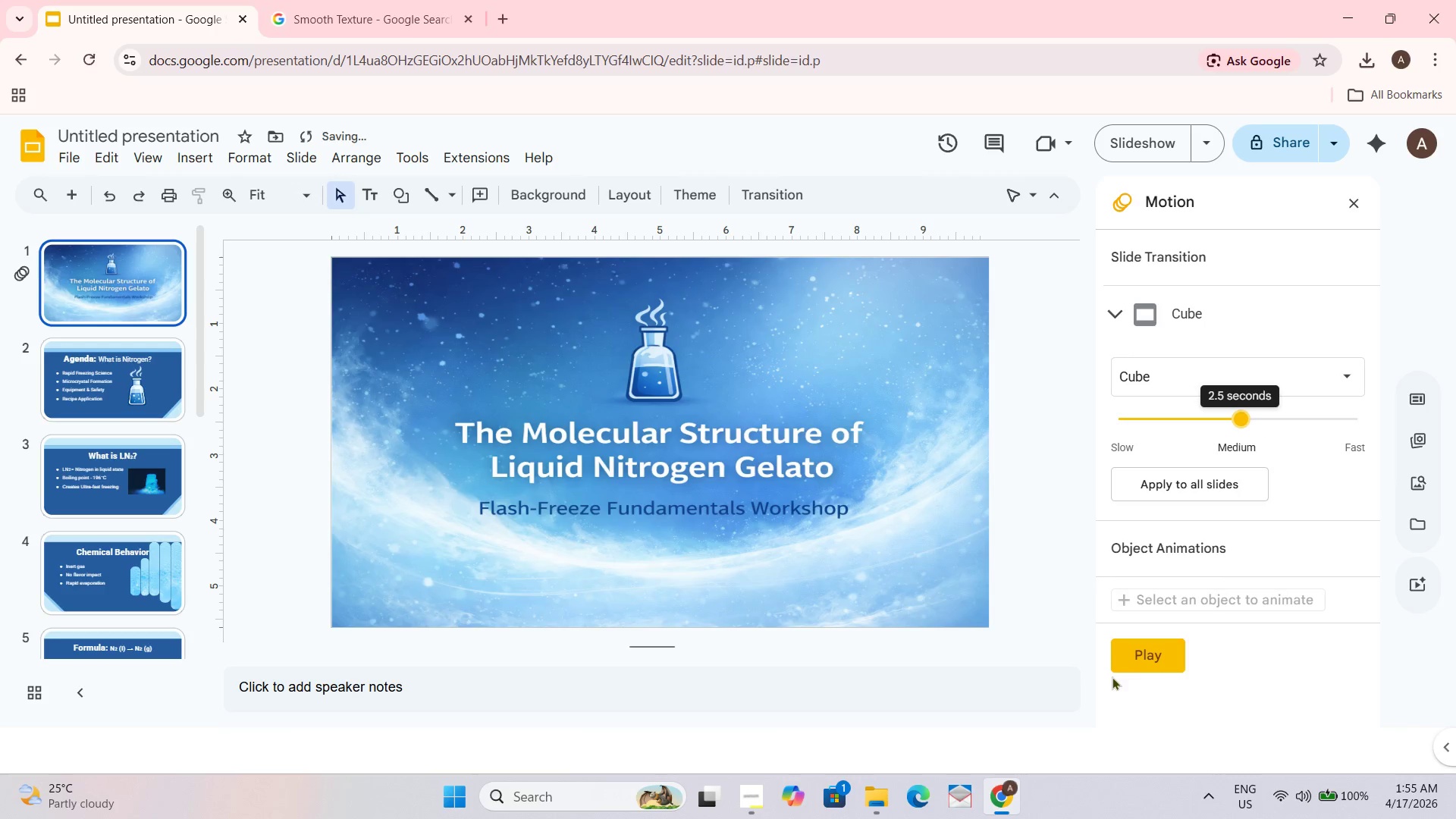 
left_click([1144, 651])
 